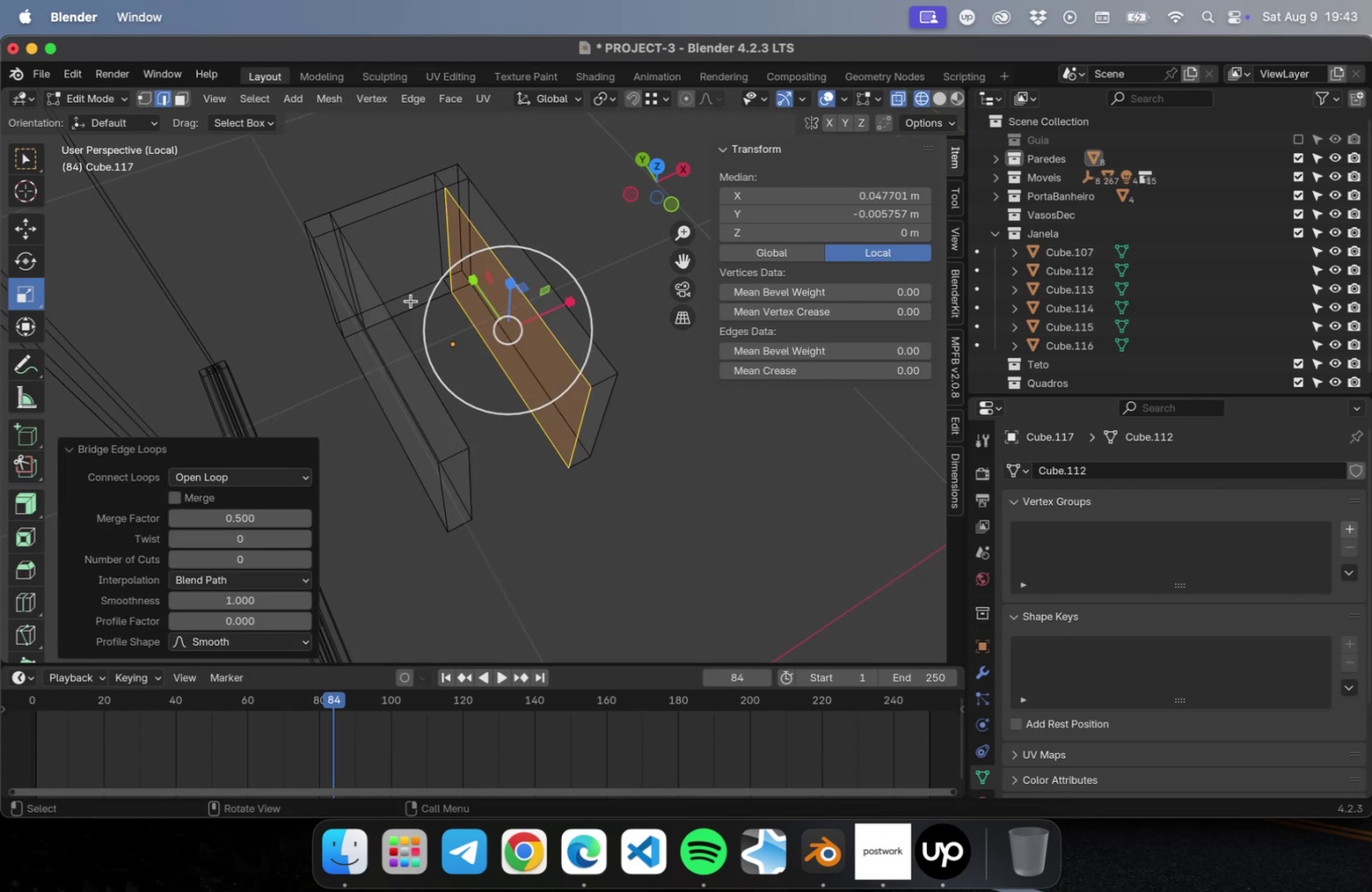 
left_click([412, 304])
 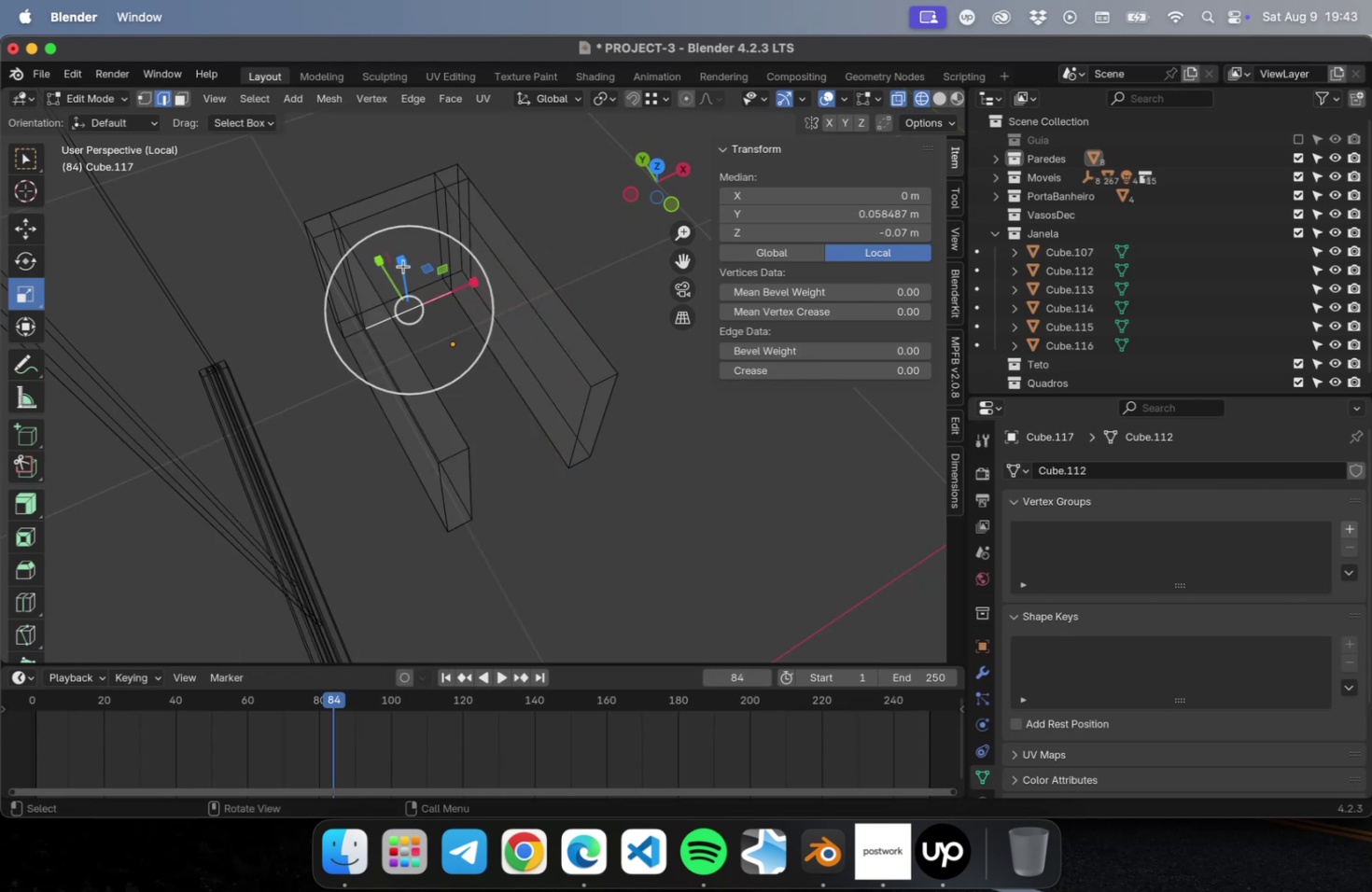 
hold_key(key=ShiftLeft, duration=0.84)
left_click([386, 211])
 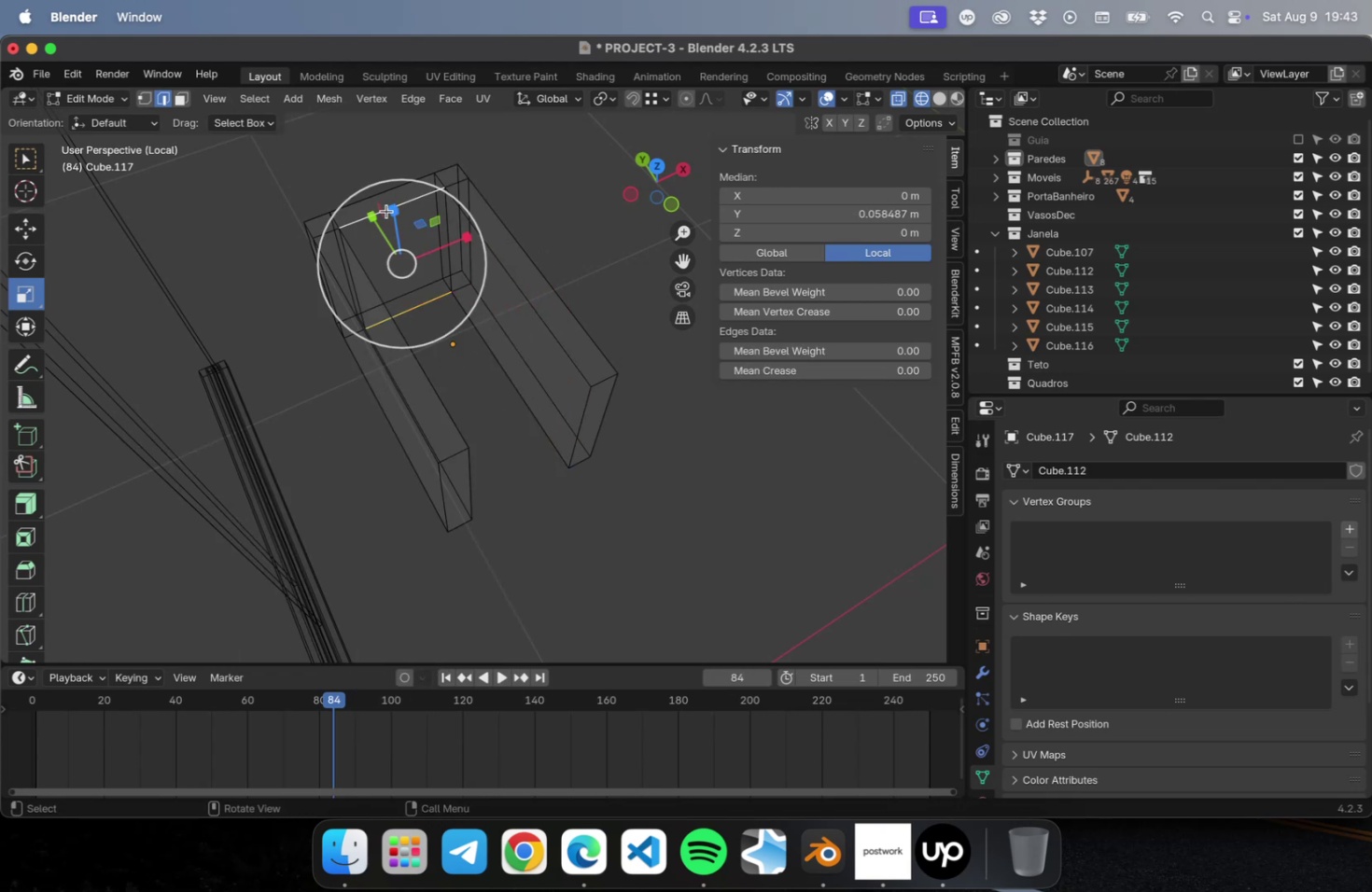 
right_click([386, 211])
 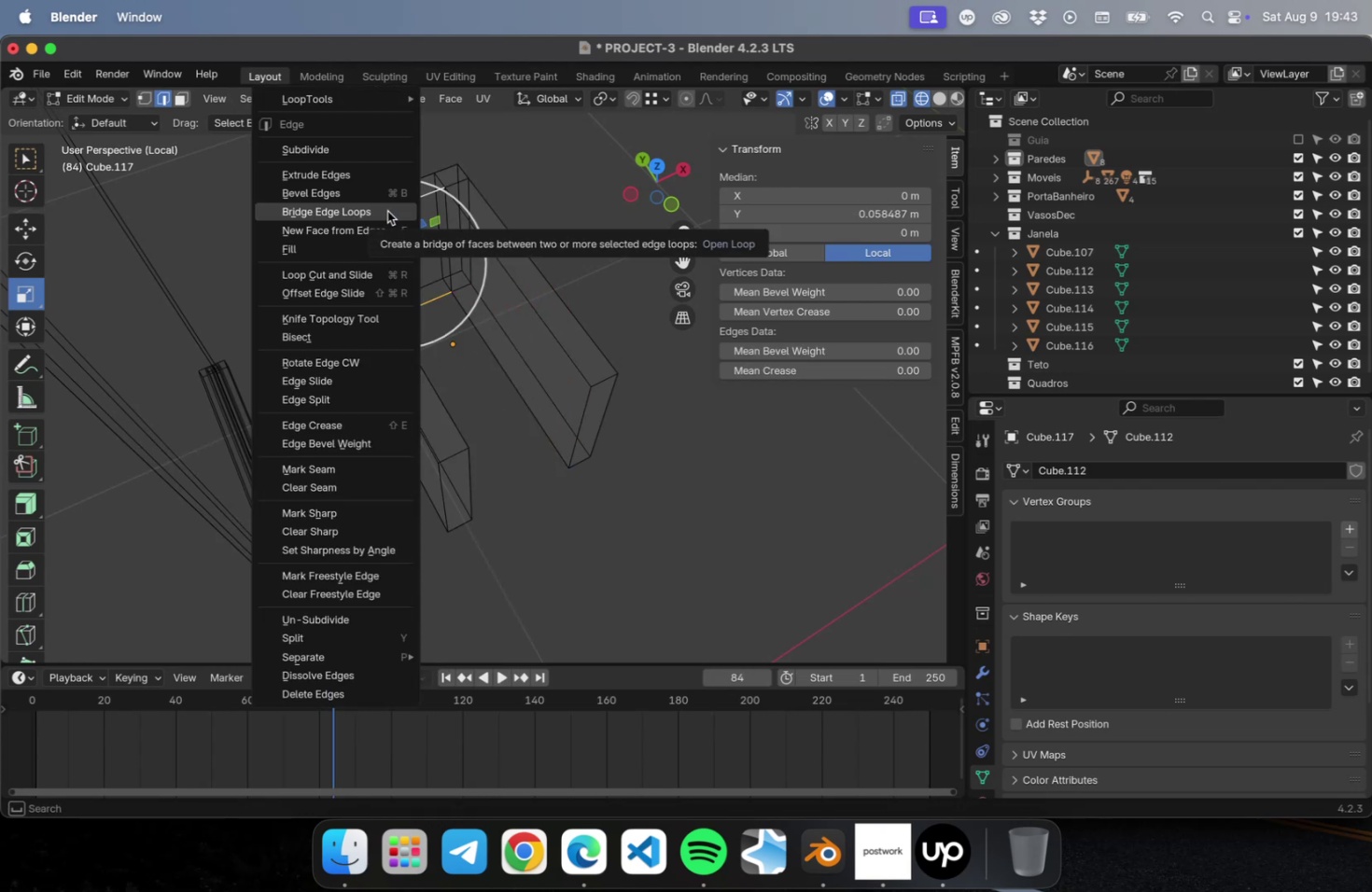 
left_click([387, 211])
 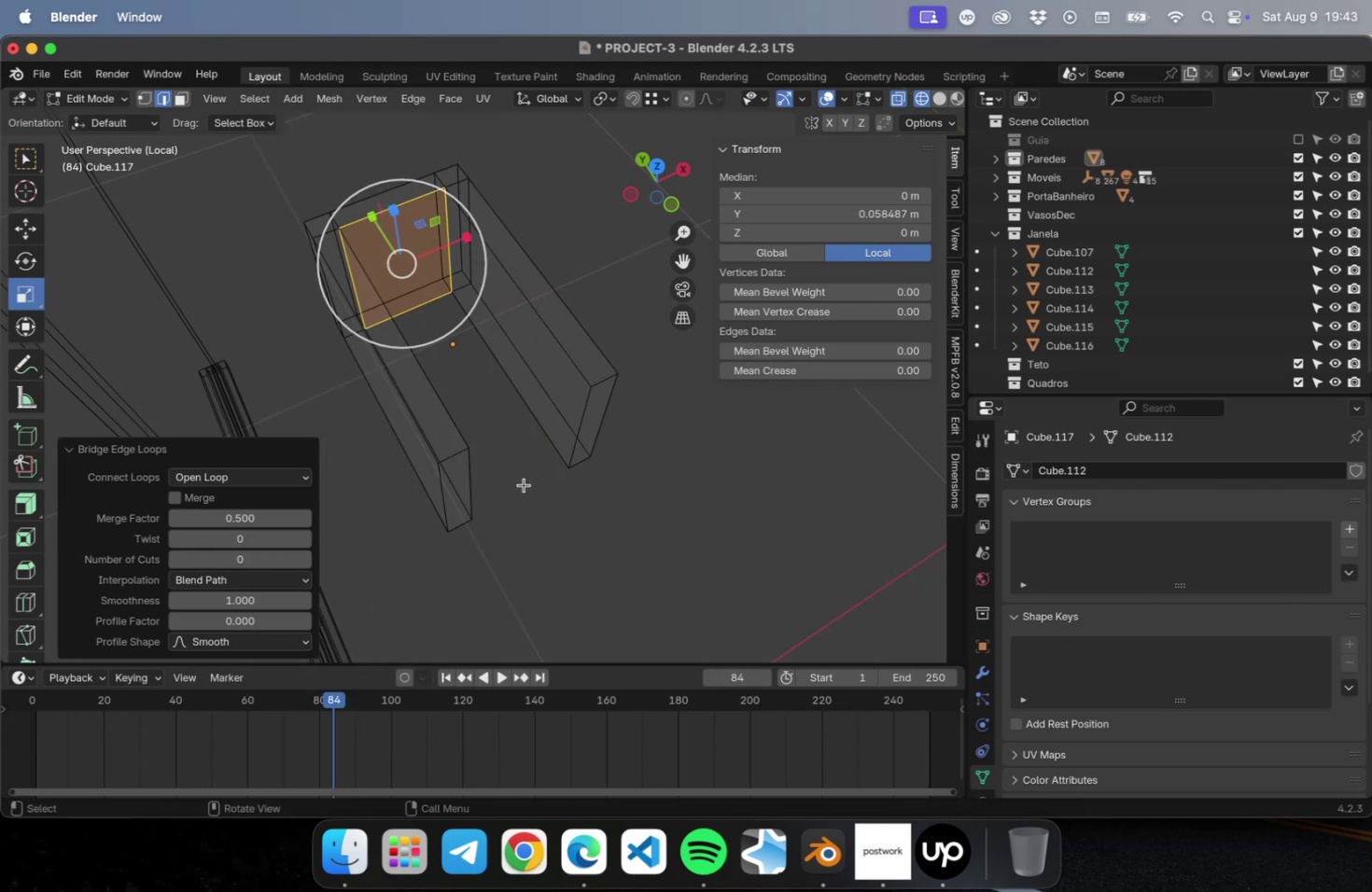 
key(Tab)
 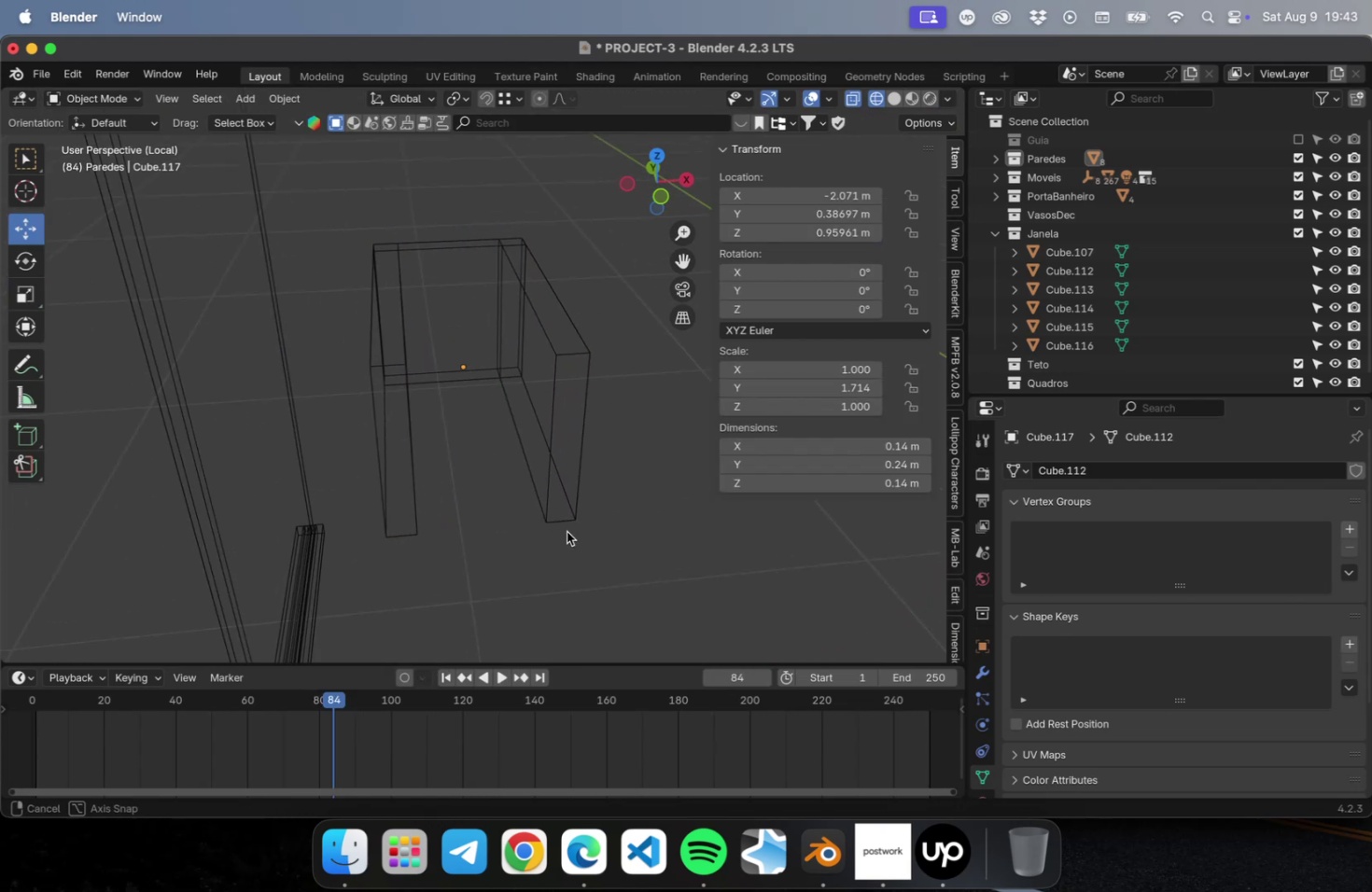 
left_click([567, 465])
 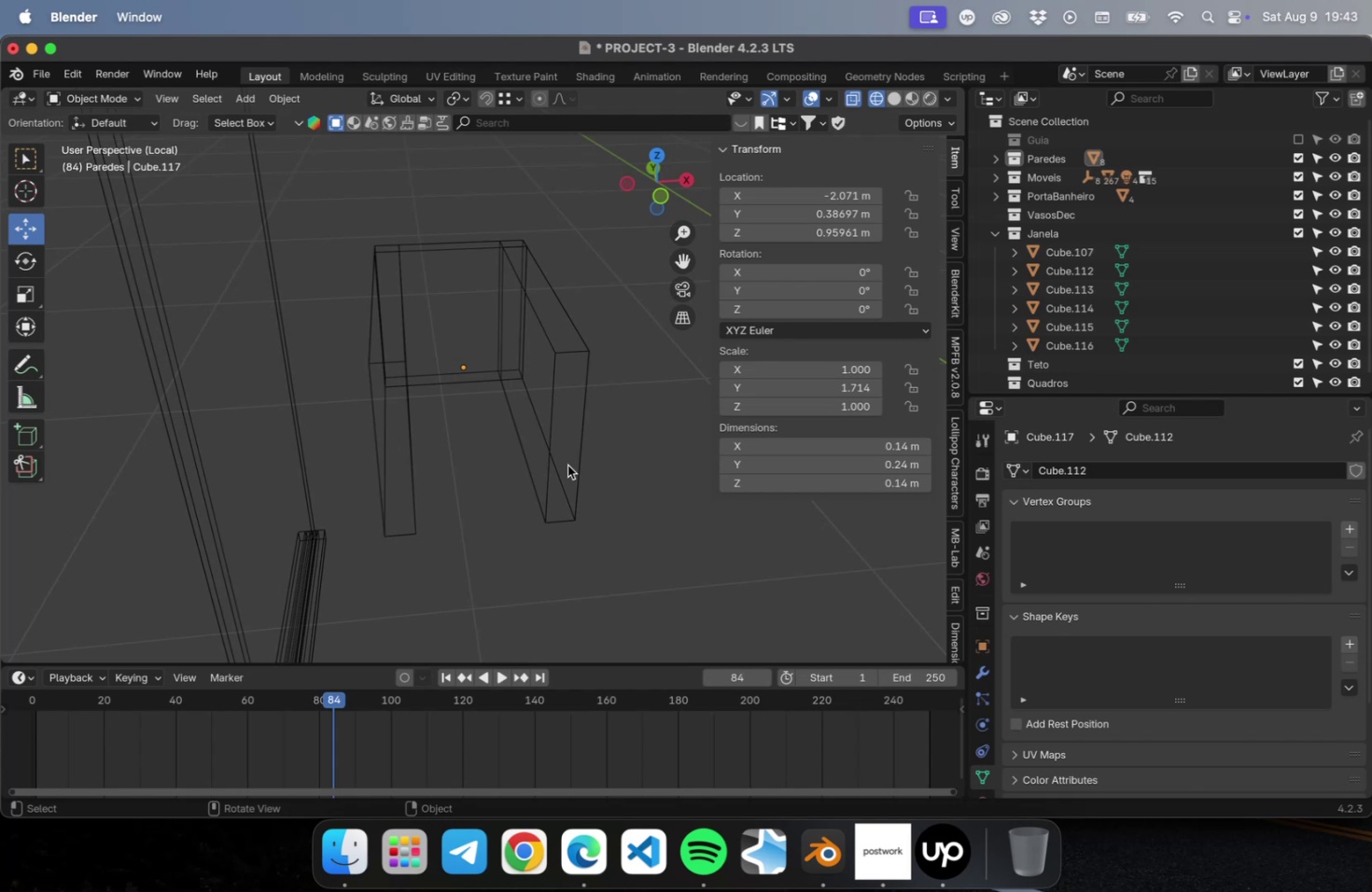 
left_click([581, 353])
 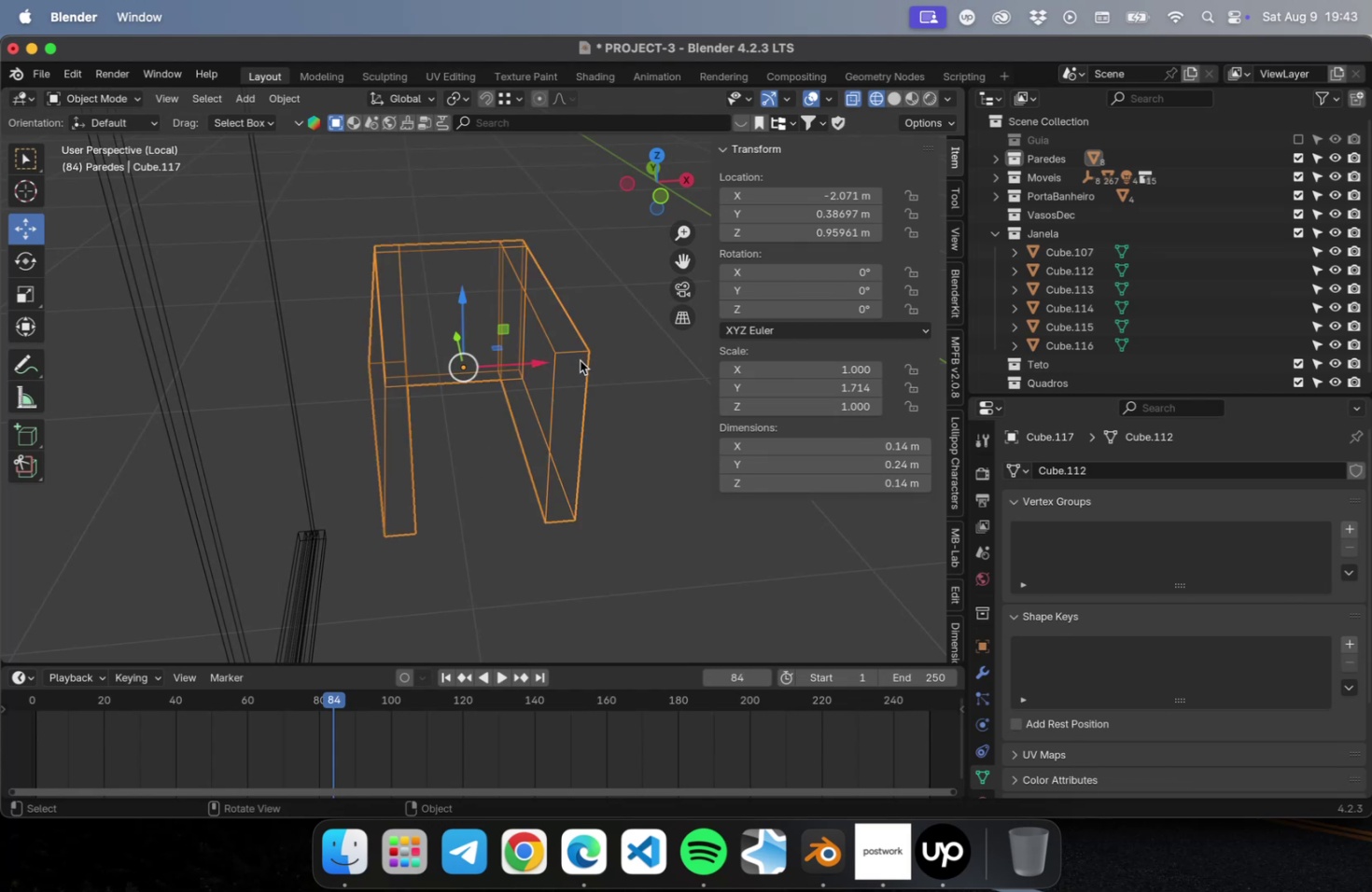 
key(Numpad7)
 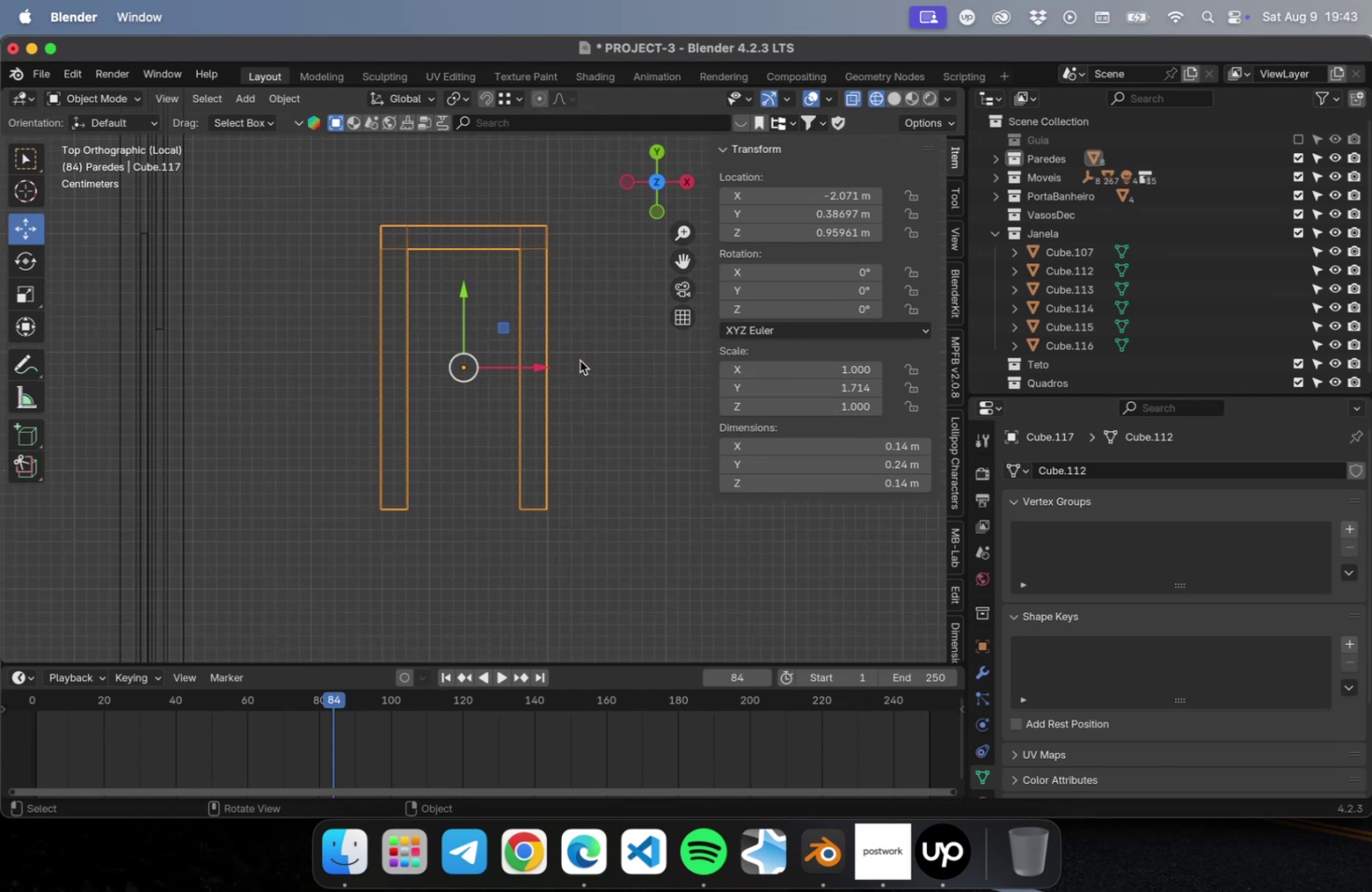 
scroll: coordinate [572, 373], scroll_direction: down, amount: 9.0
 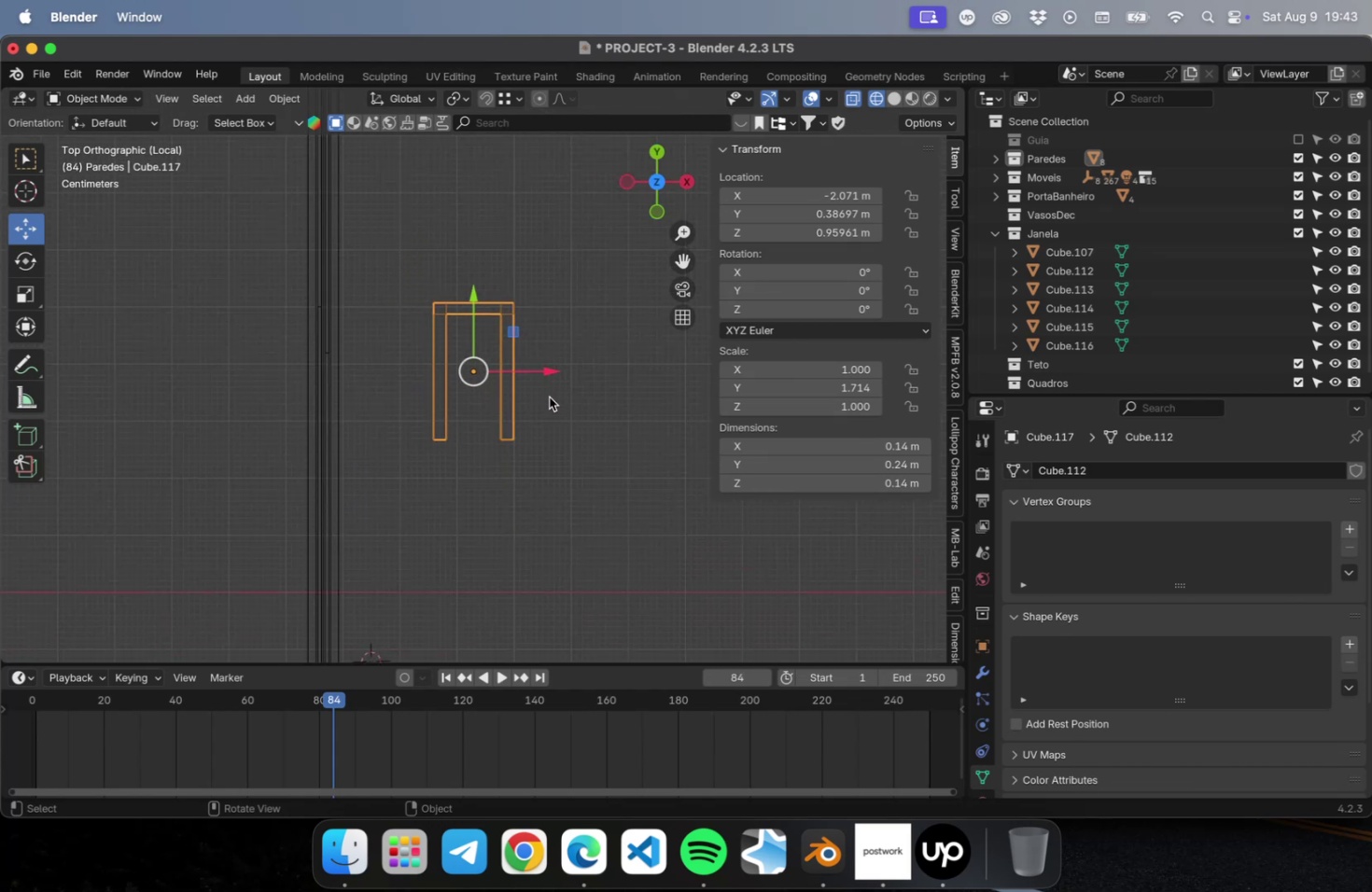 
key(S)
 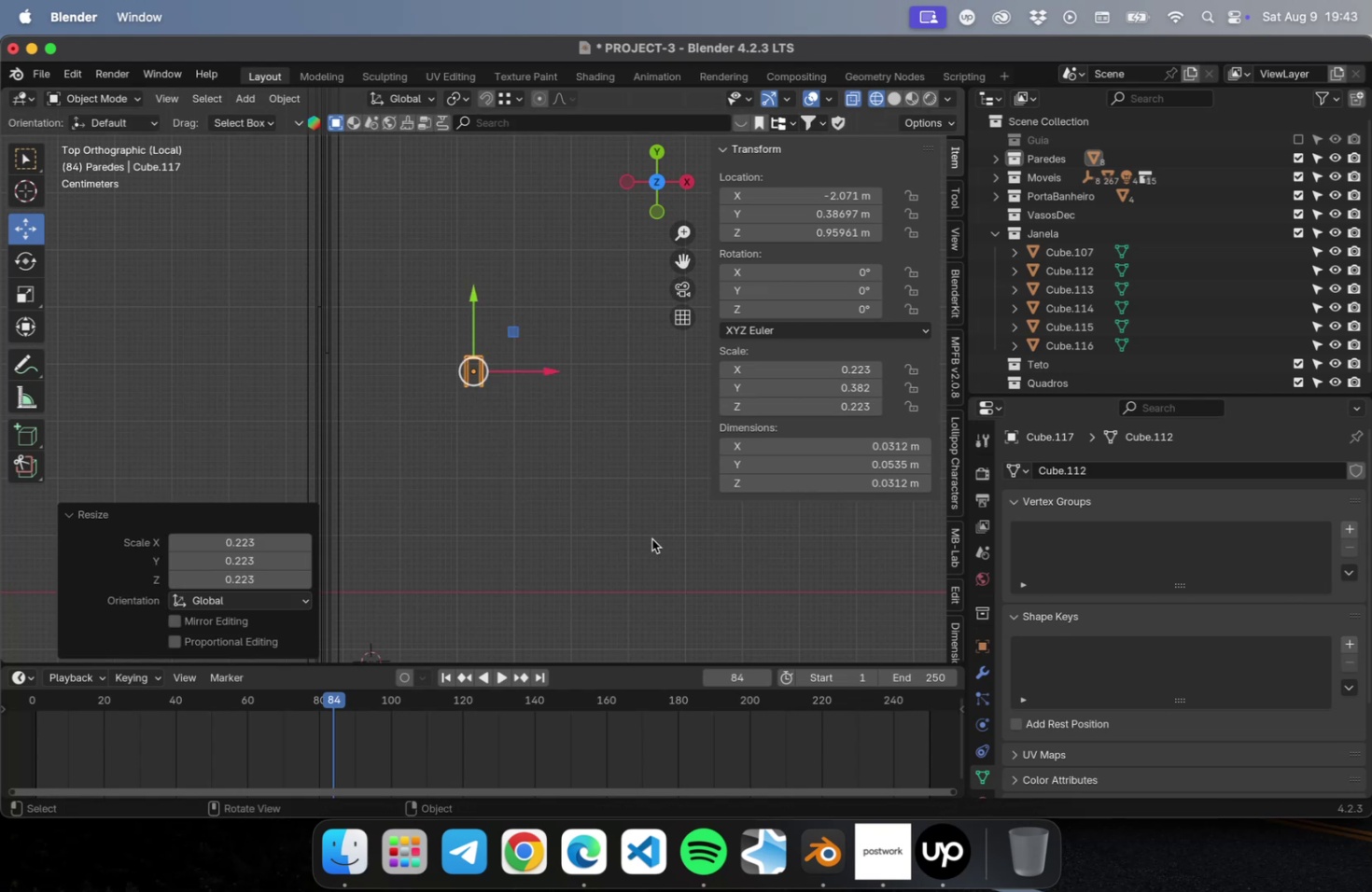 
left_click_drag(start_coordinate=[518, 329], to_coordinate=[436, 494])
 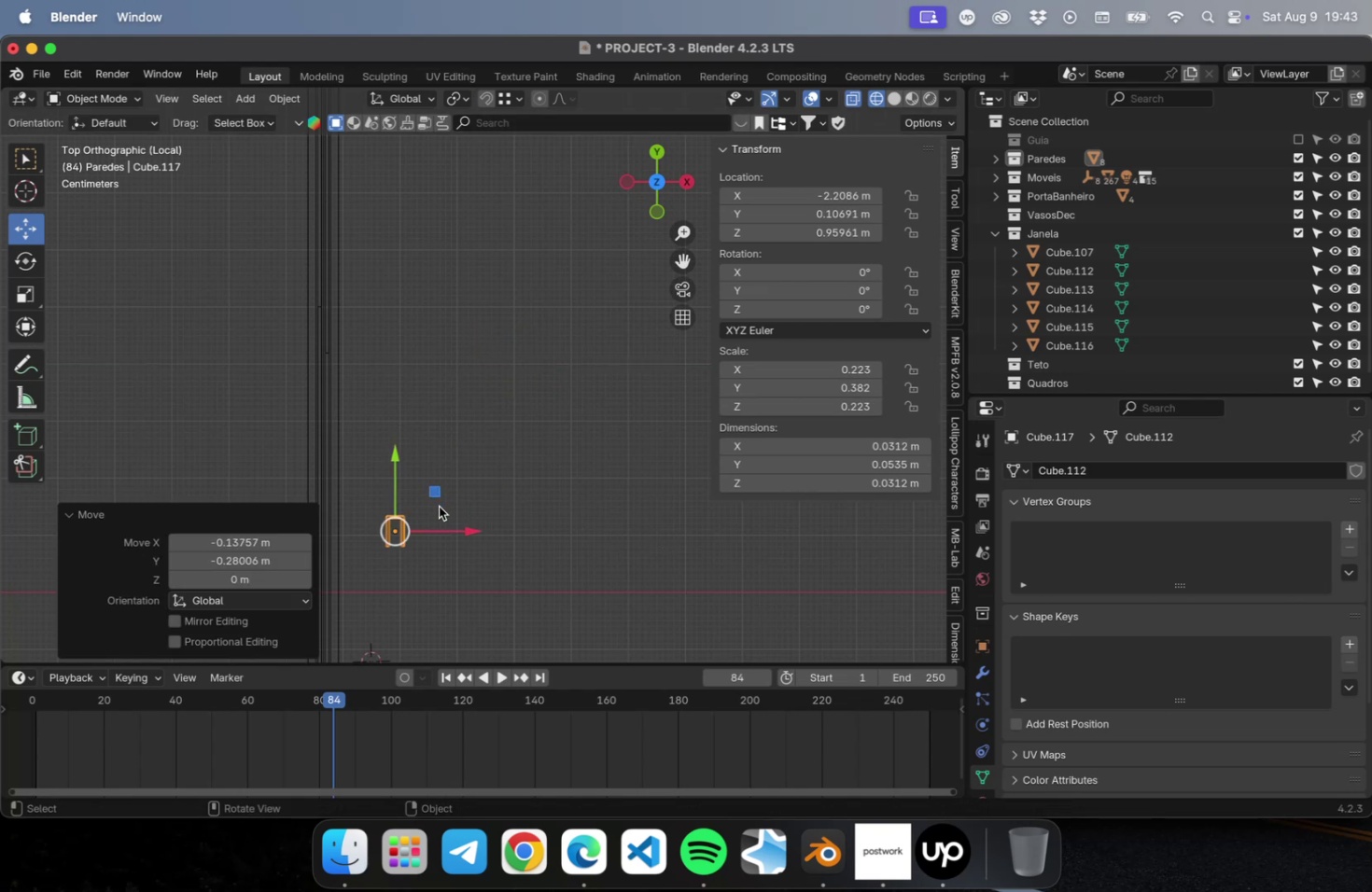 
hold_key(key=ShiftLeft, duration=0.89)
 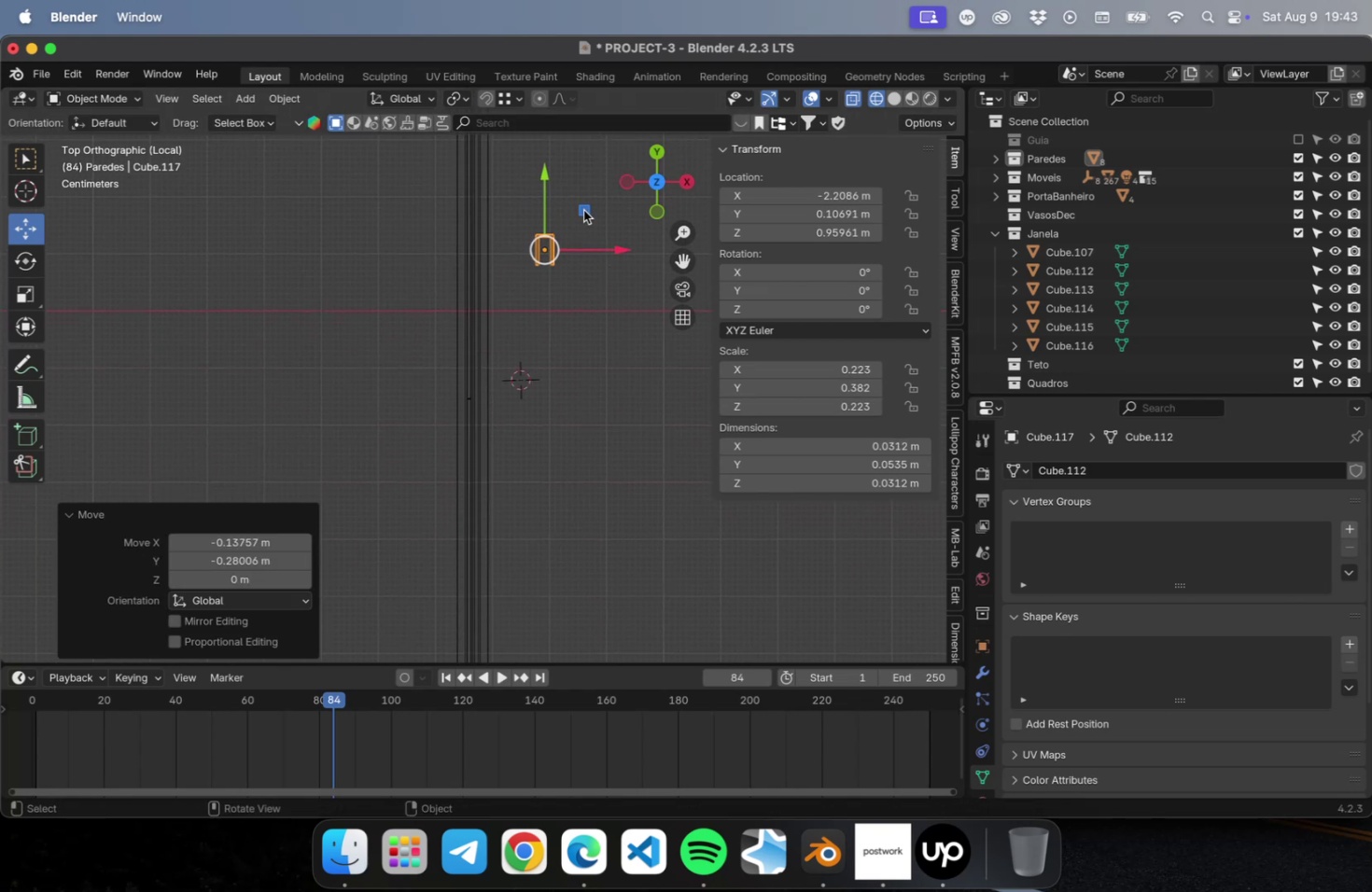 
left_click_drag(start_coordinate=[581, 204], to_coordinate=[503, 537])
 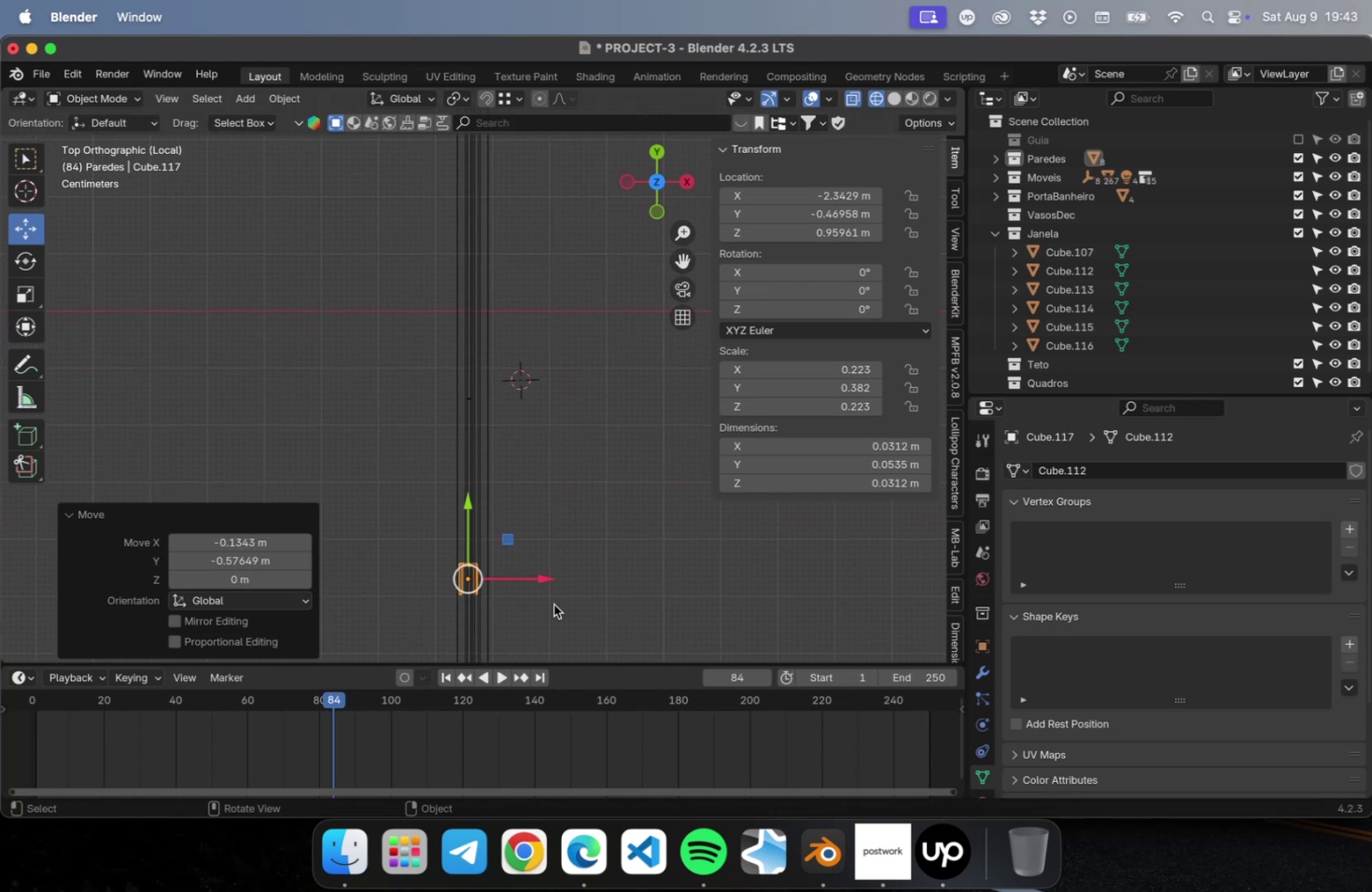 
hold_key(key=ShiftLeft, duration=0.88)
 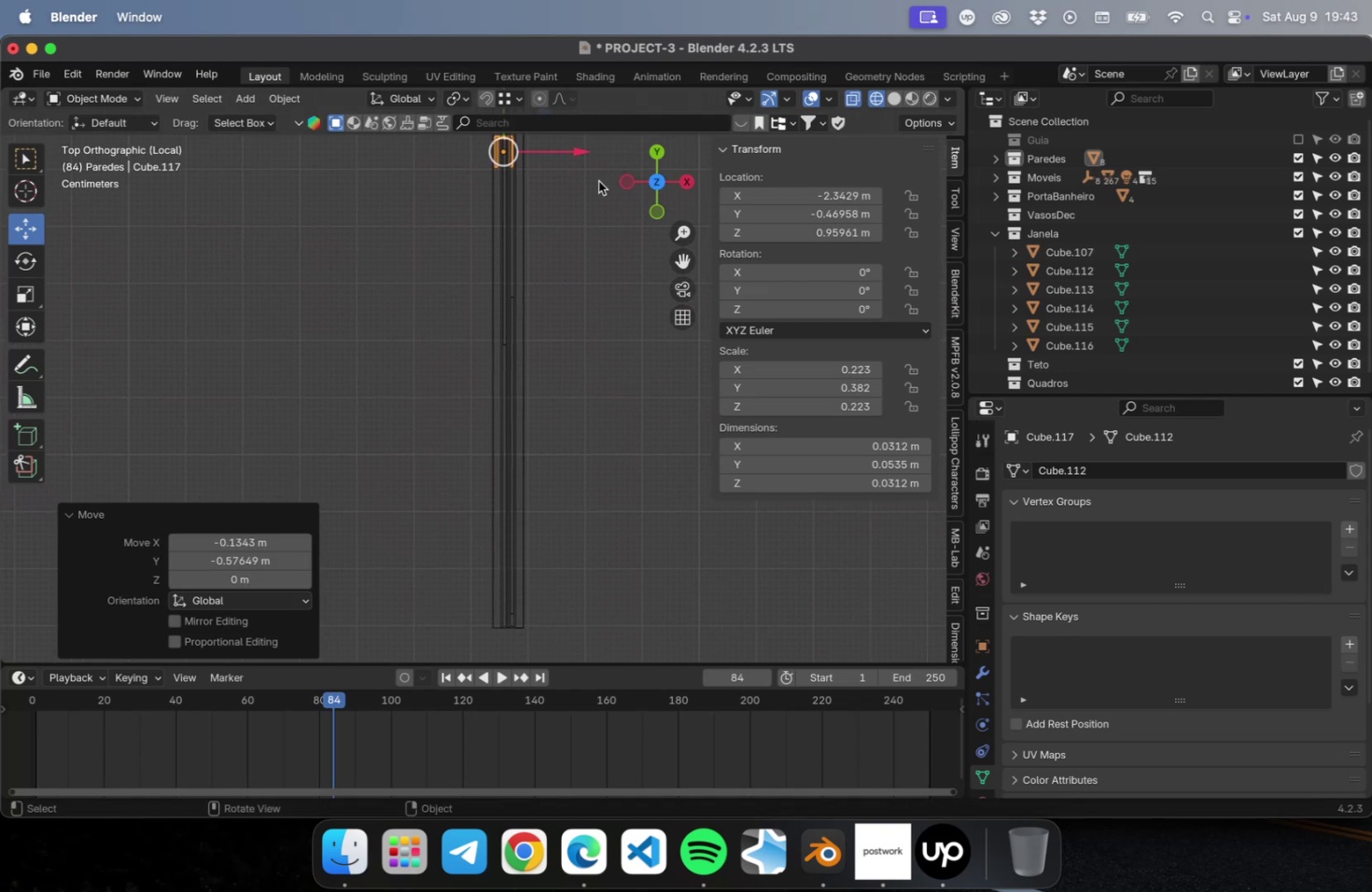 
scroll: coordinate [571, 272], scroll_direction: down, amount: 5.0
 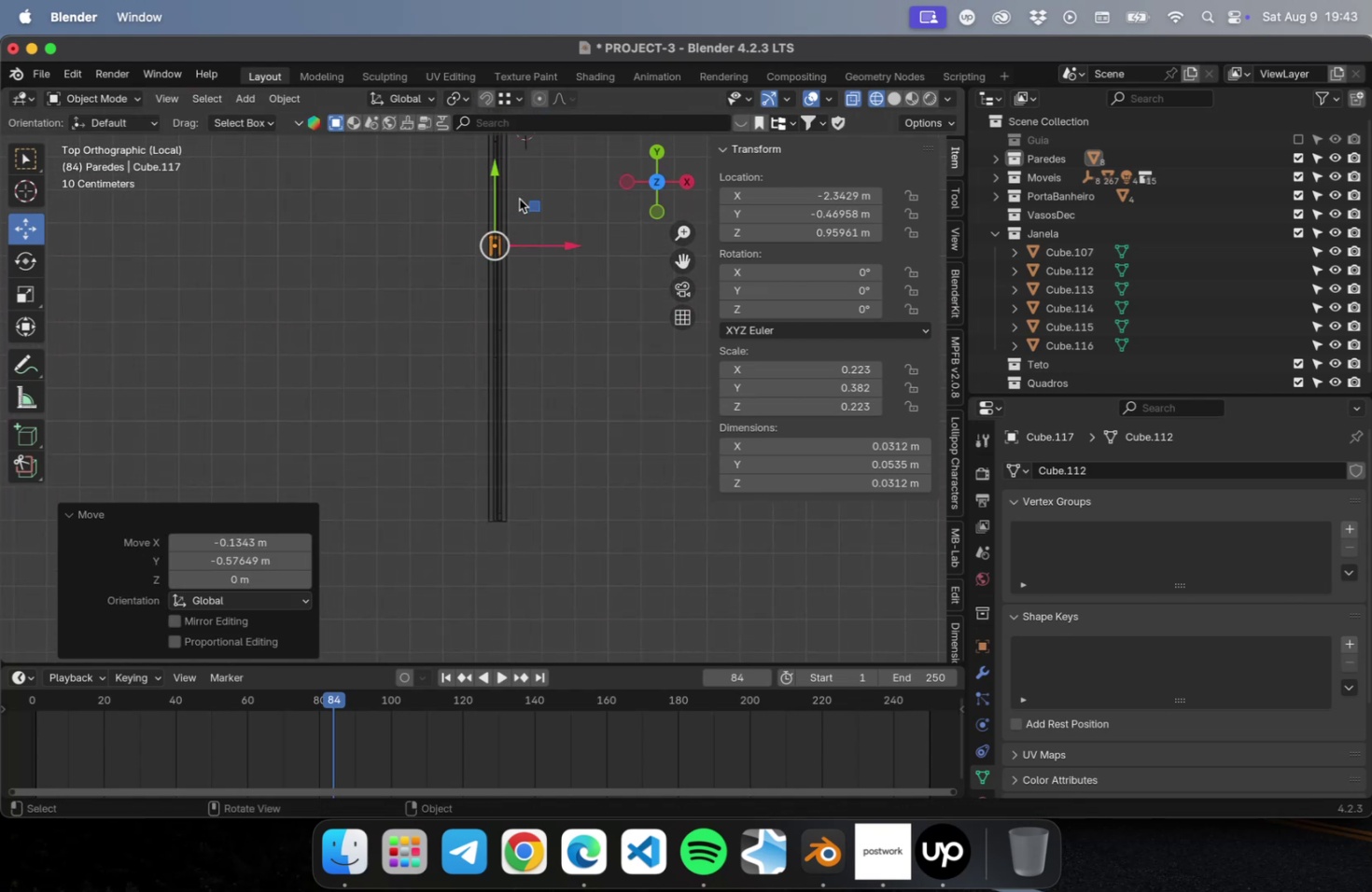 
left_click_drag(start_coordinate=[537, 213], to_coordinate=[538, 484])
 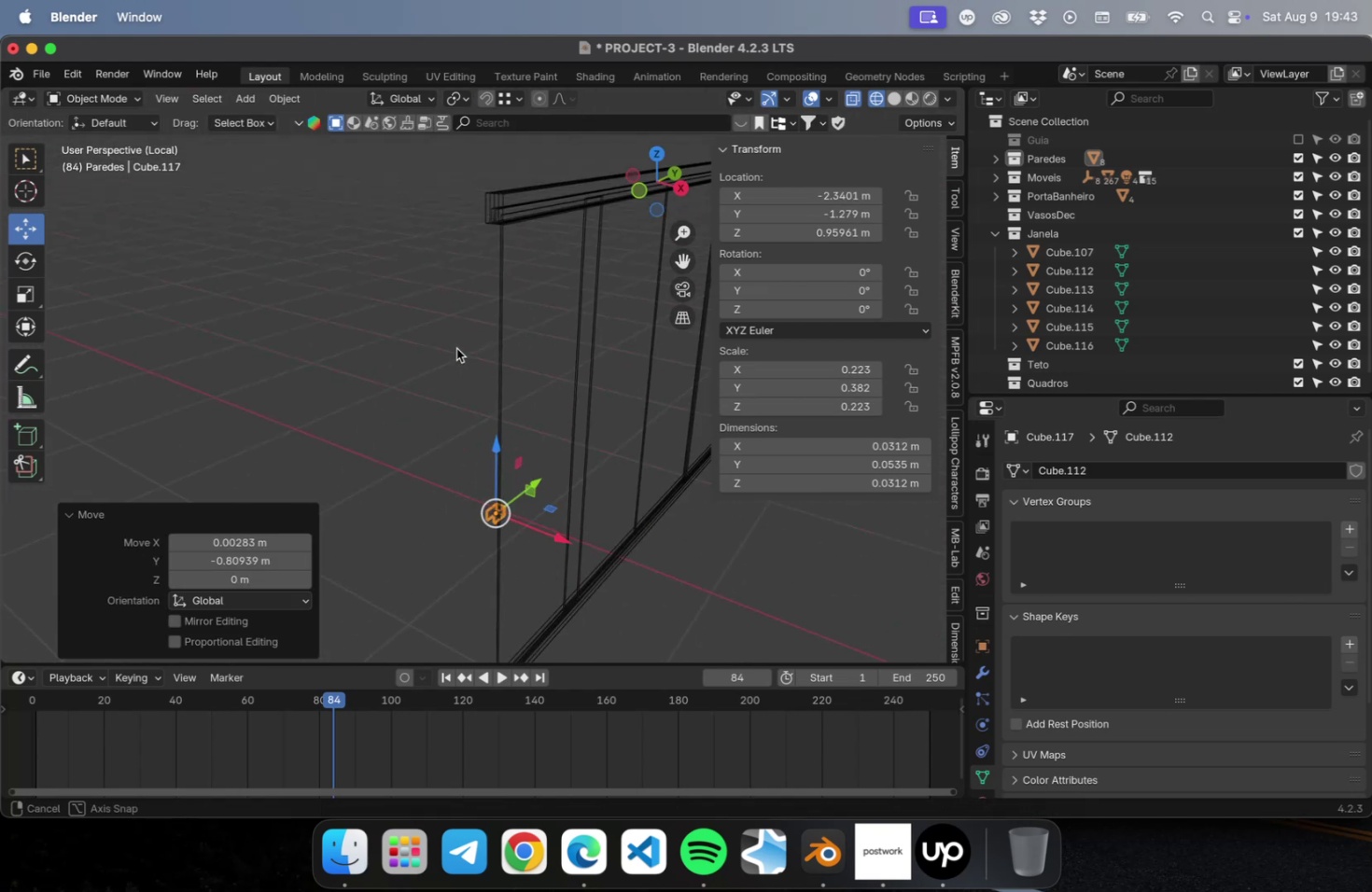 
key(Shift+ShiftLeft)
 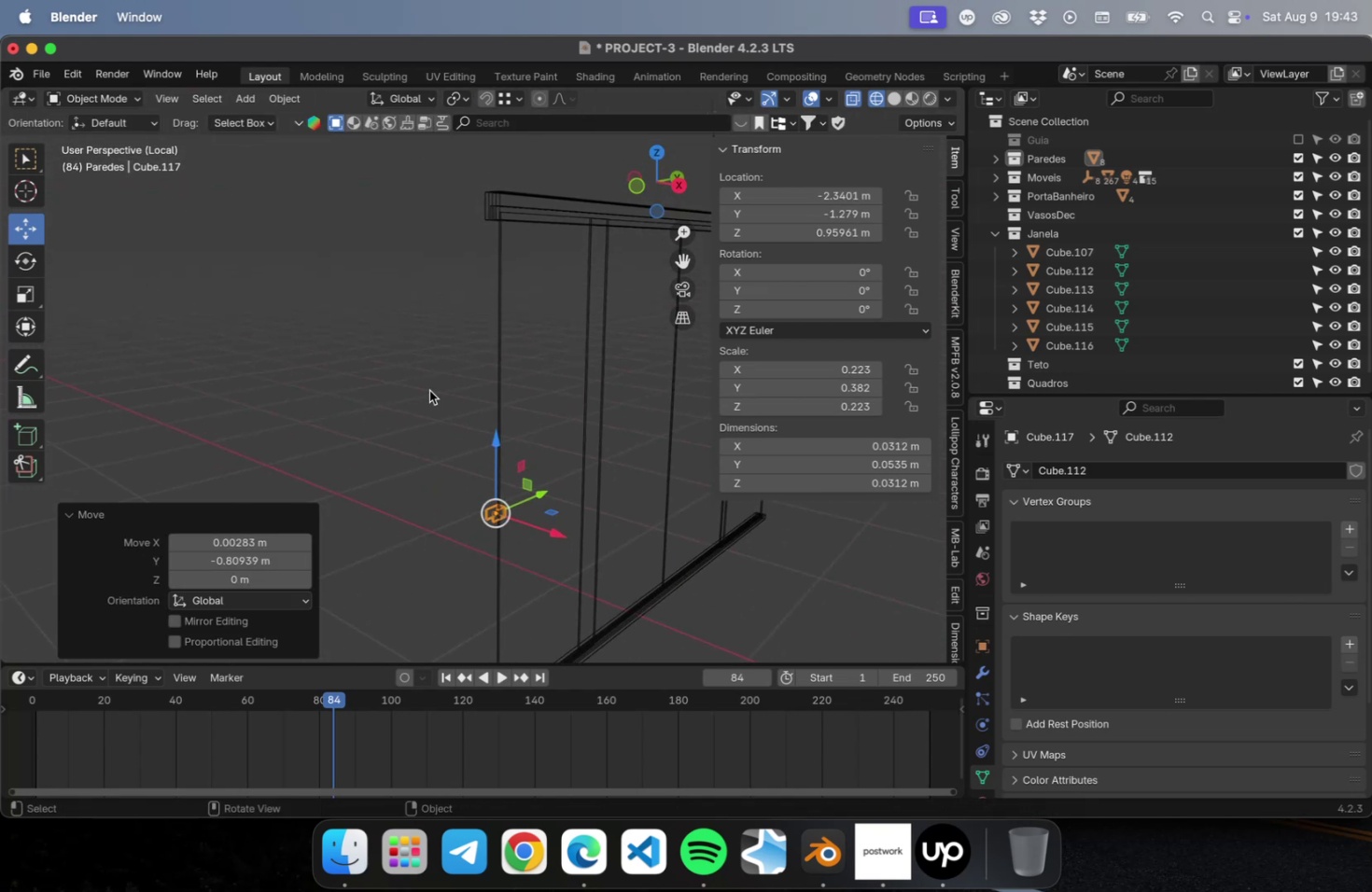 
left_click_drag(start_coordinate=[422, 419], to_coordinate=[535, 550])
 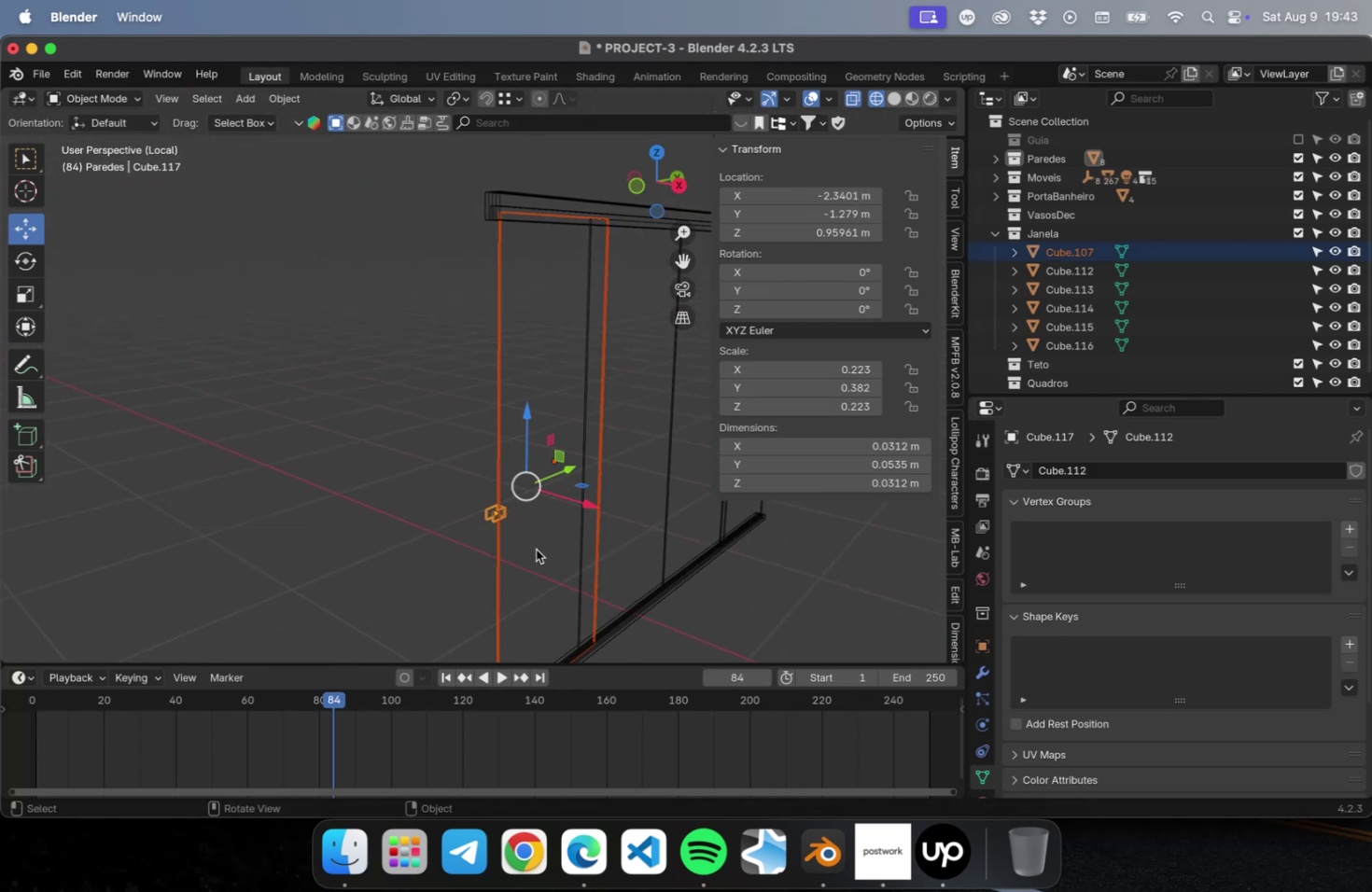 
key(NumpadDivide)
 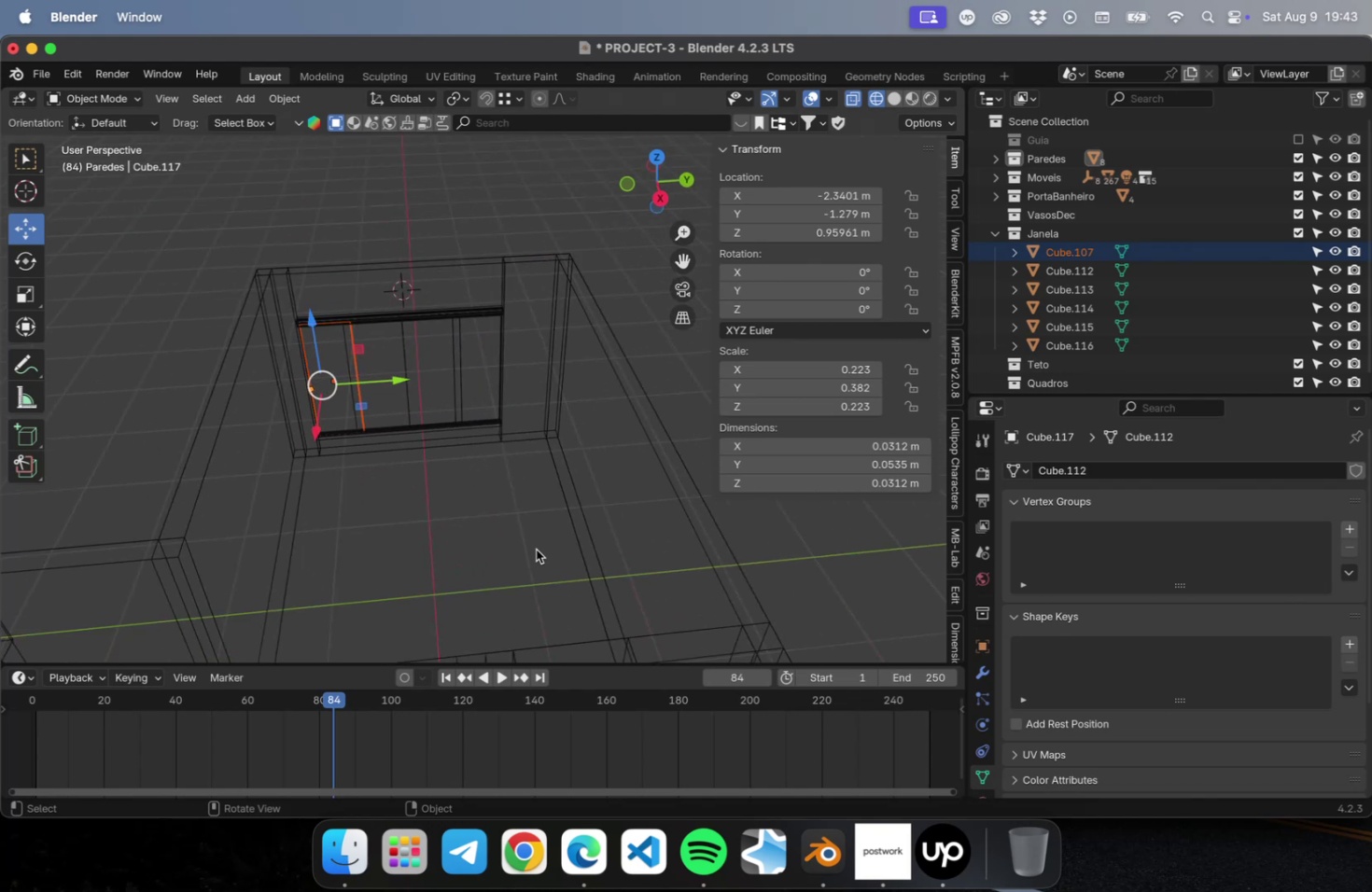 
key(NumpadDivide)
 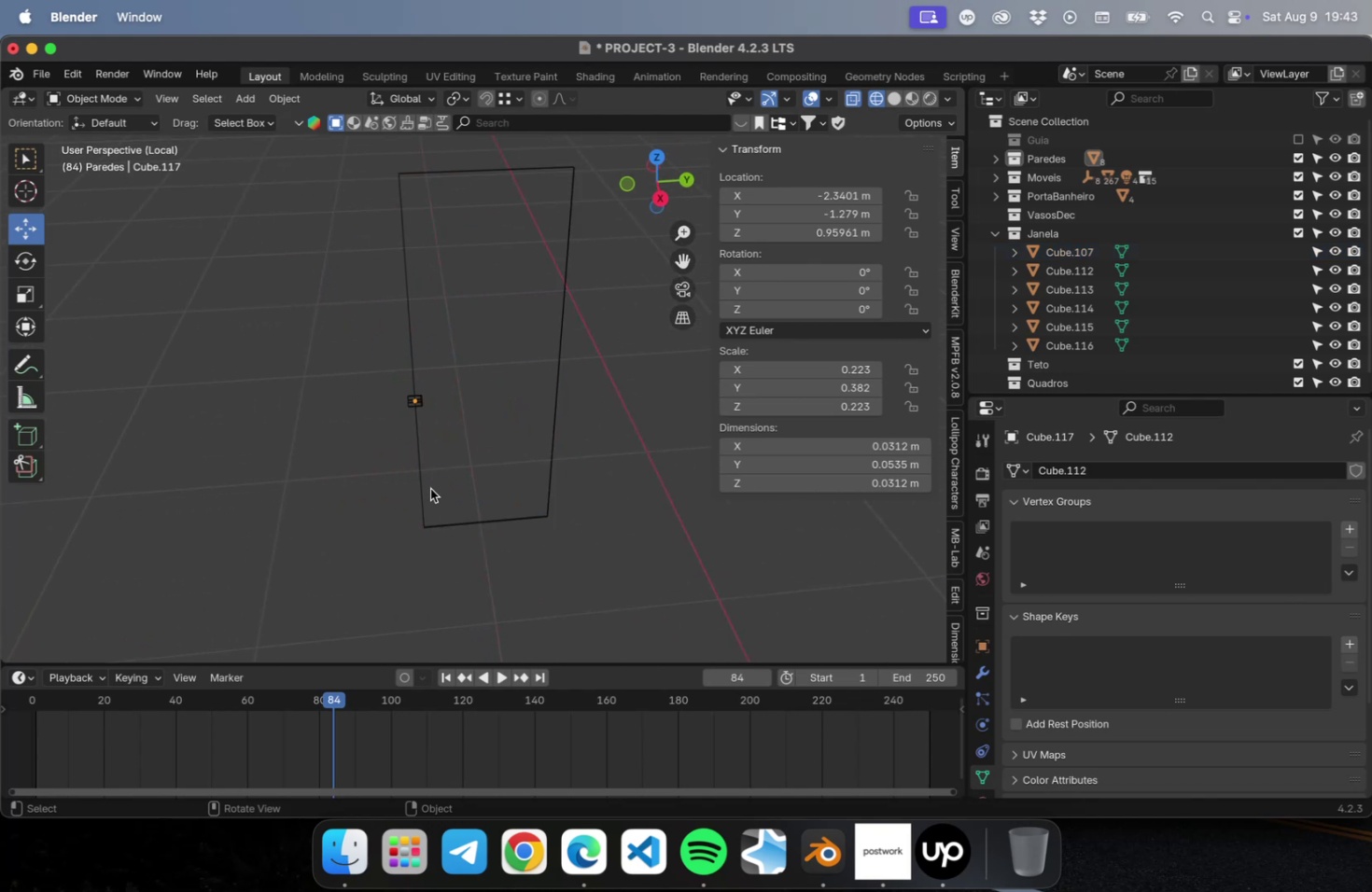 
left_click([413, 395])
 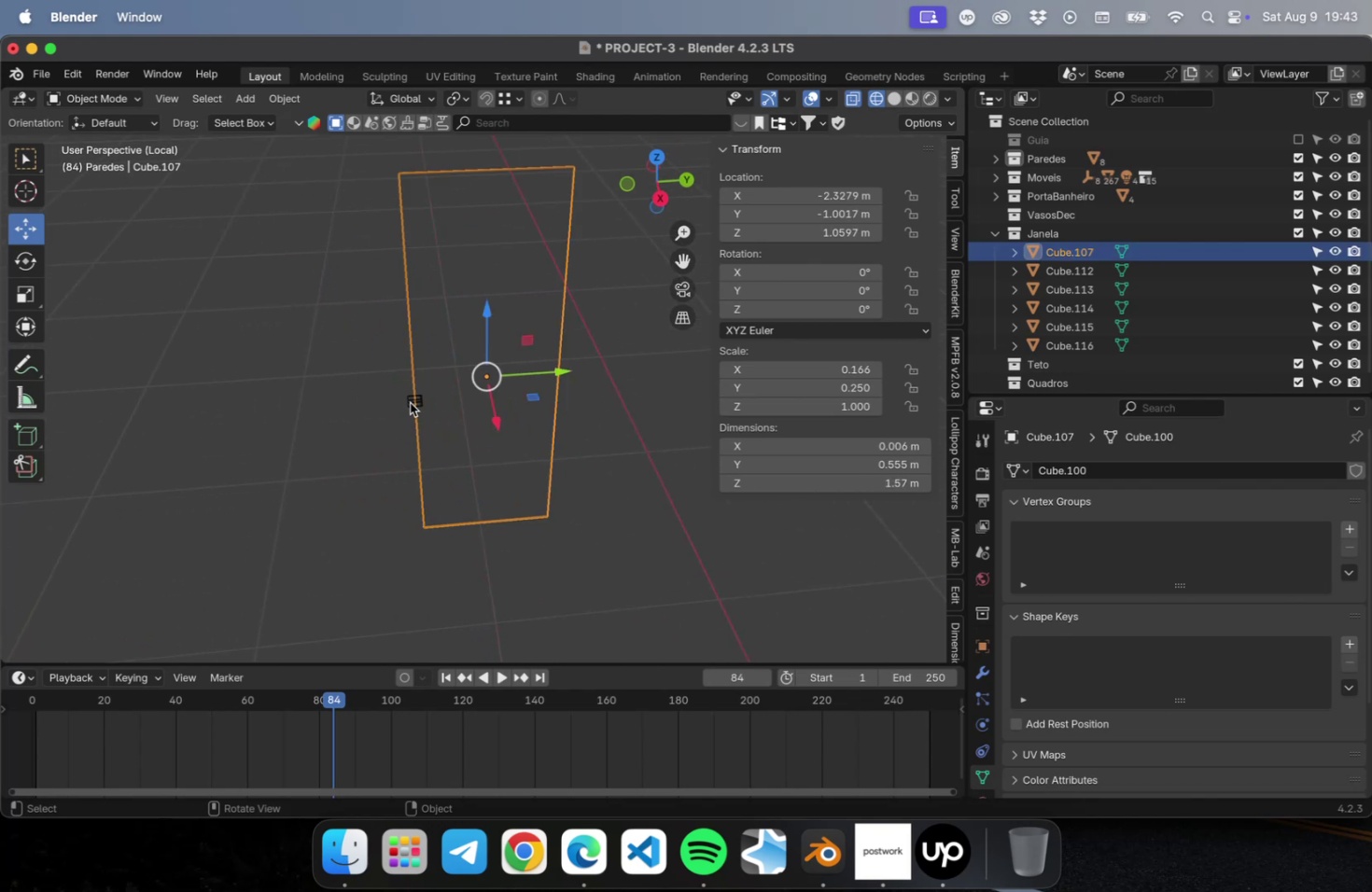 
left_click([410, 402])
 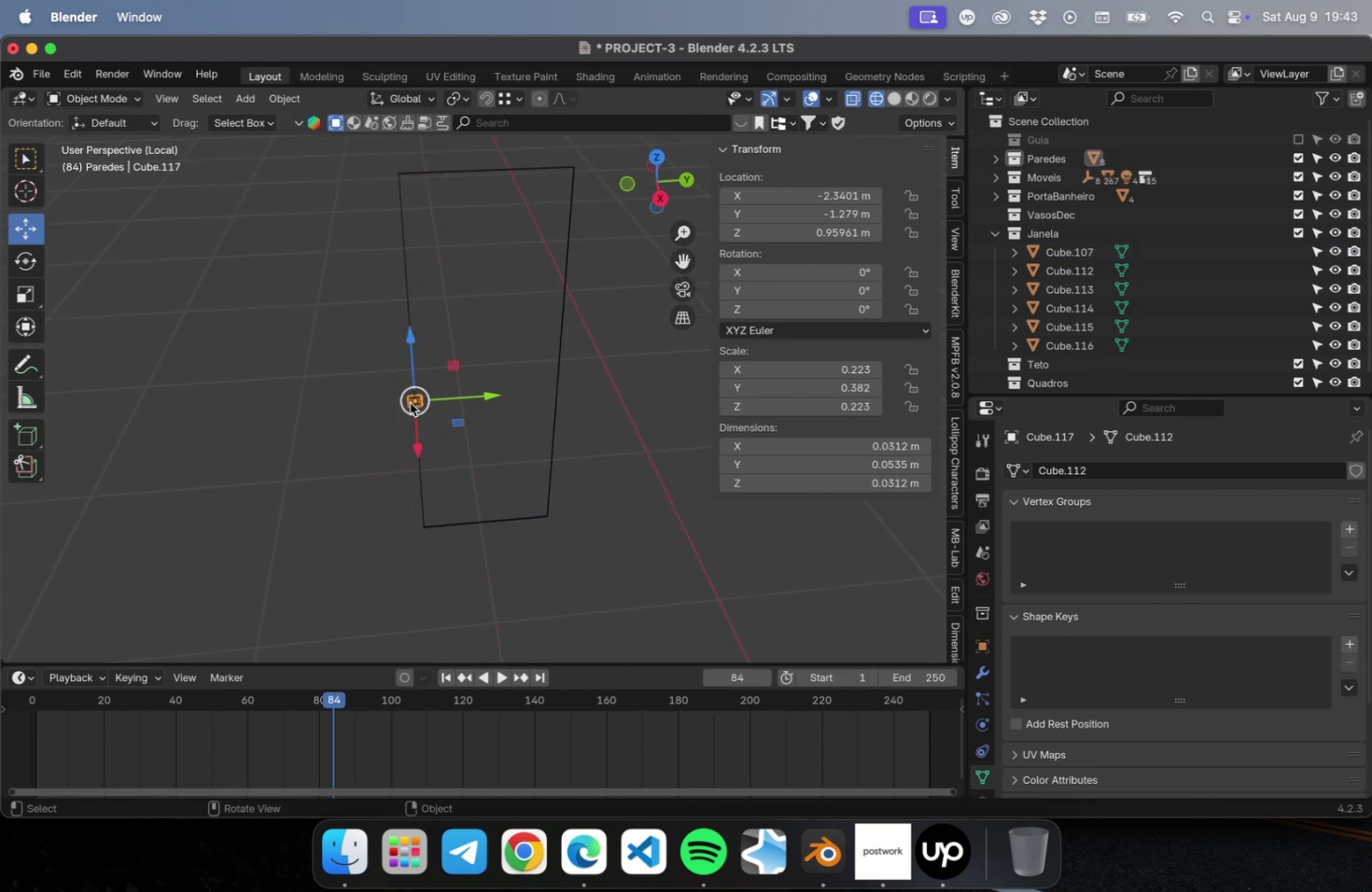 
key(Numpad7)
 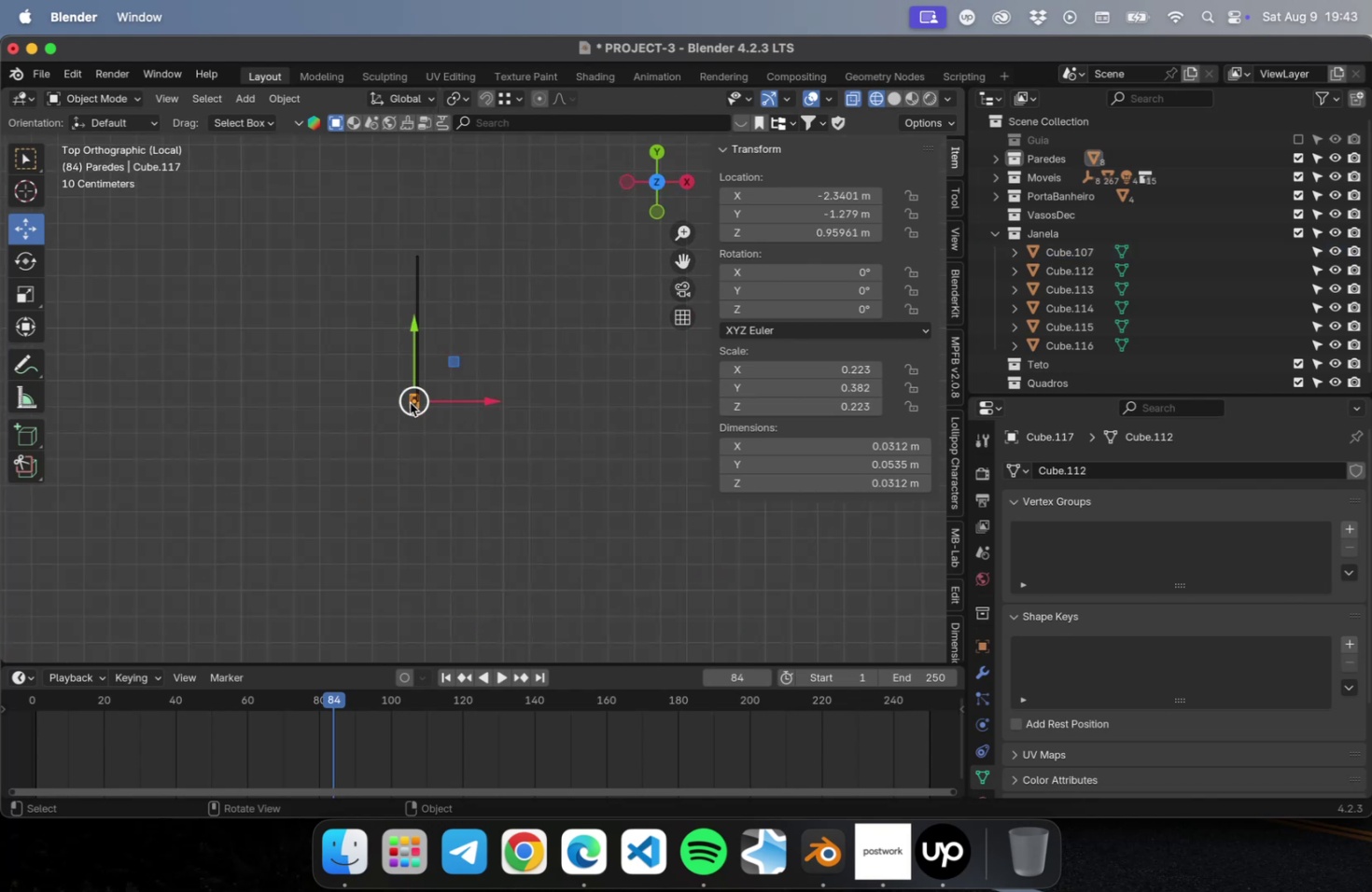 
scroll: coordinate [359, 442], scroll_direction: up, amount: 24.0
 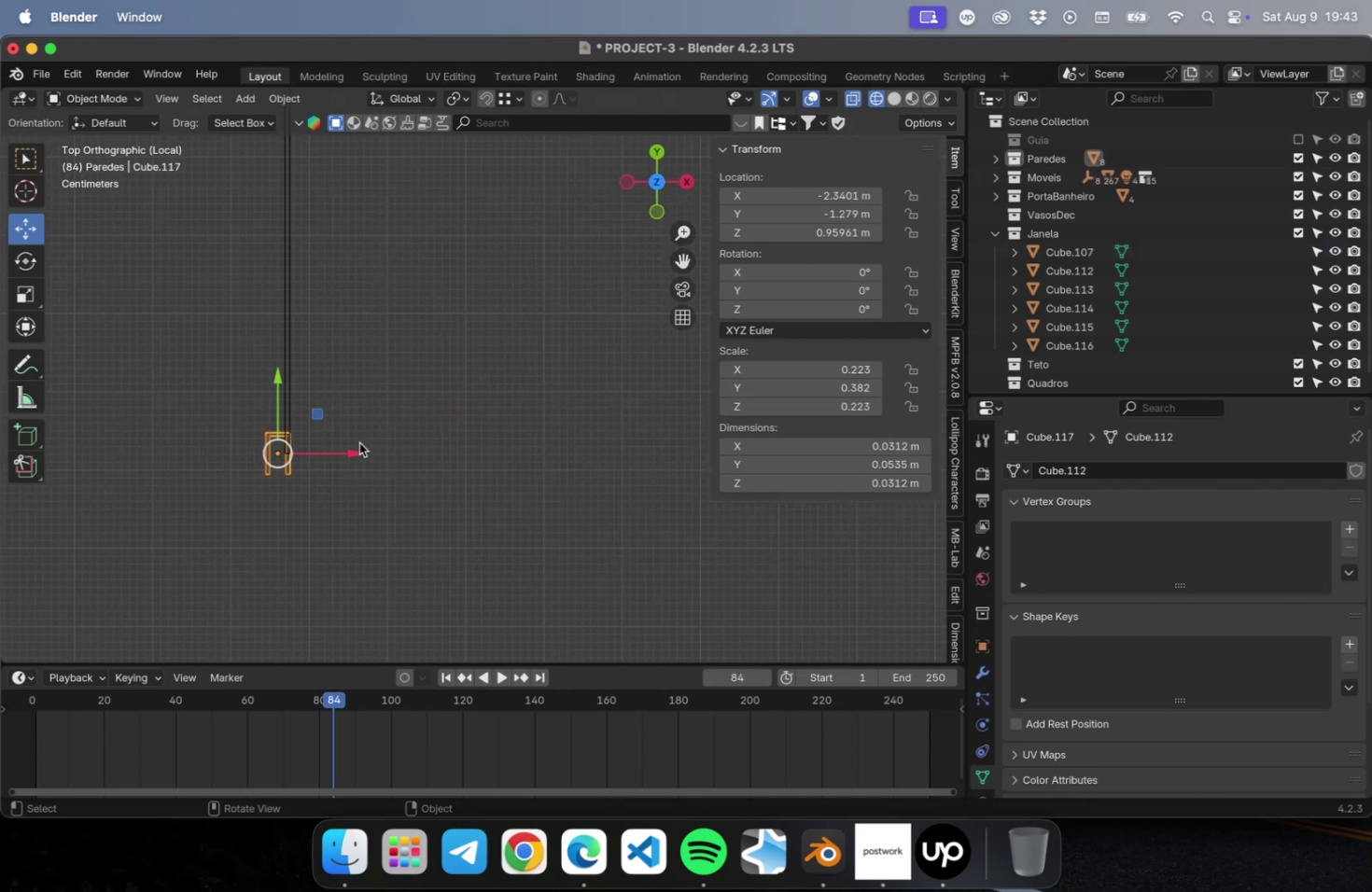 
key(NumpadDecimal)
 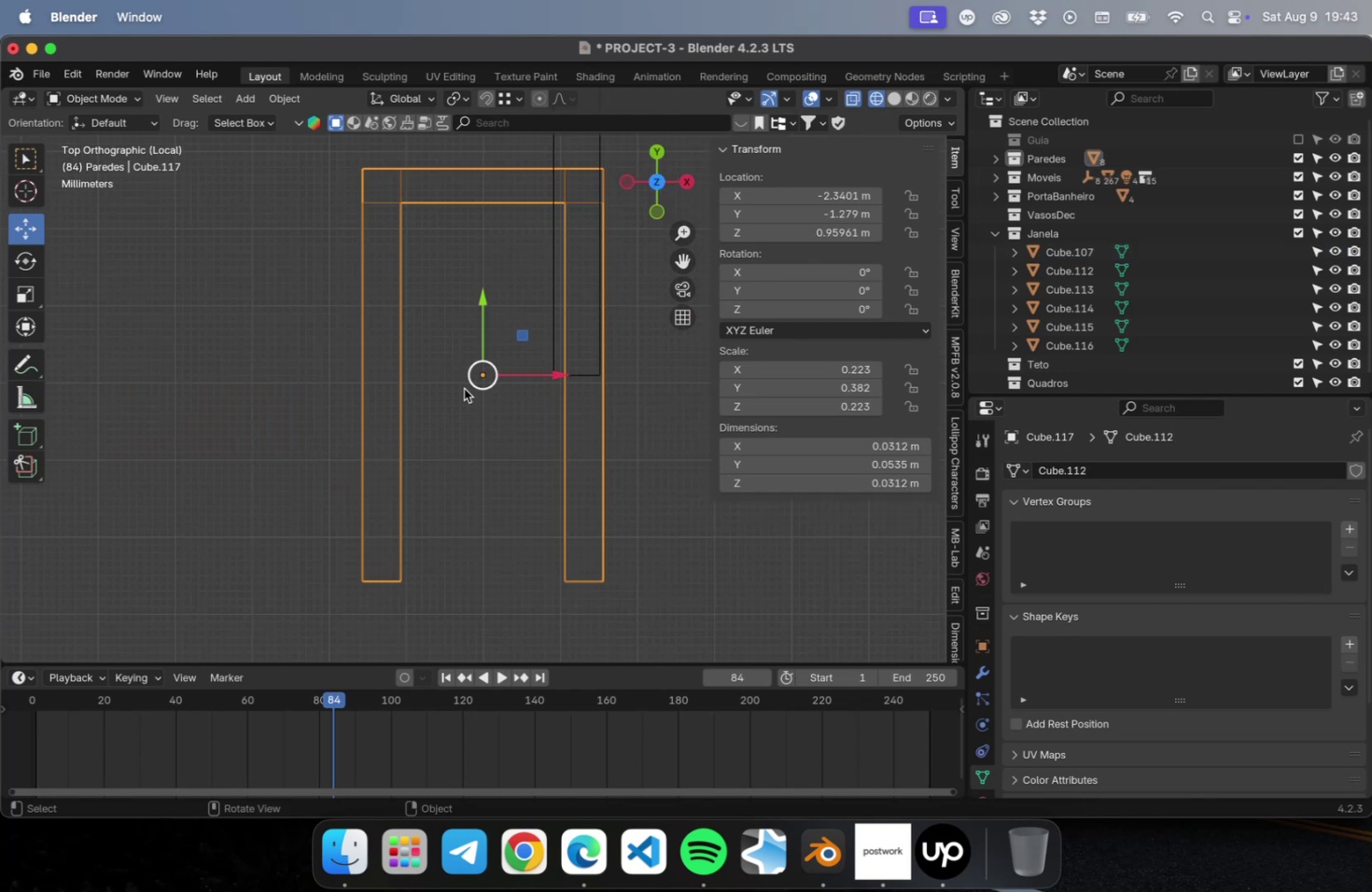 
hold_key(key=ShiftLeft, duration=0.38)
 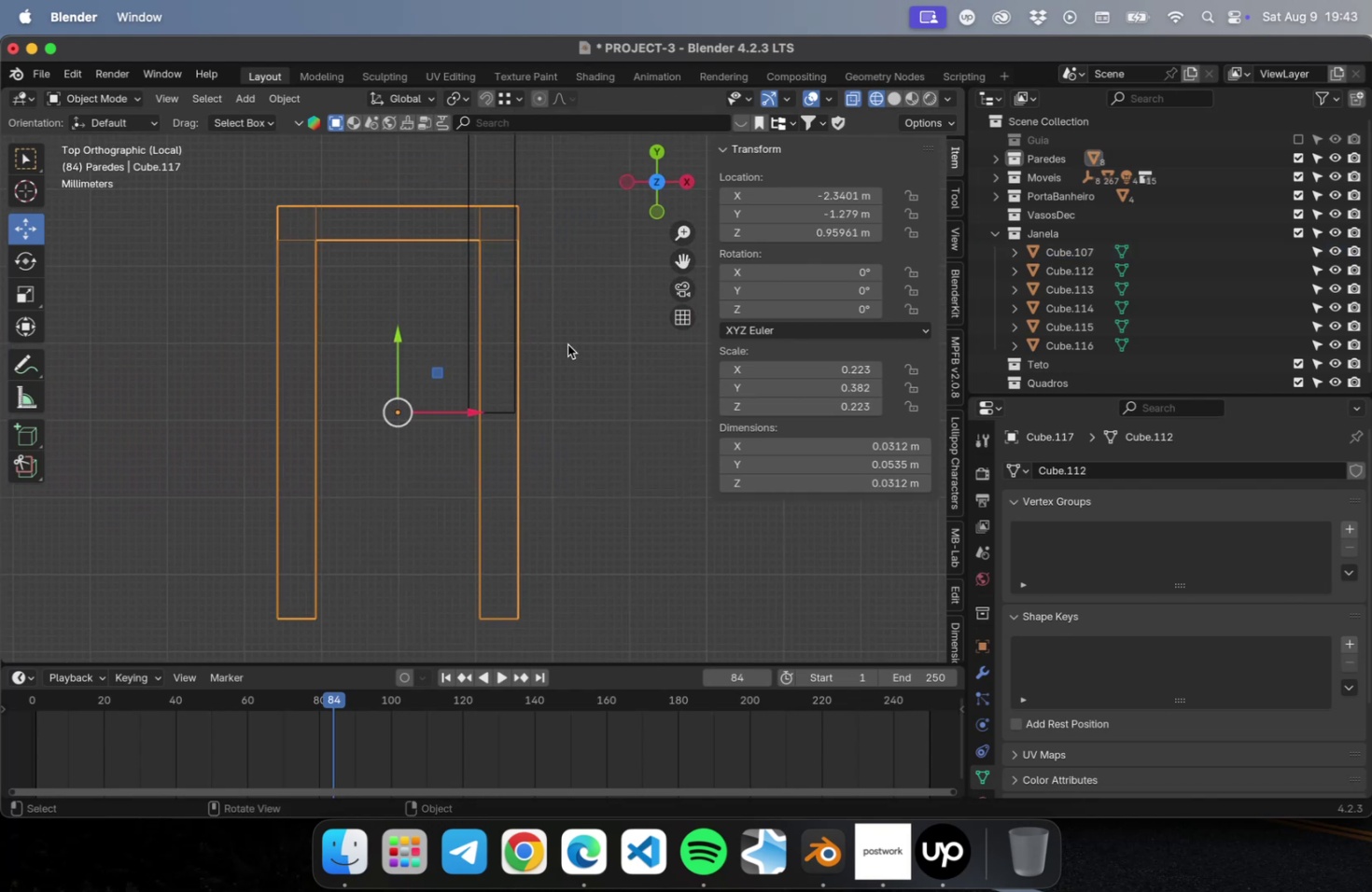 
key(S)
 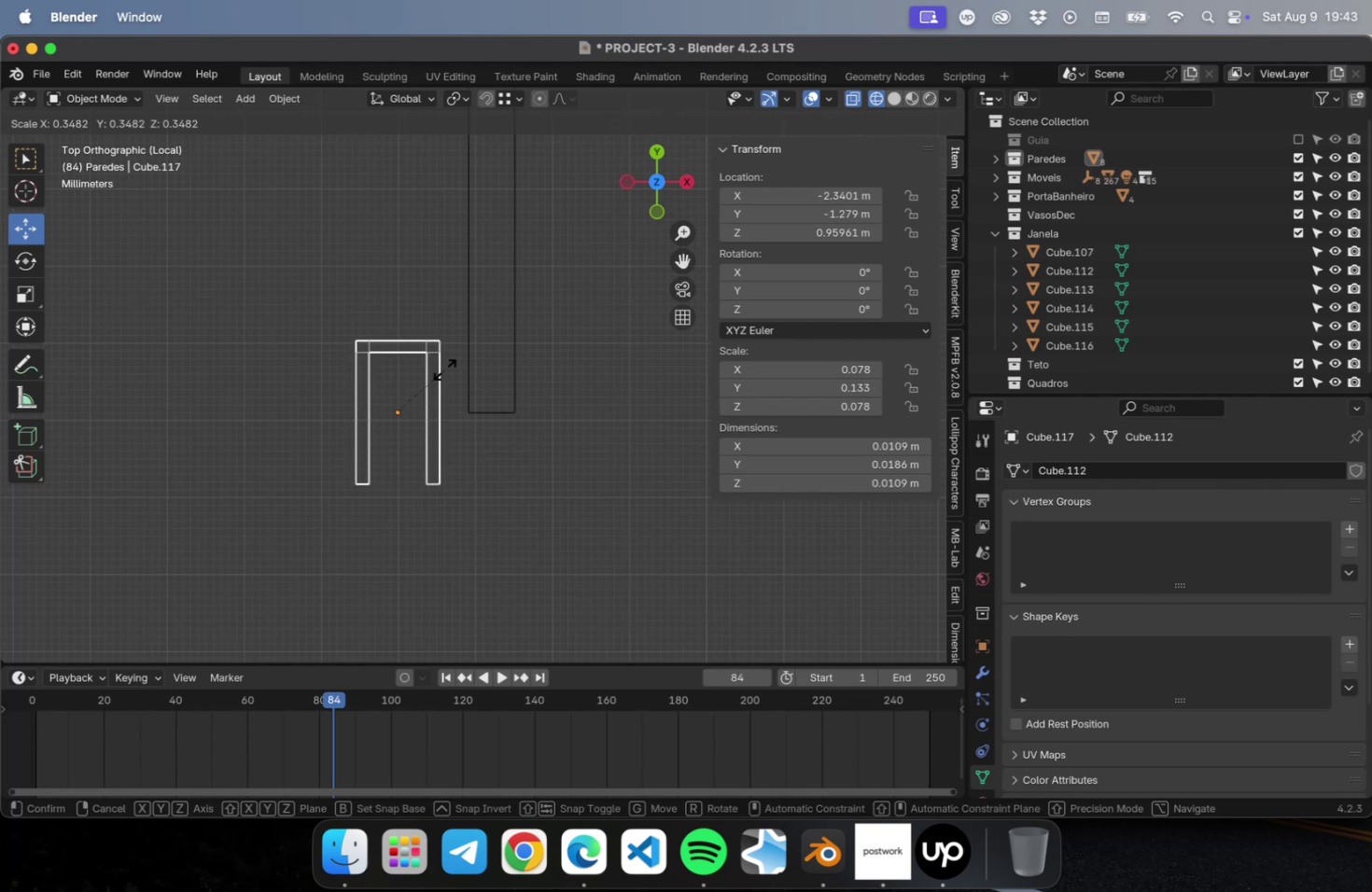 
left_click([455, 359])
 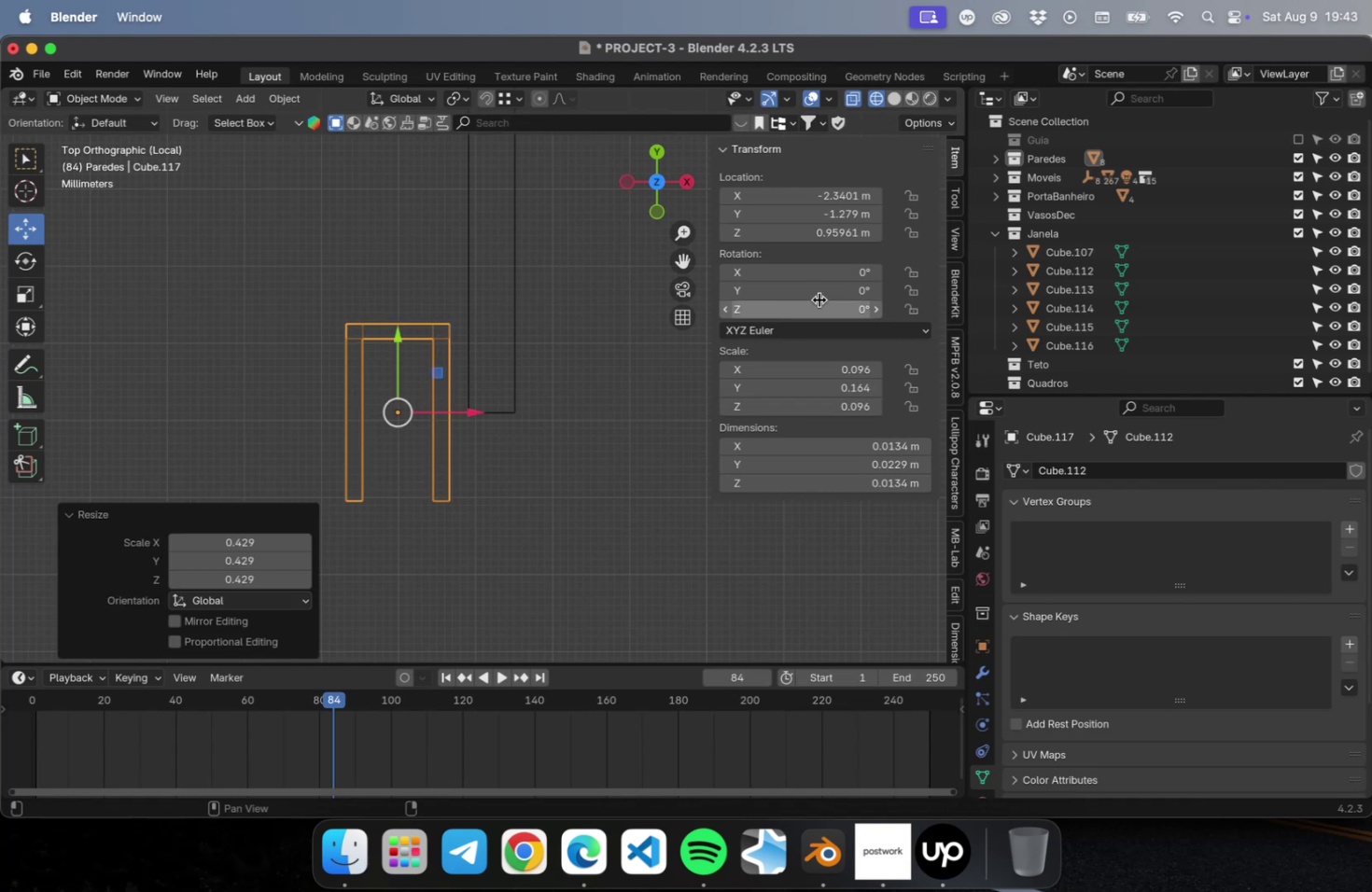 
left_click_drag(start_coordinate=[816, 305], to_coordinate=[733, 305])
 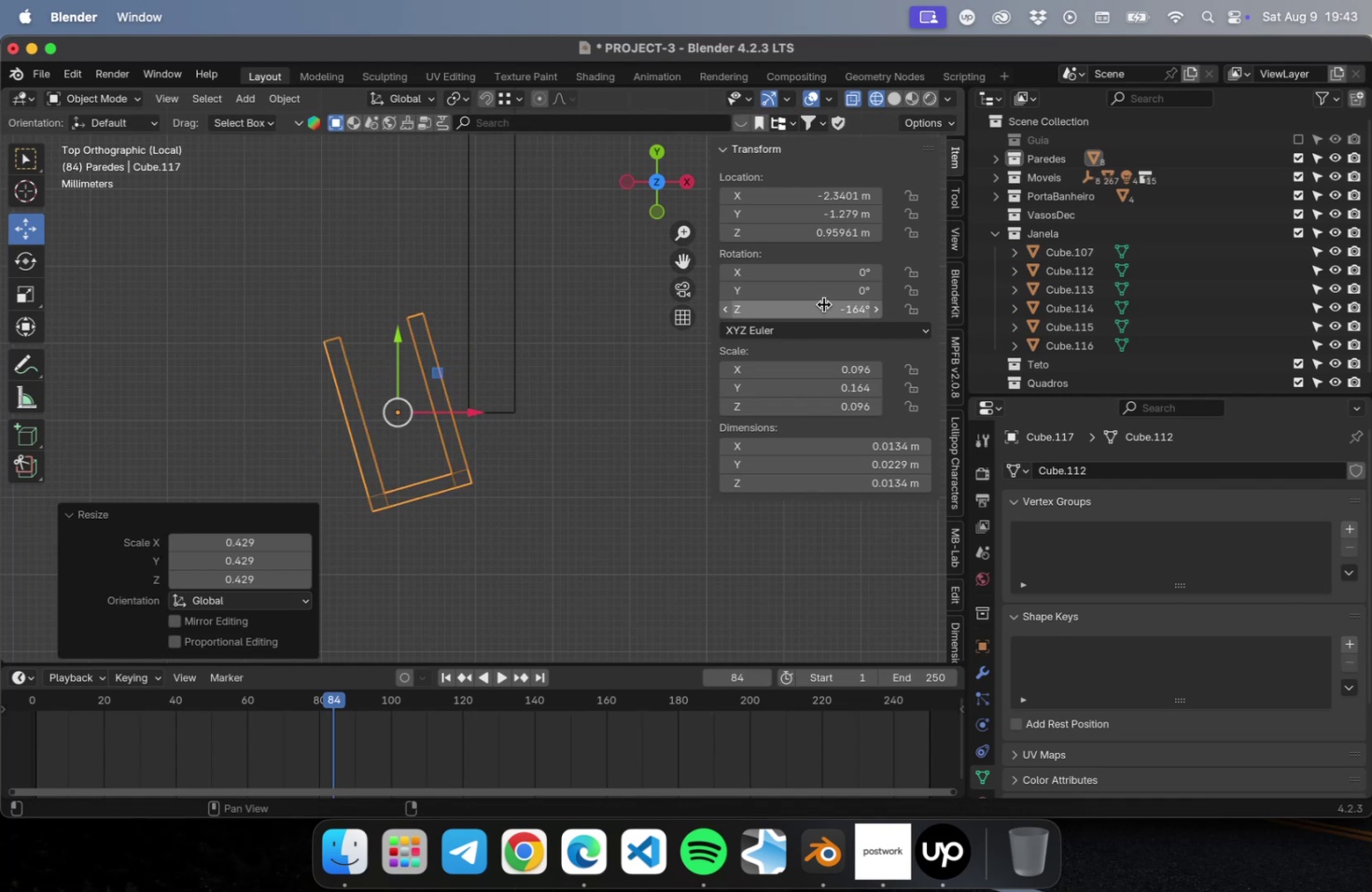 
left_click([823, 304])
 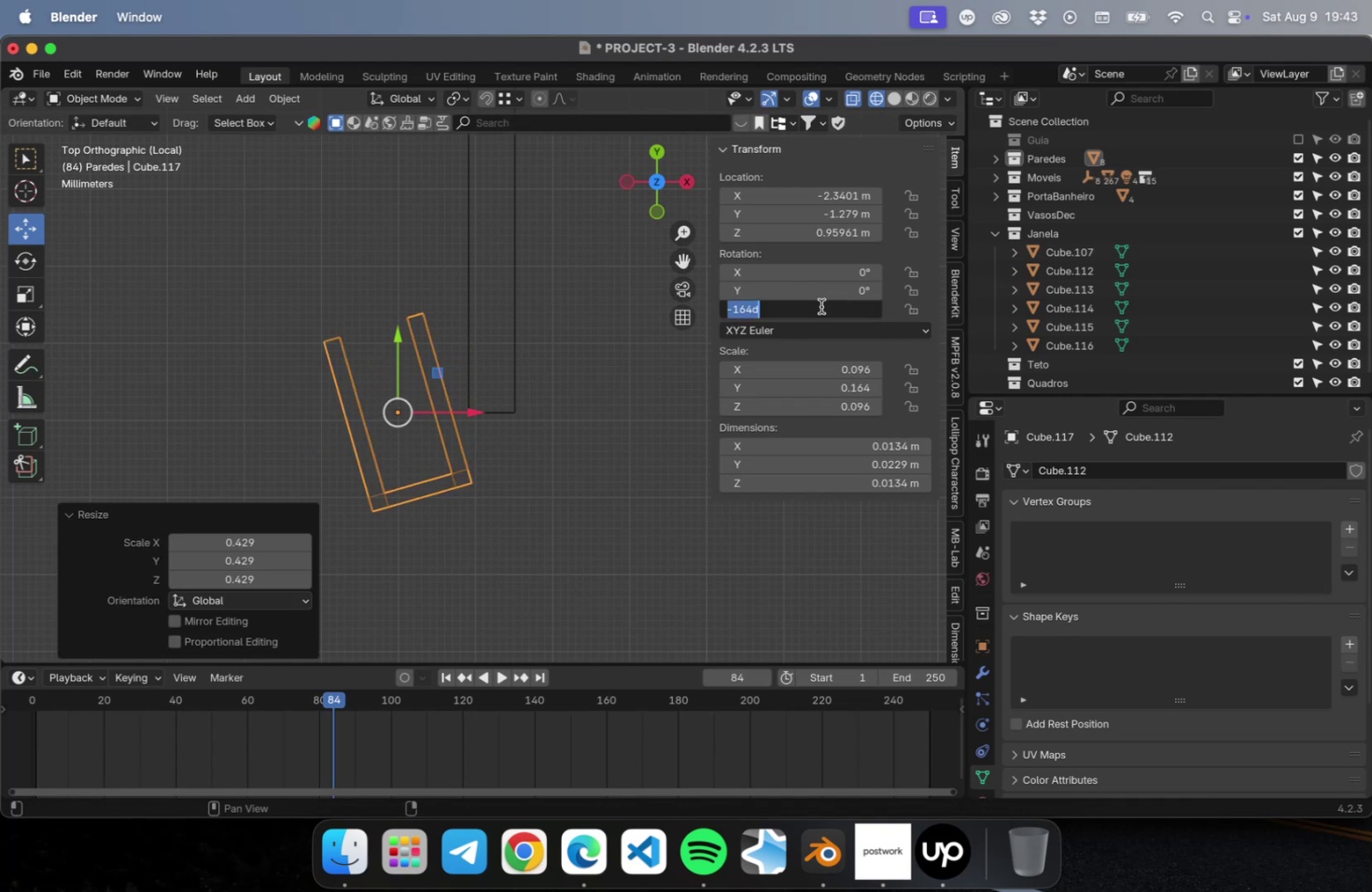 
type(180)
 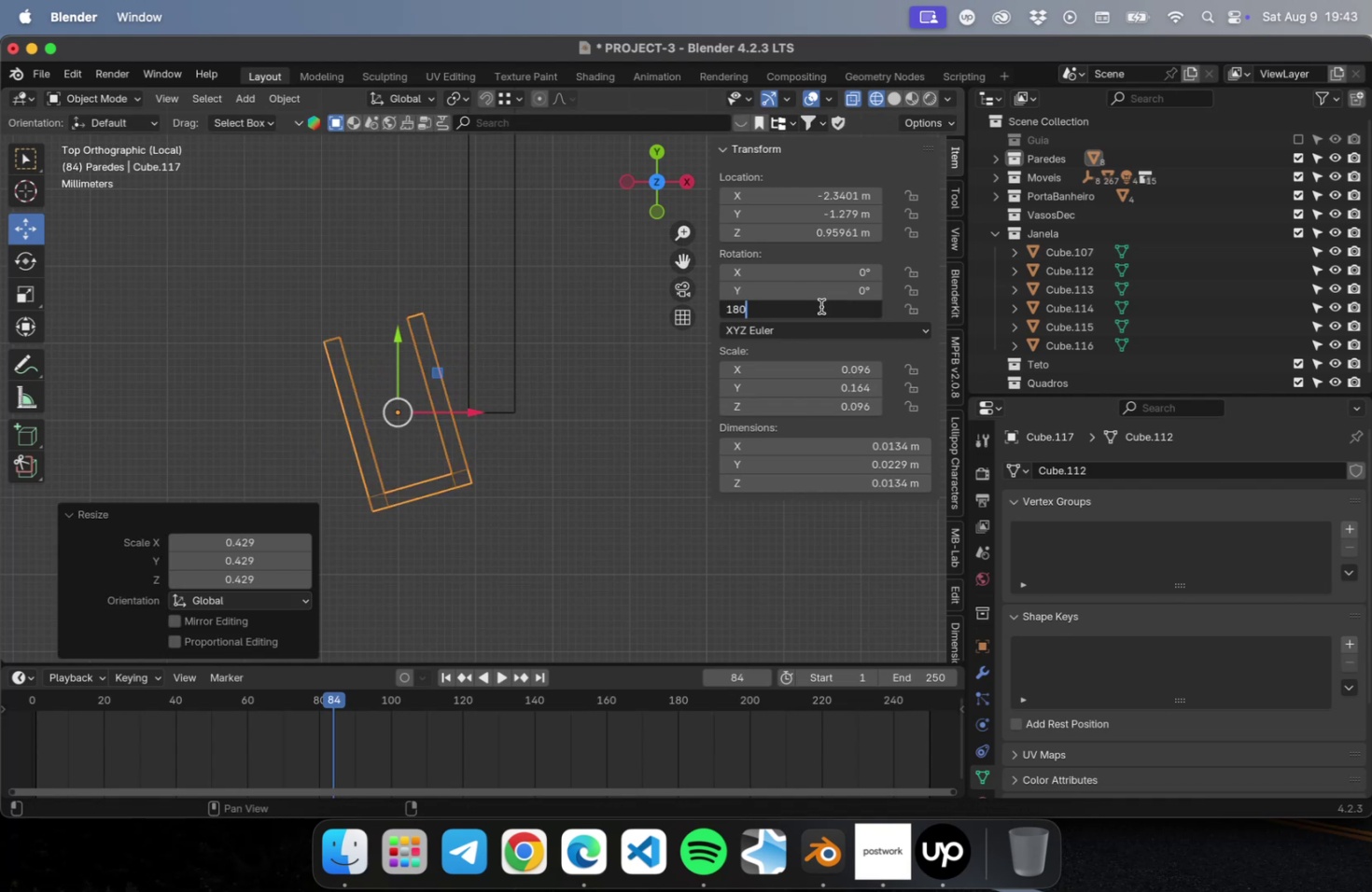 
key(Enter)
 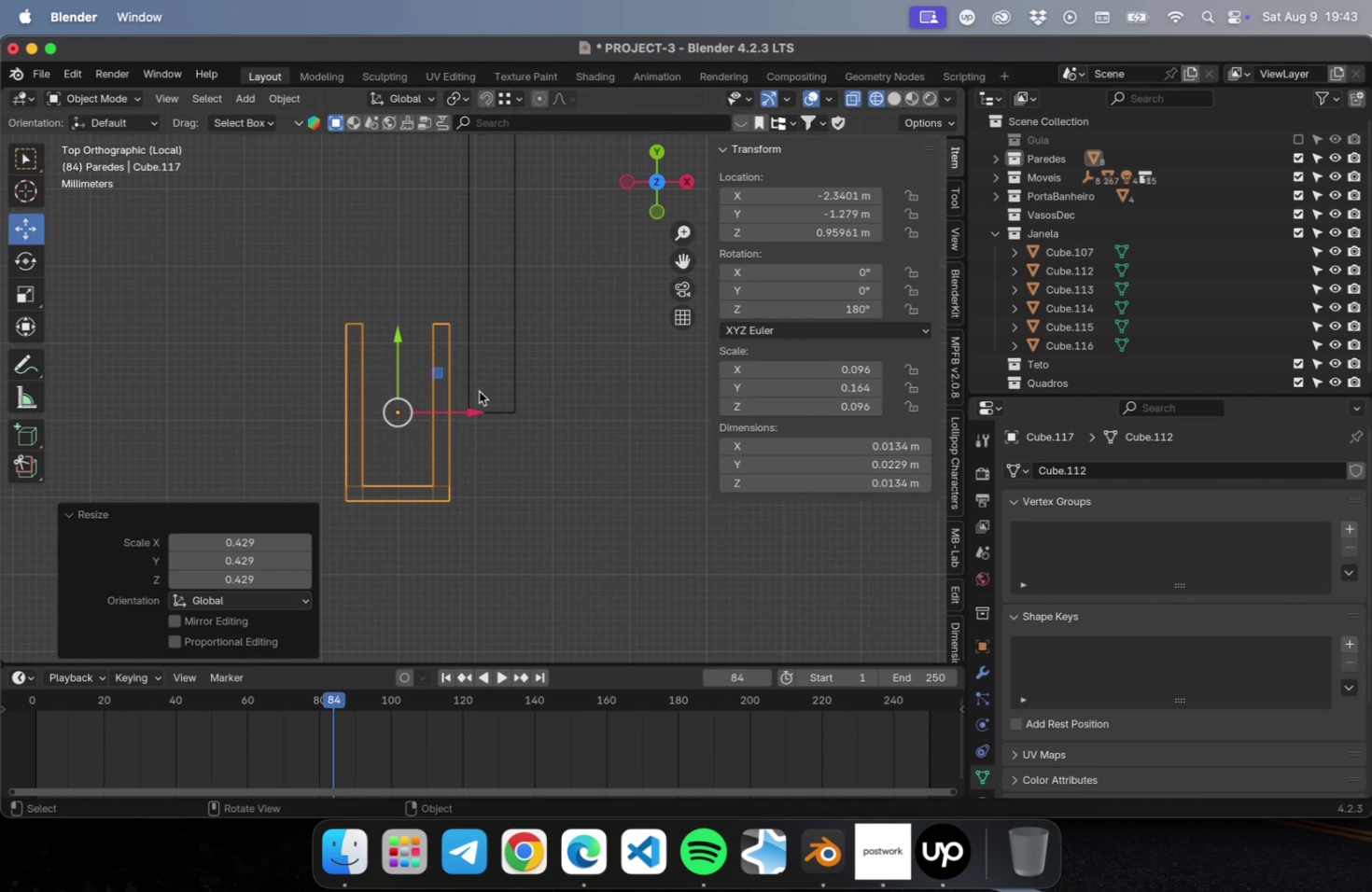 
left_click_drag(start_coordinate=[437, 378], to_coordinate=[536, 317])
 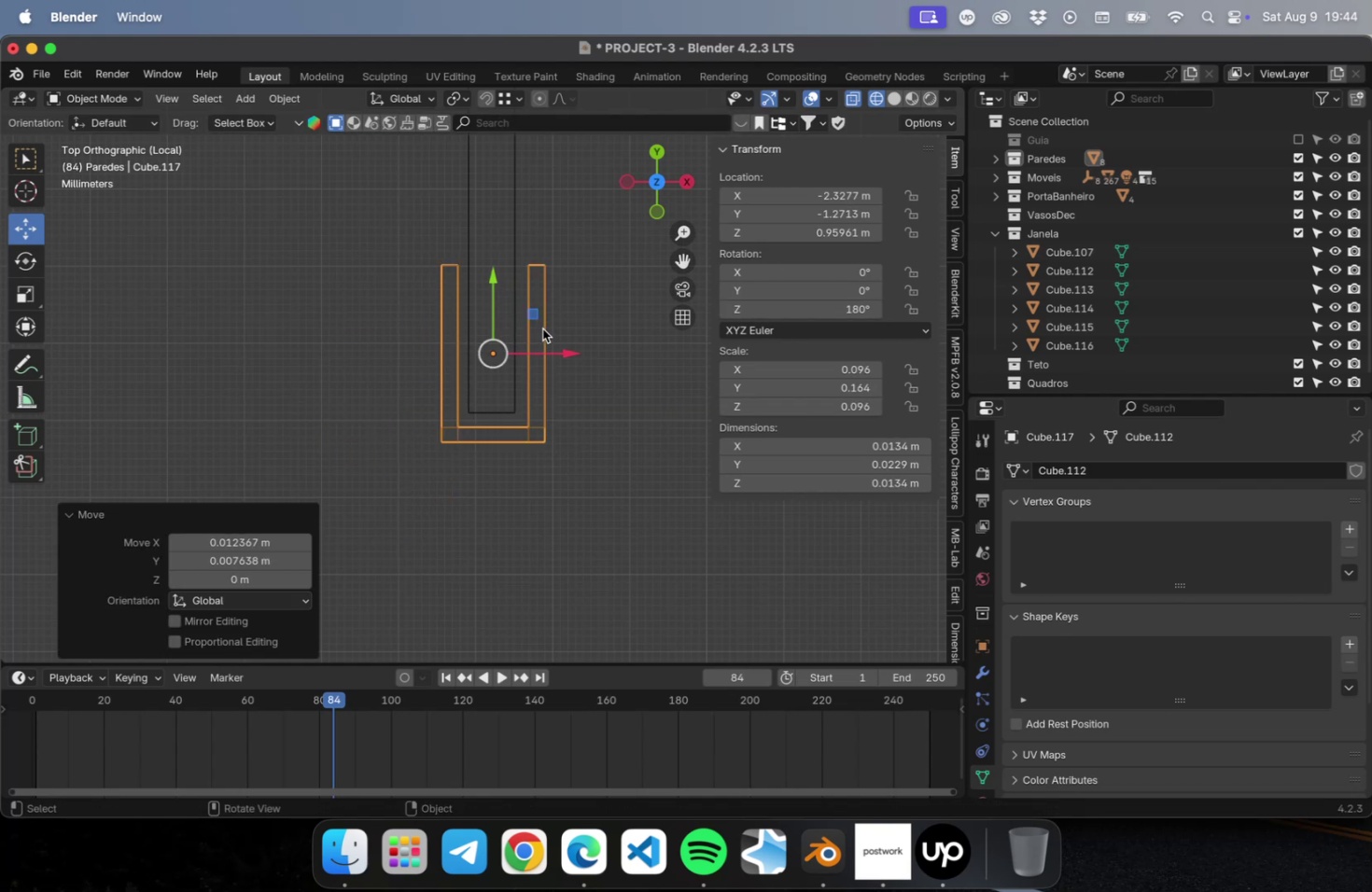 
key(S)
 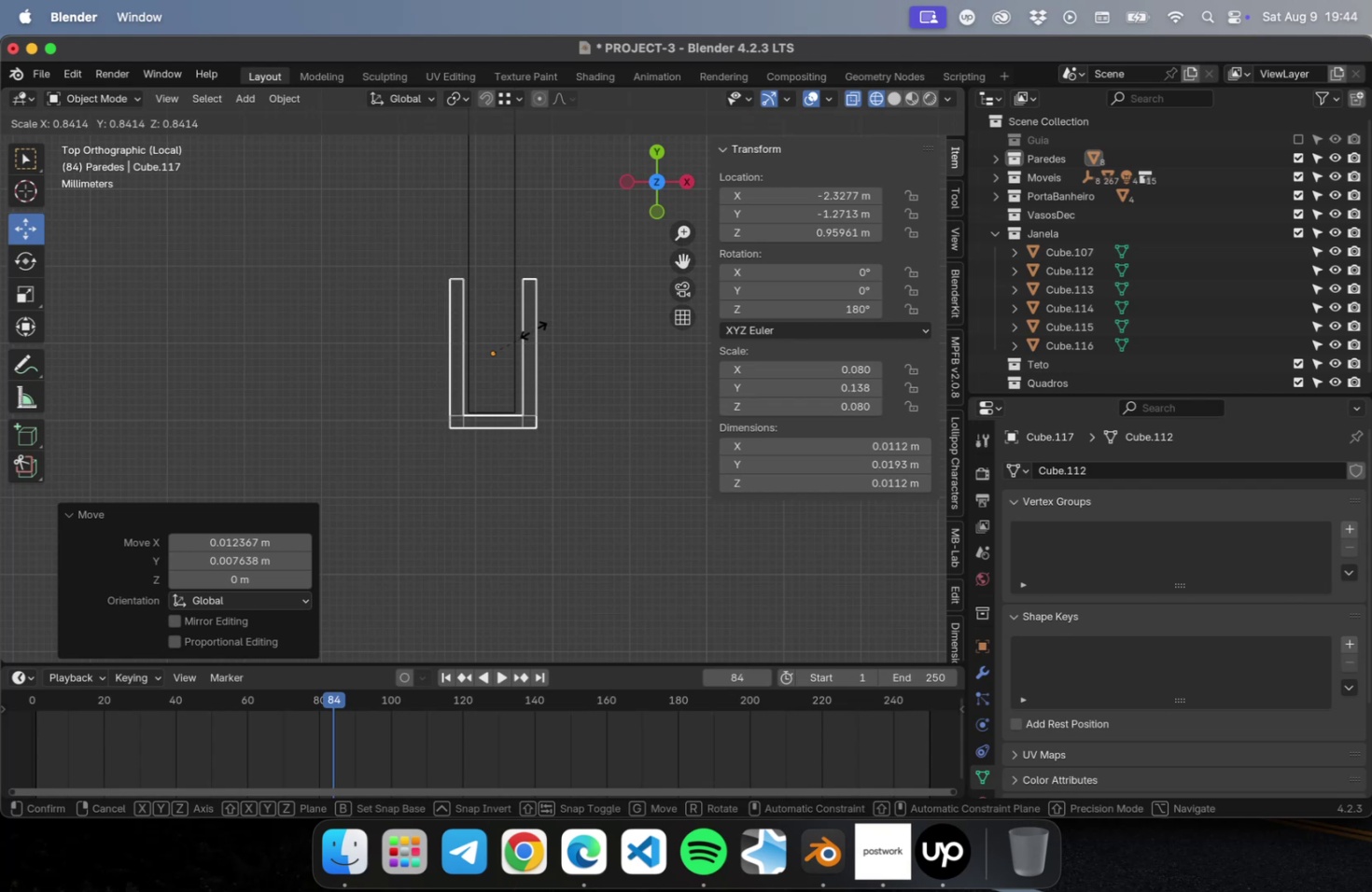 
left_click([533, 329])
 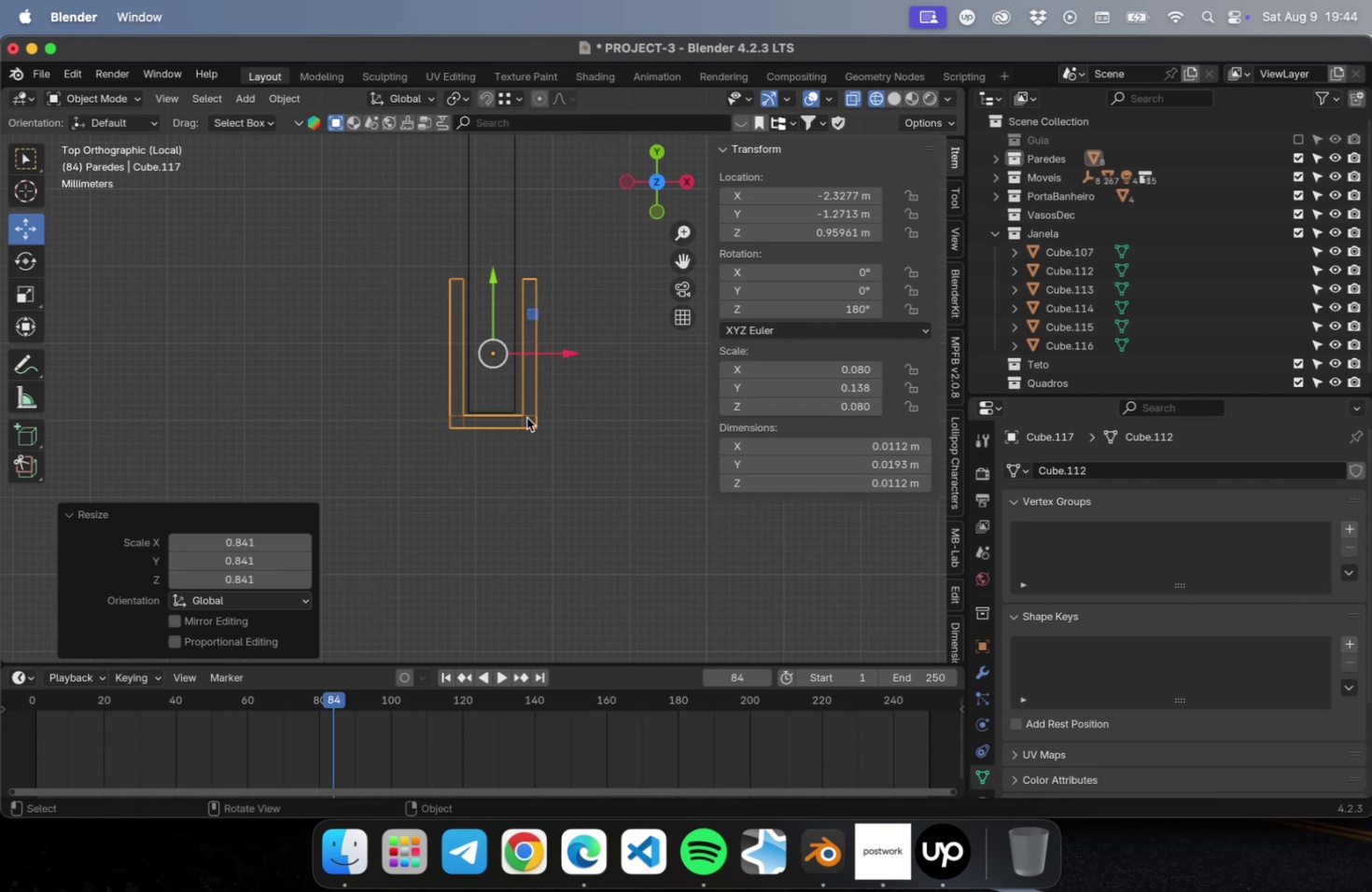 
hold_key(key=ShiftLeft, duration=0.45)
 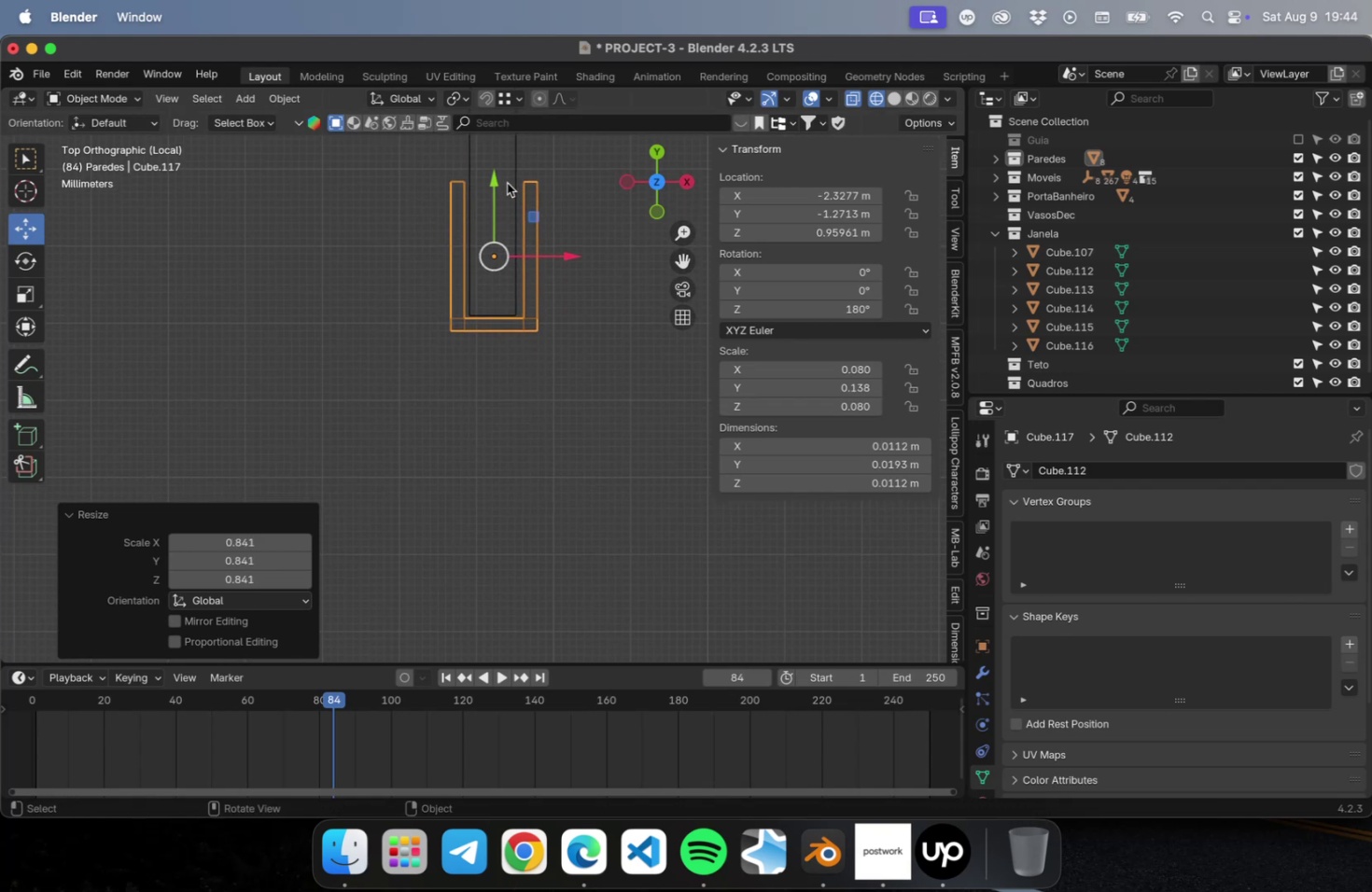 
left_click_drag(start_coordinate=[492, 183], to_coordinate=[491, 201])
 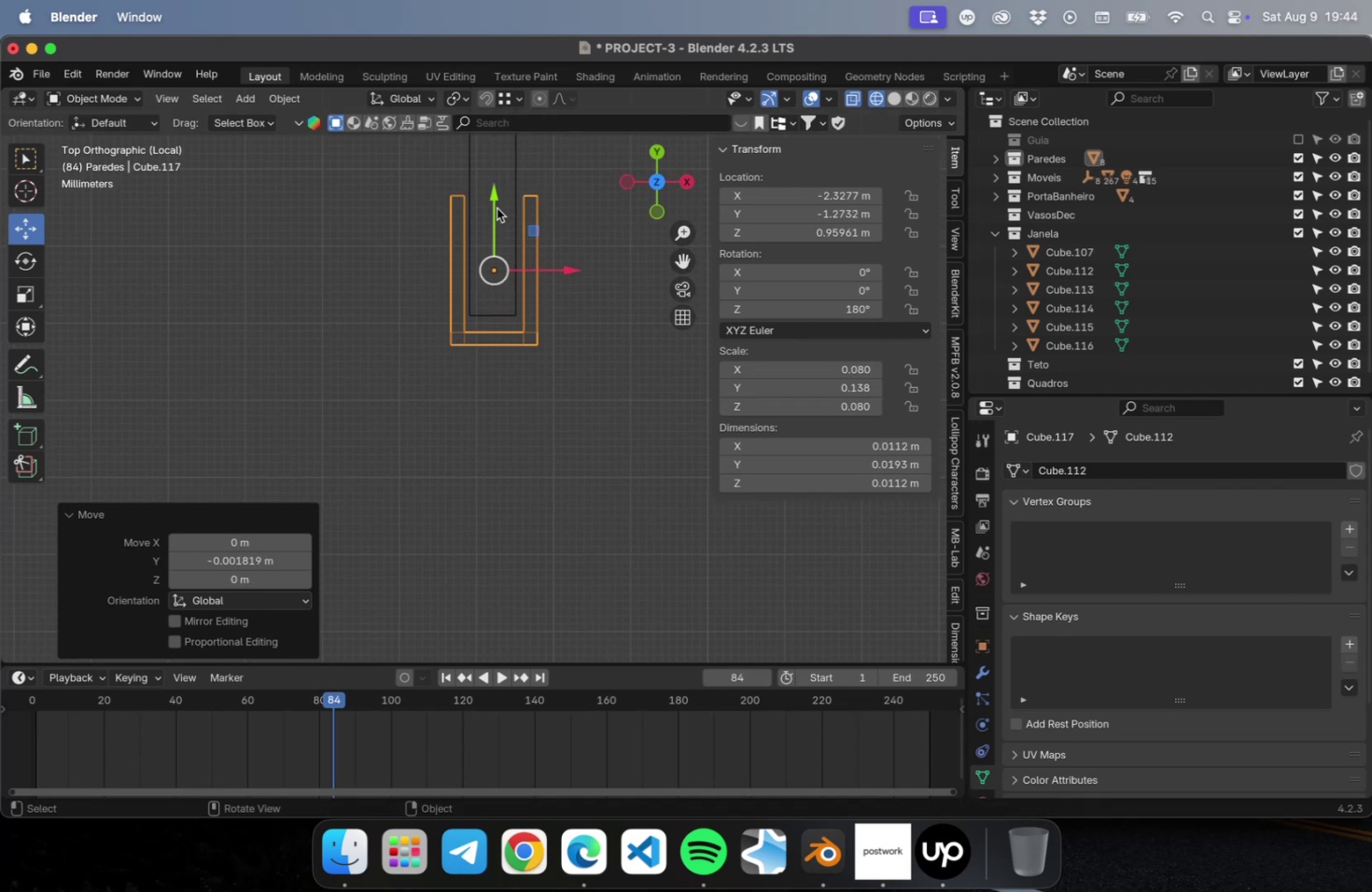 
scroll: coordinate [507, 239], scroll_direction: up, amount: 15.0
 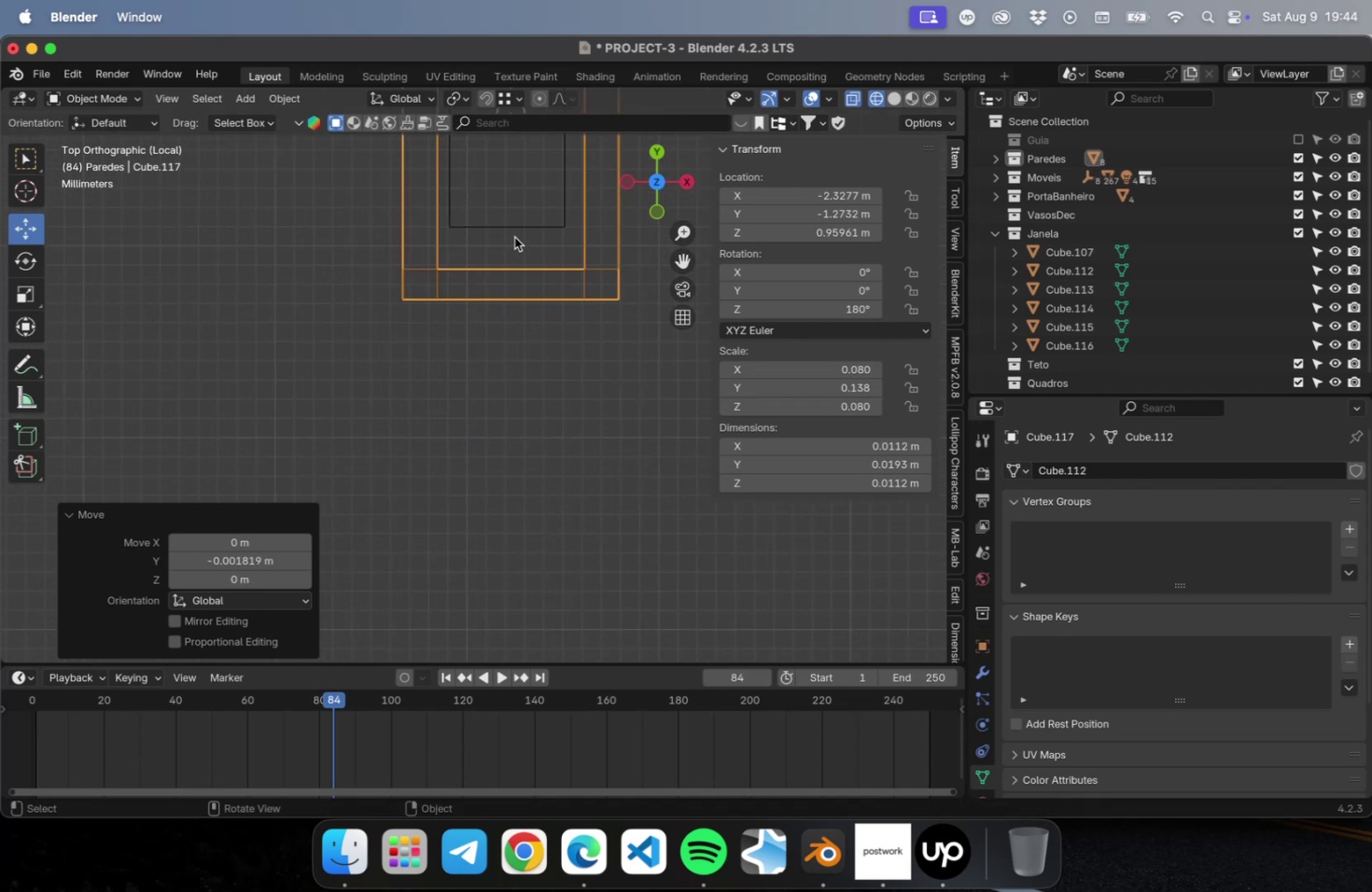 
hold_key(key=ShiftLeft, duration=0.54)
 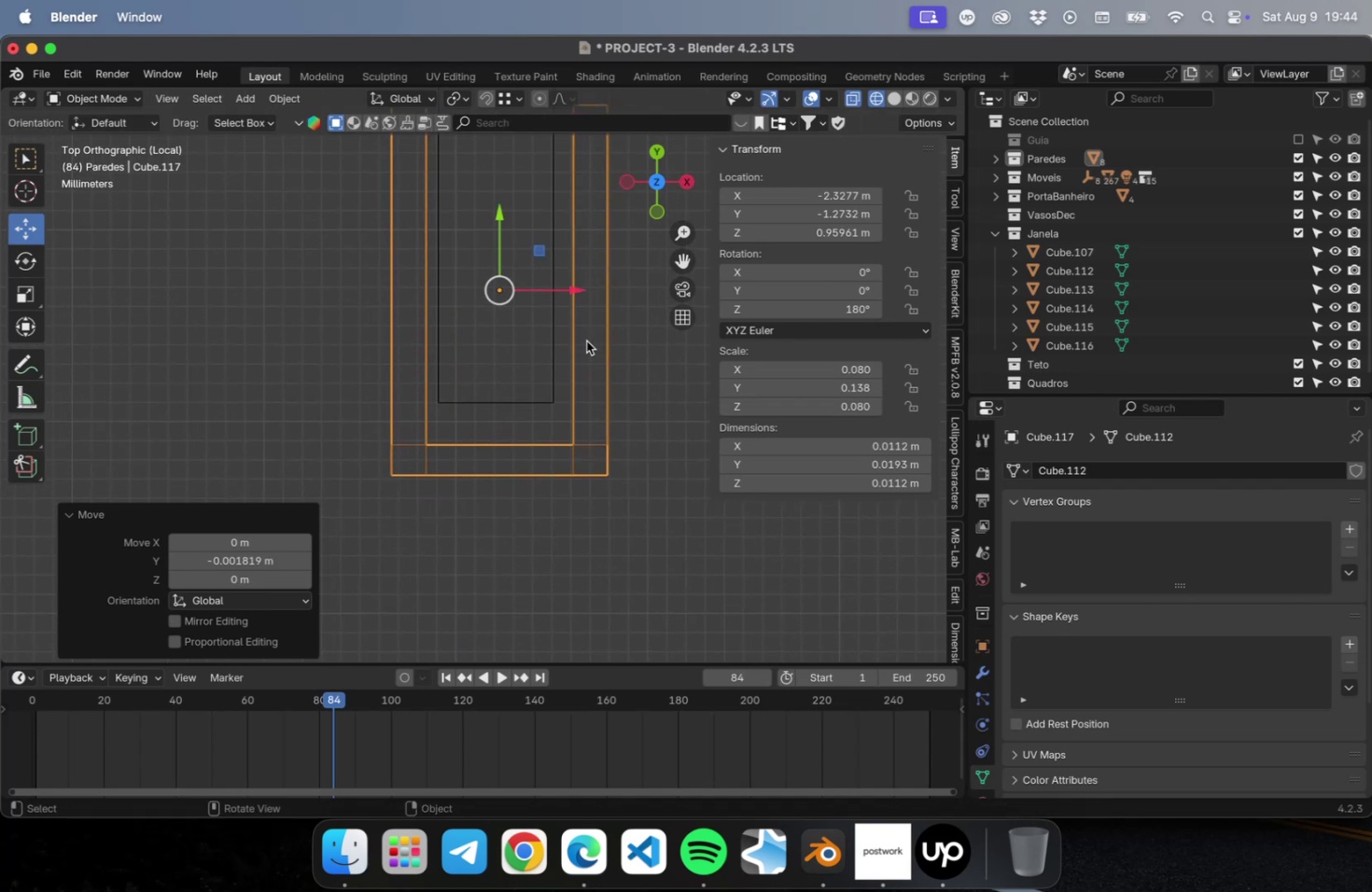 
key(S)
 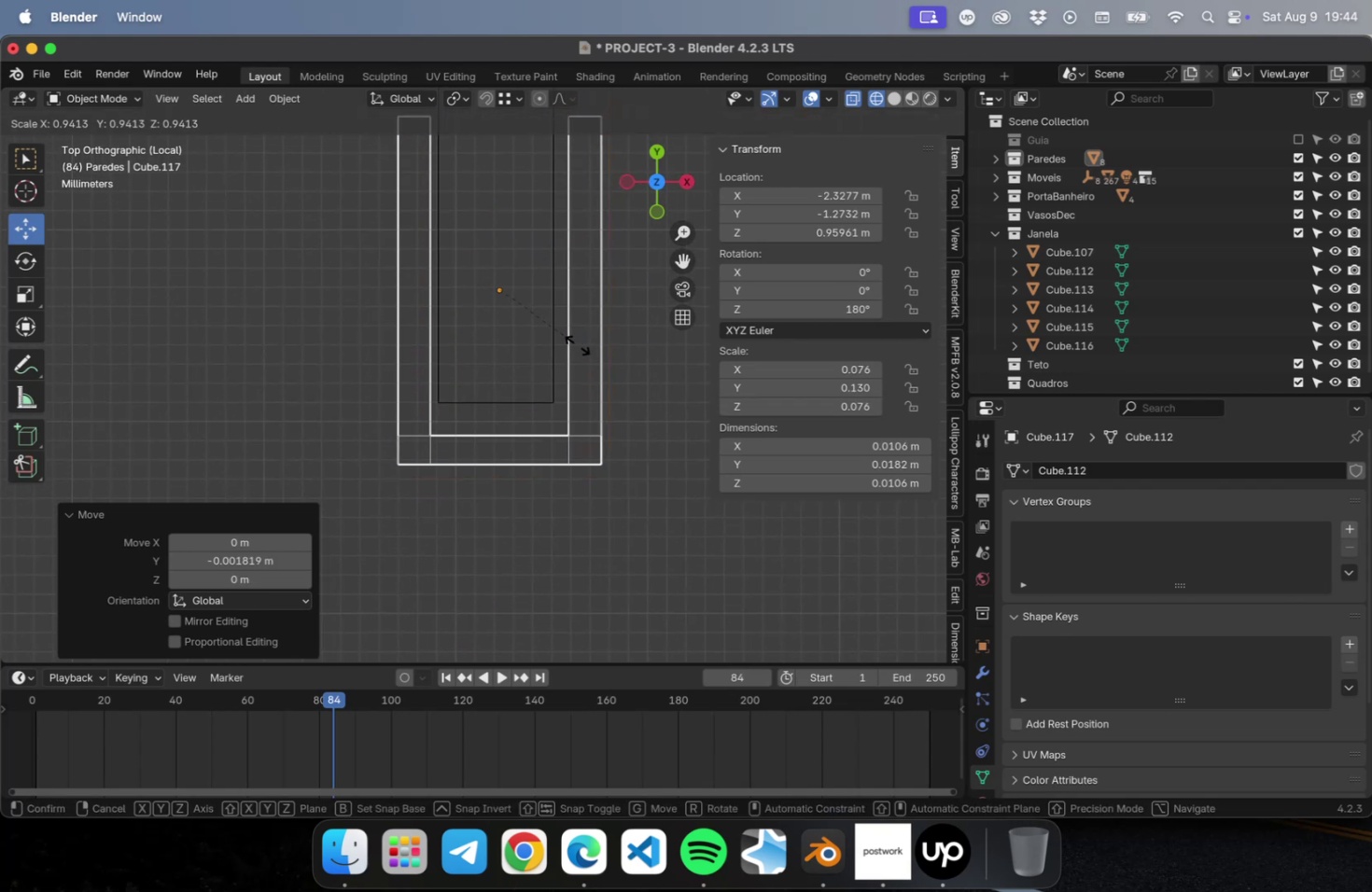 
left_click([577, 344])
 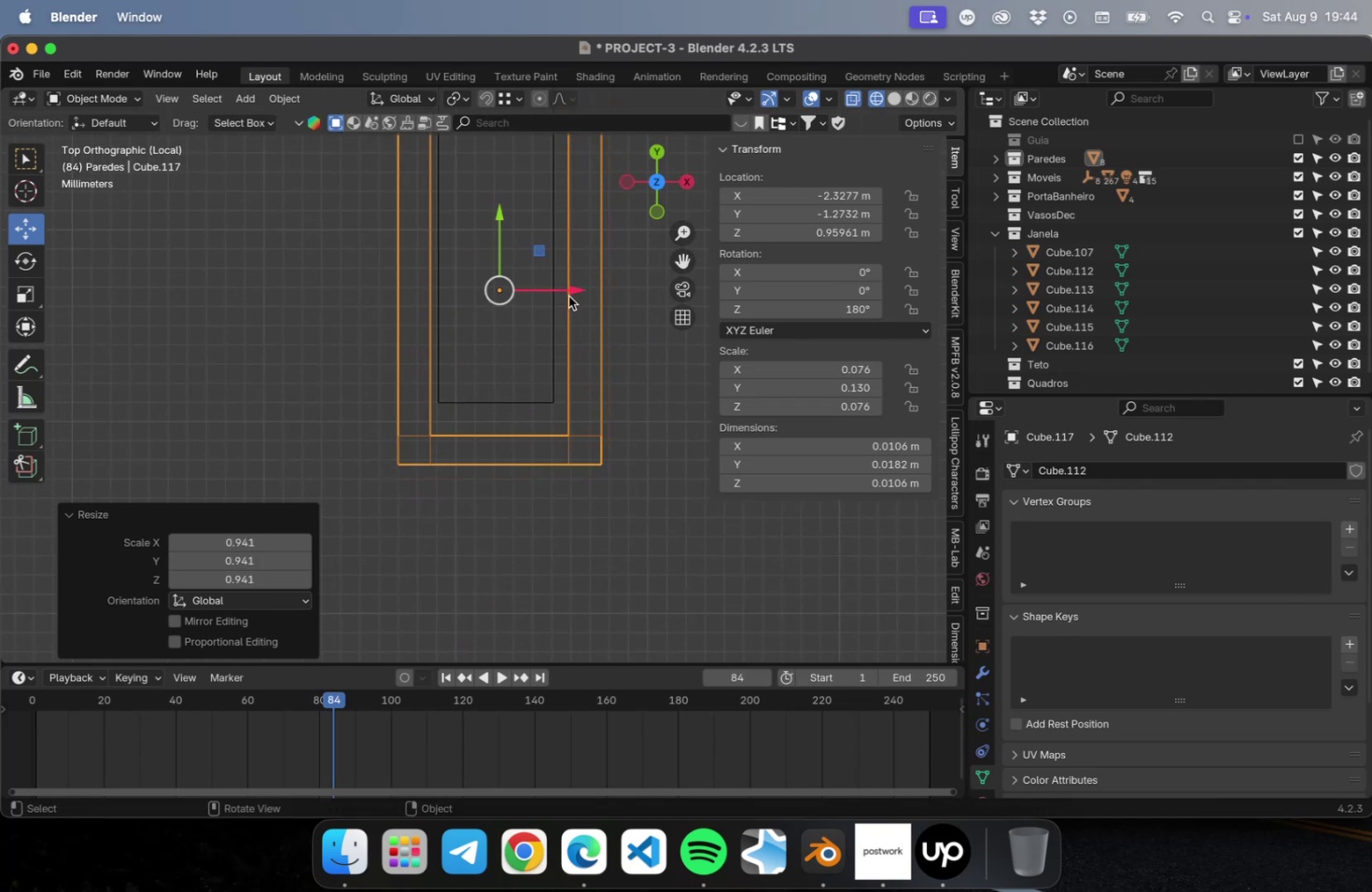 
left_click_drag(start_coordinate=[565, 287], to_coordinate=[556, 289])
 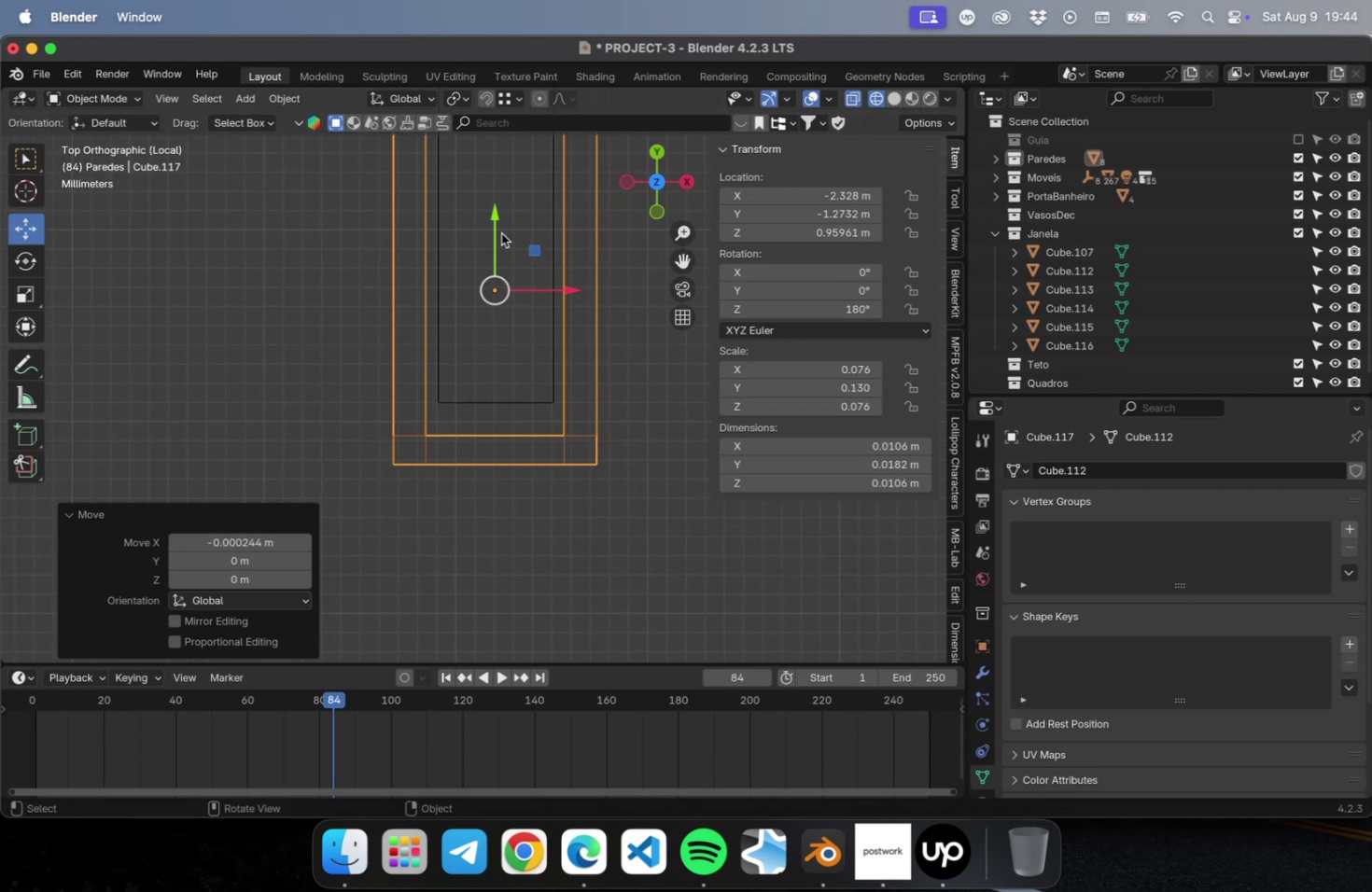 
left_click_drag(start_coordinate=[496, 229], to_coordinate=[496, 205])
 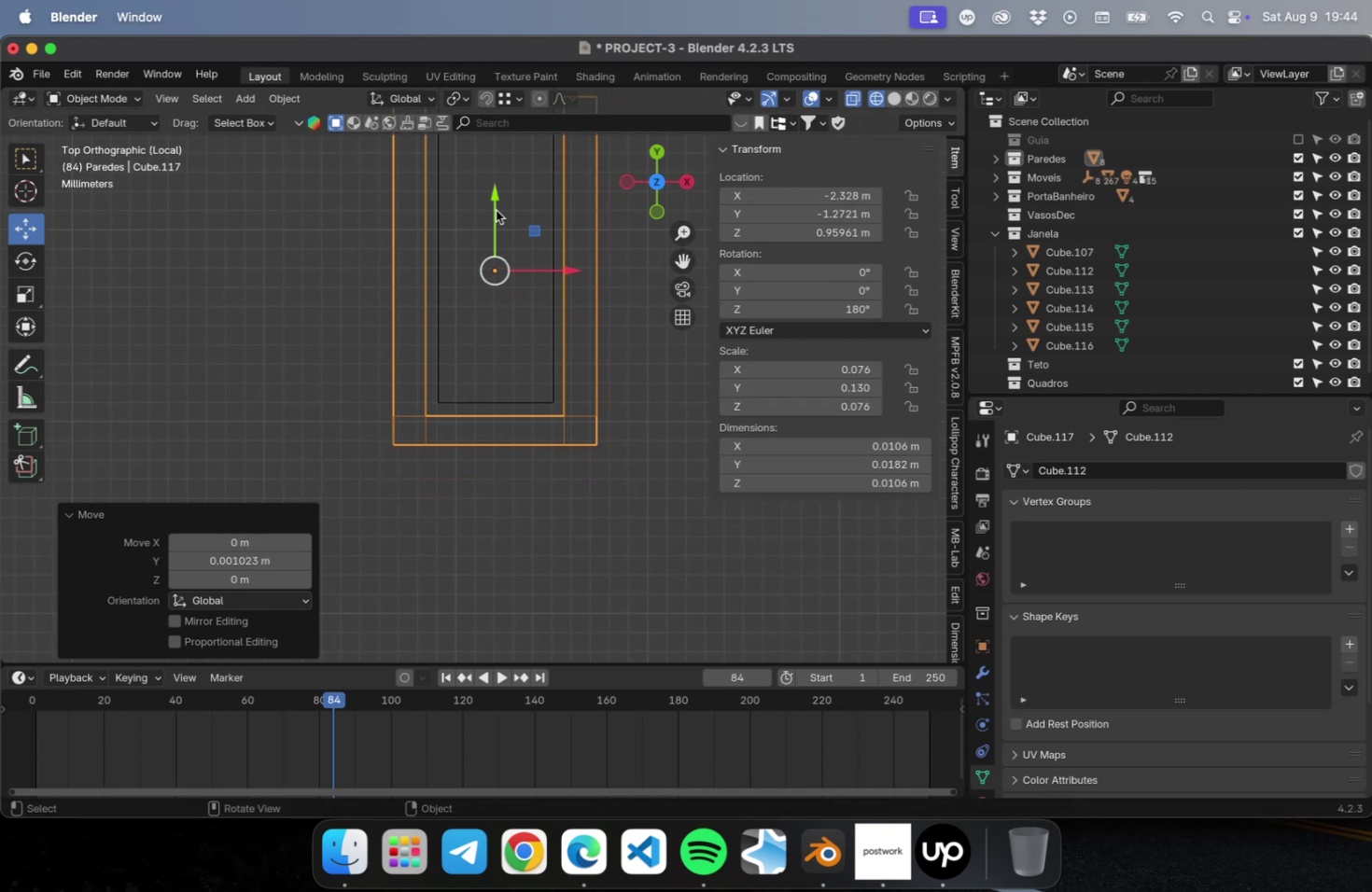 
scroll: coordinate [543, 348], scroll_direction: down, amount: 70.0
 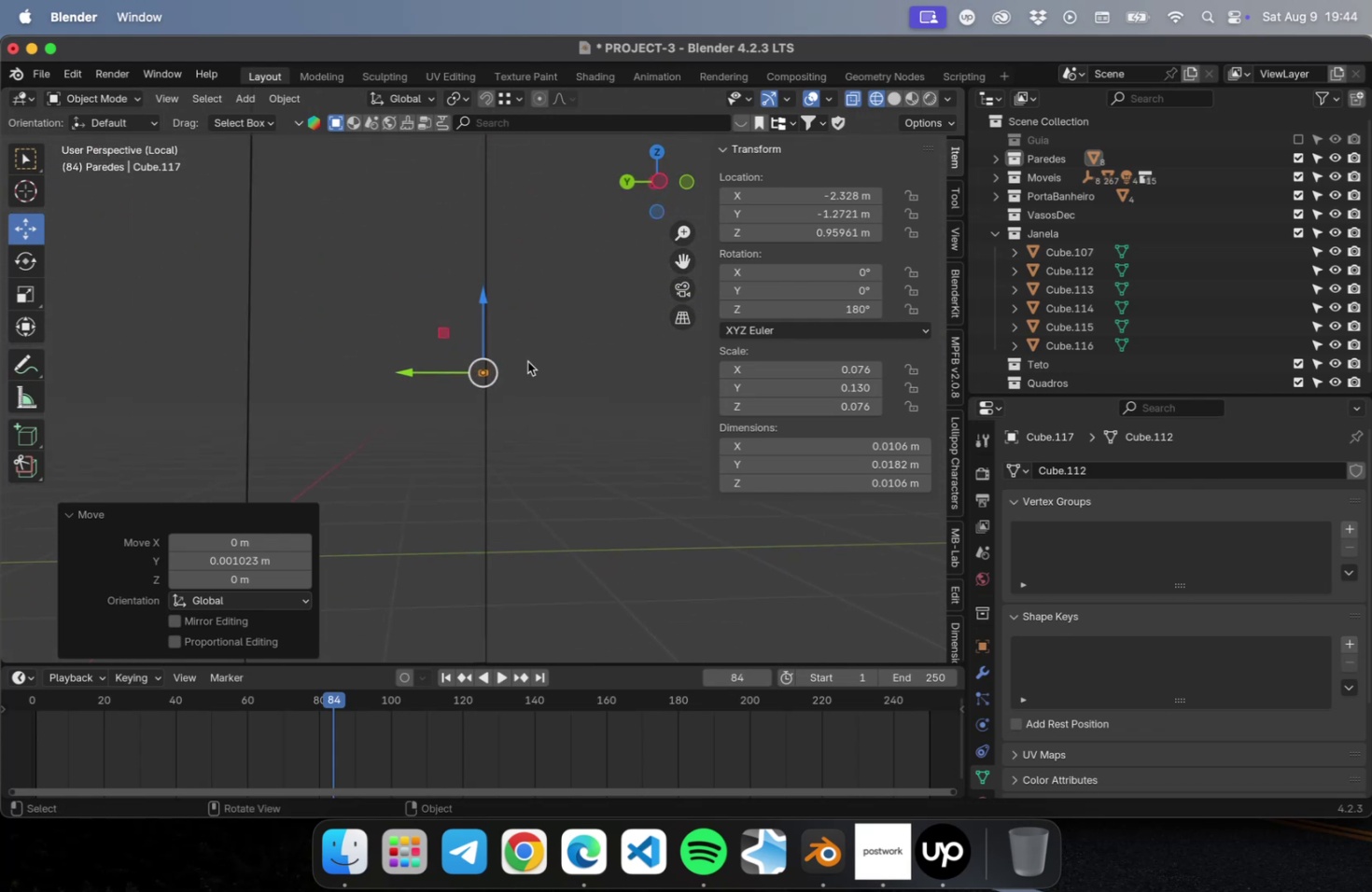 
scroll: coordinate [522, 364], scroll_direction: up, amount: 34.0
 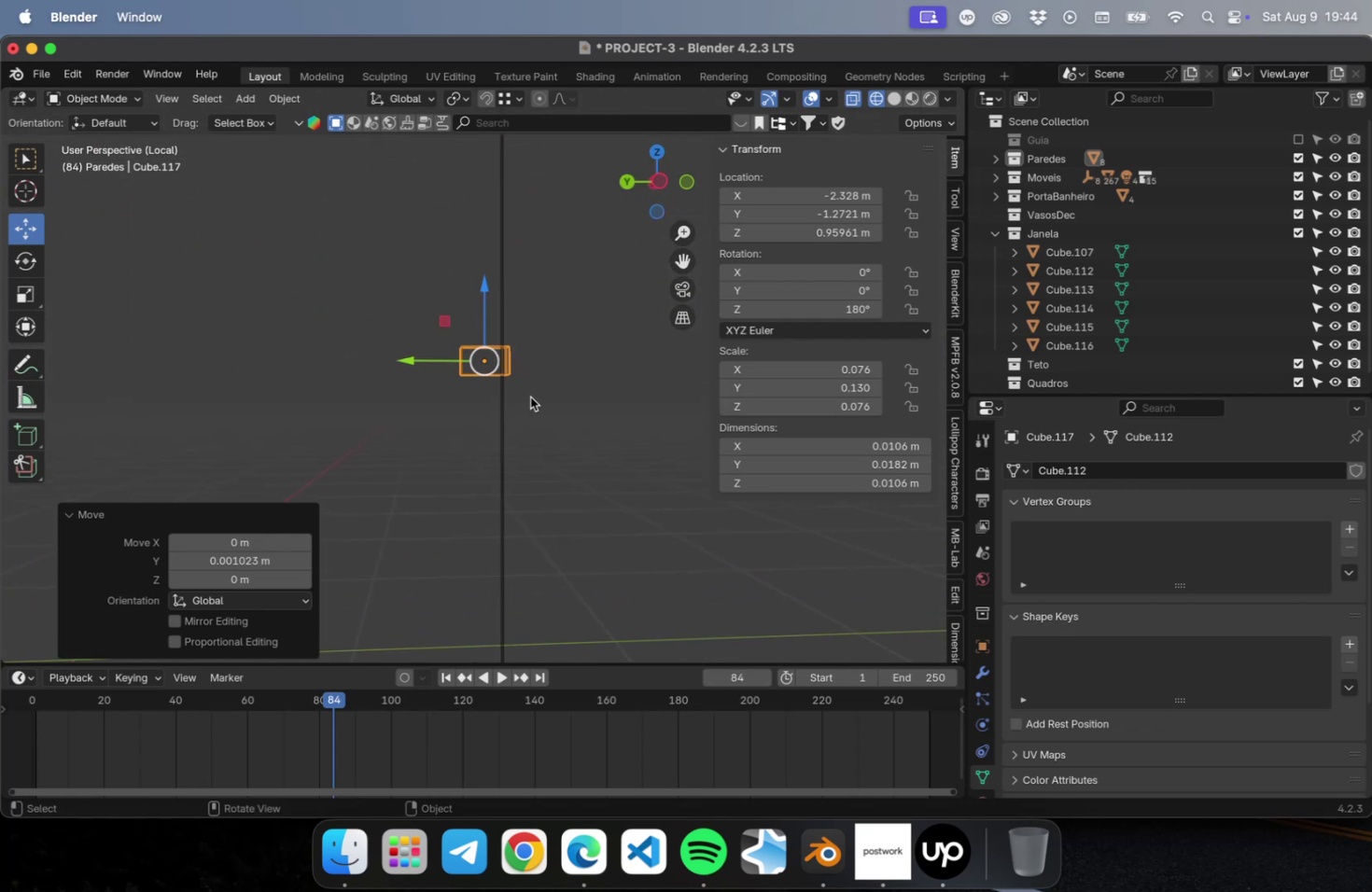 
key(1)
 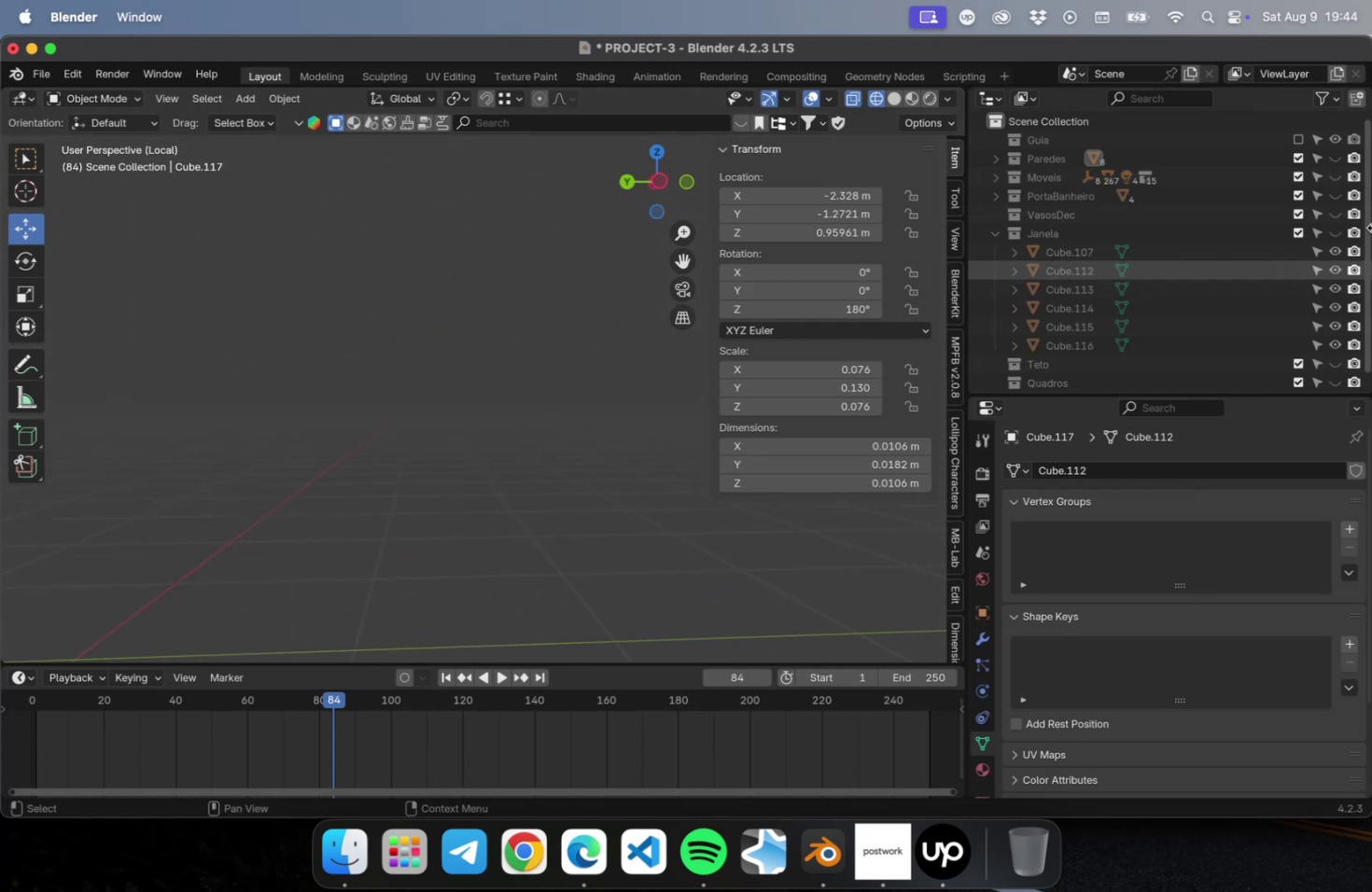 
left_click_drag(start_coordinate=[1336, 155], to_coordinate=[1339, 380])
 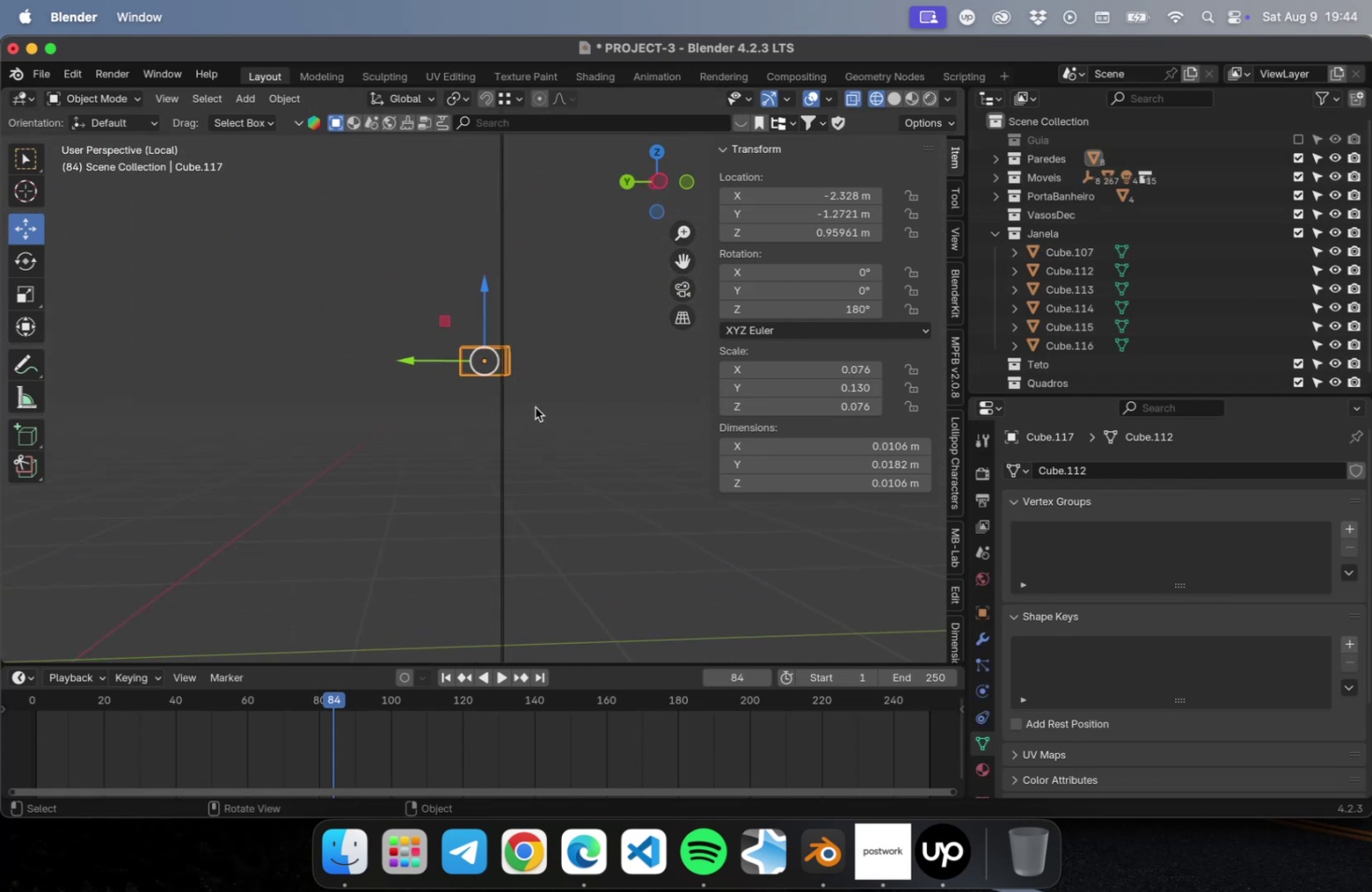 
key(Tab)
 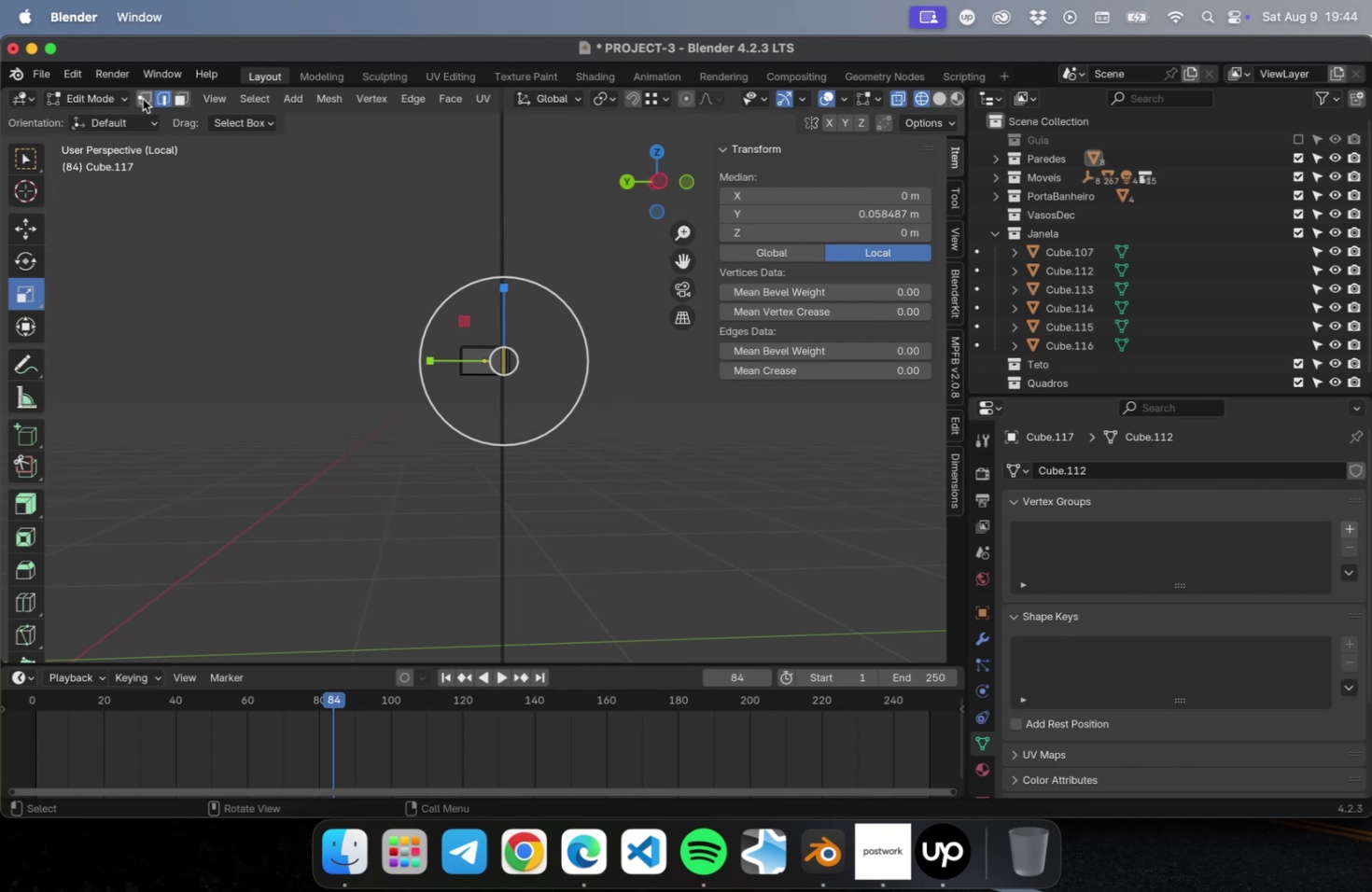 
left_click([652, 288])
 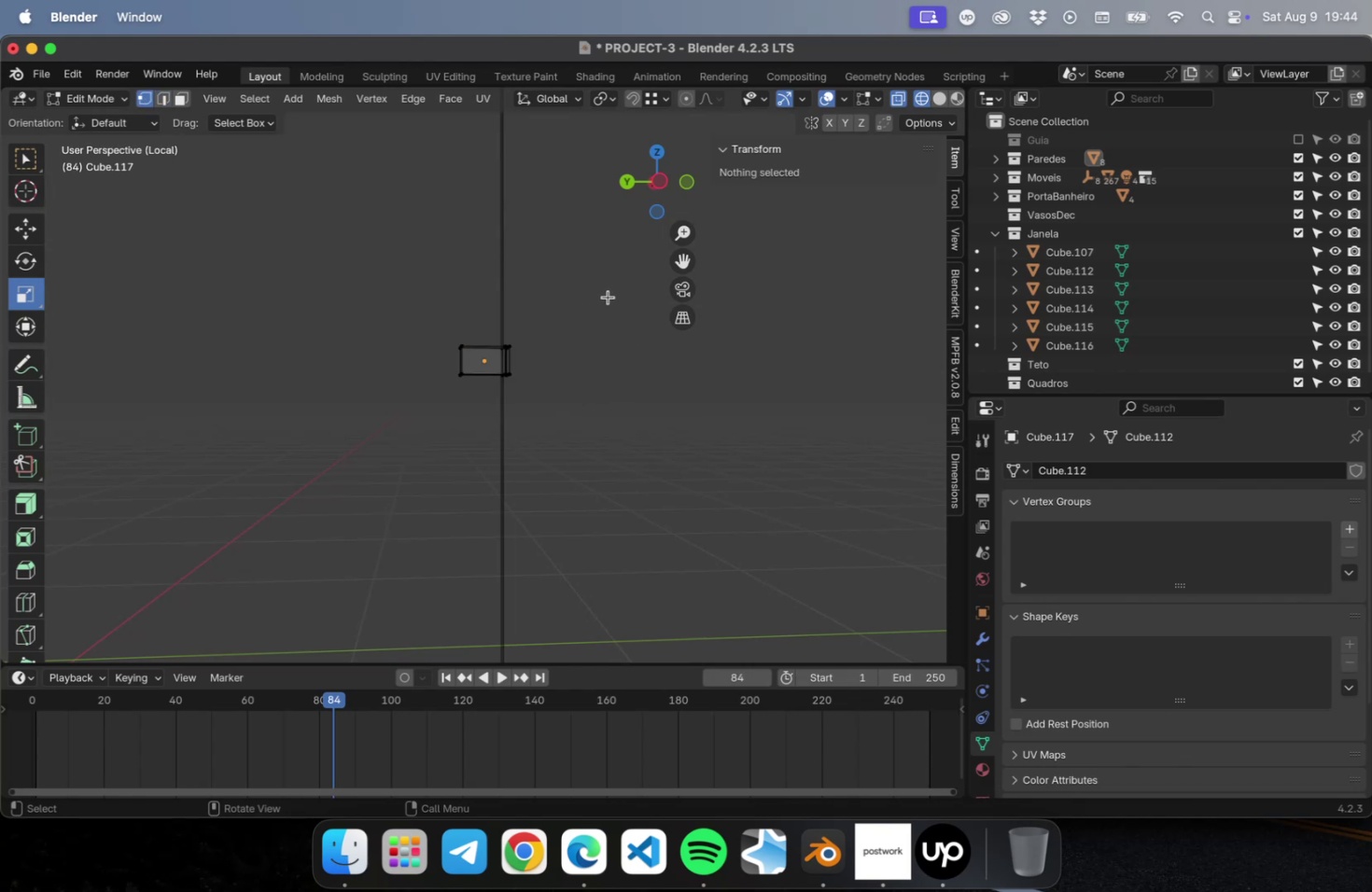 
key(Numpad3)
 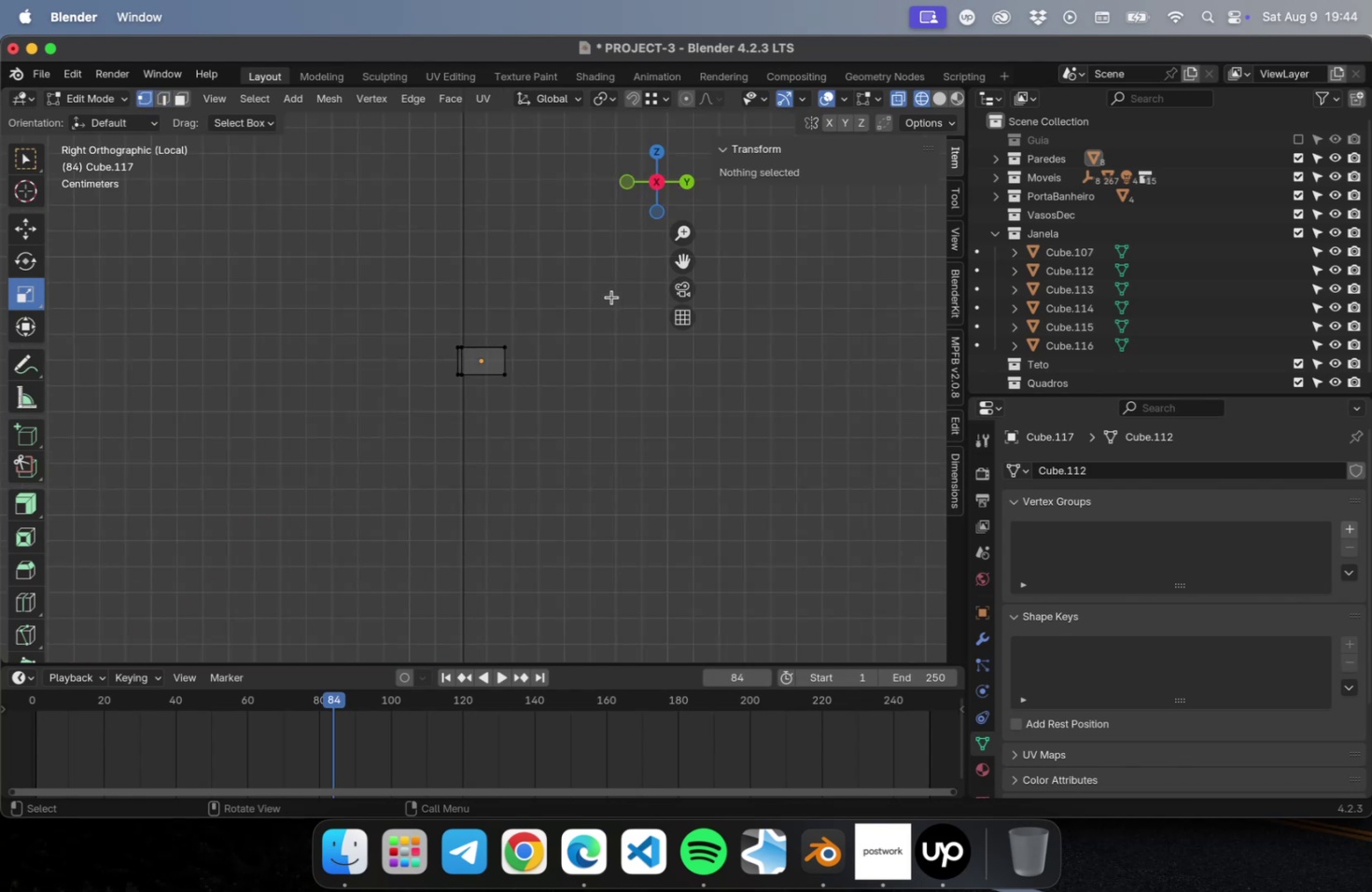 
left_click_drag(start_coordinate=[609, 295], to_coordinate=[410, 364])
 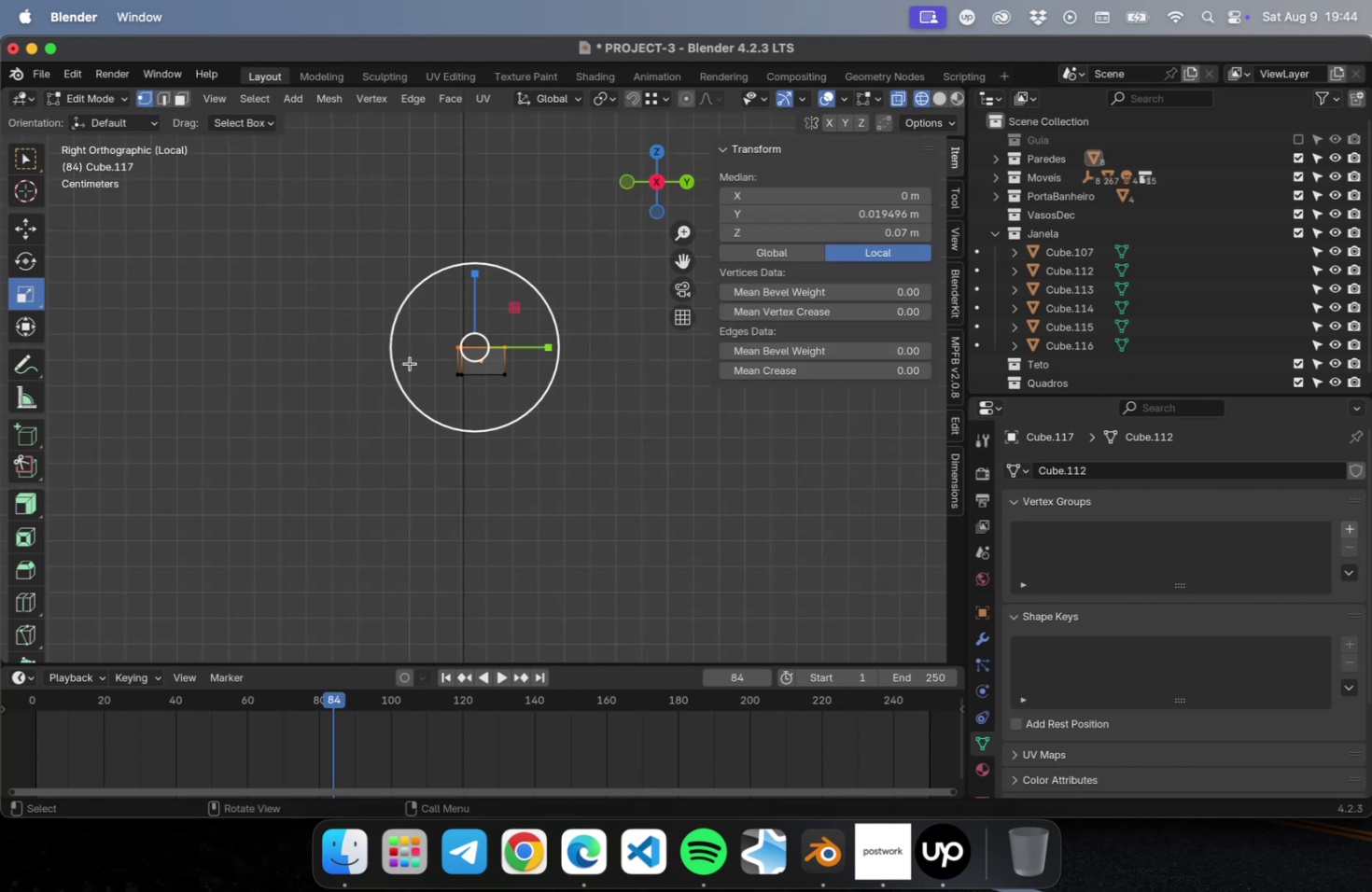 
scroll: coordinate [370, 332], scroll_direction: down, amount: 47.0
 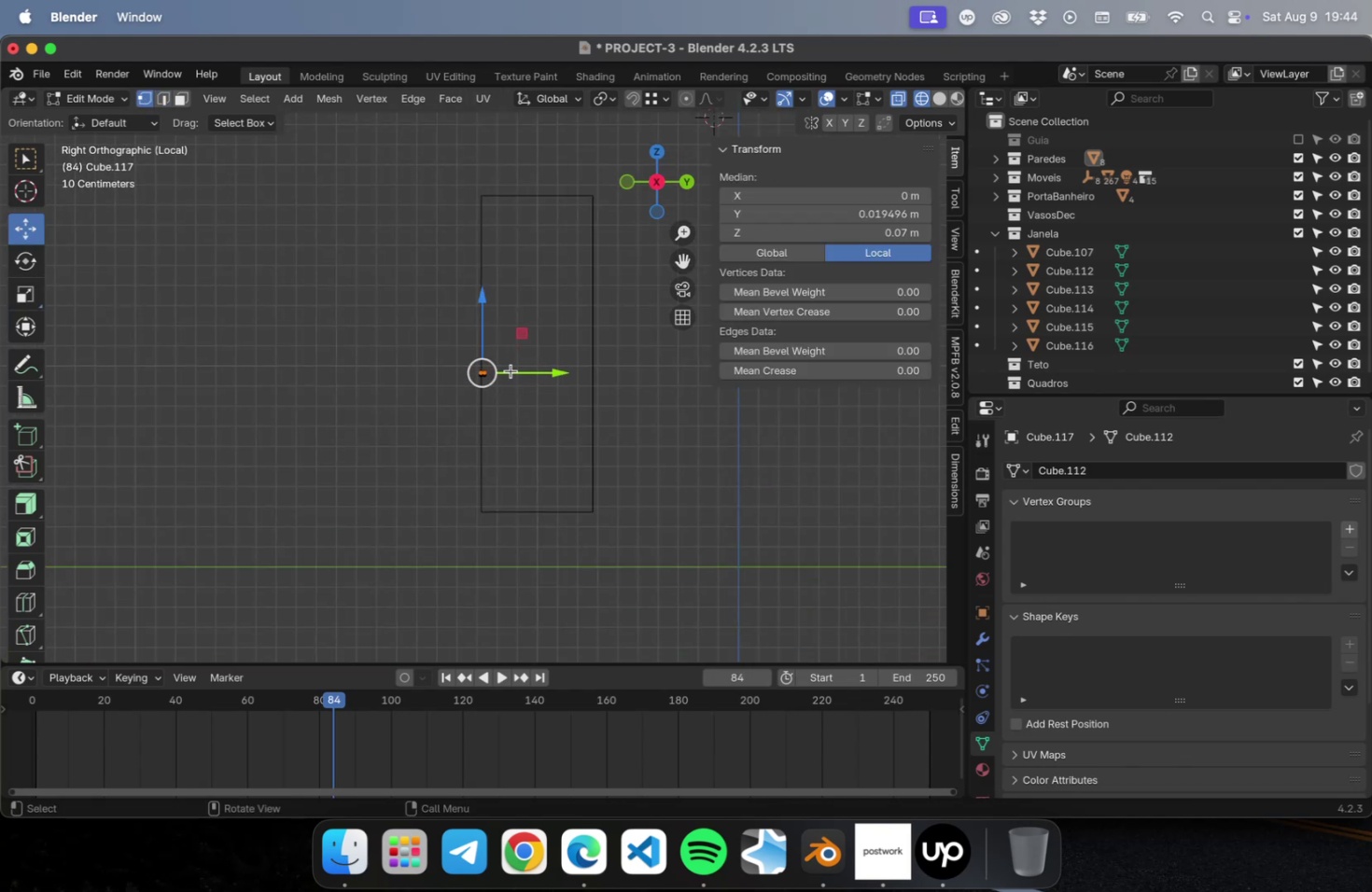 
left_click_drag(start_coordinate=[485, 313], to_coordinate=[499, 136])
 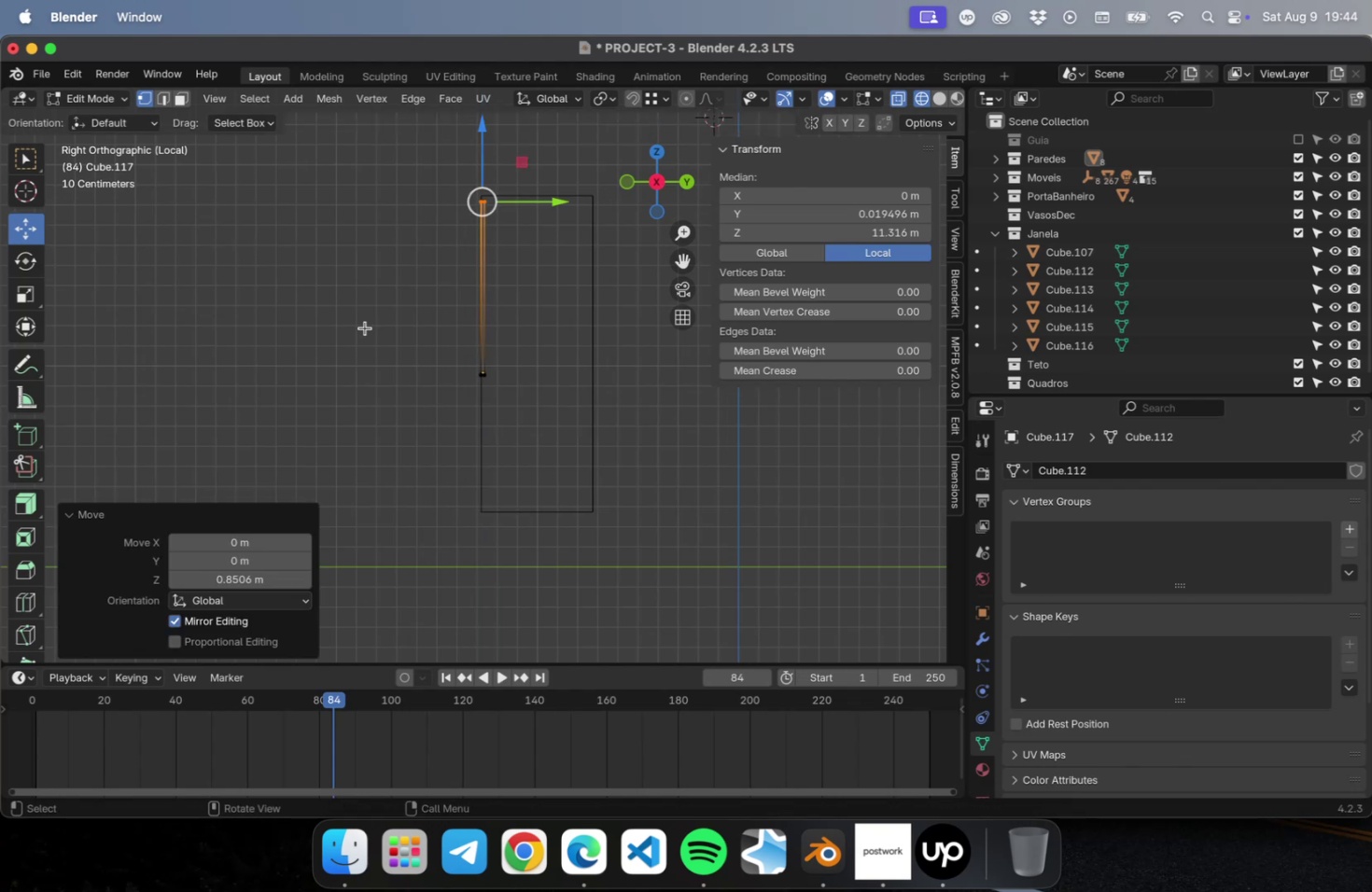 
left_click_drag(start_coordinate=[360, 331], to_coordinate=[596, 467])
 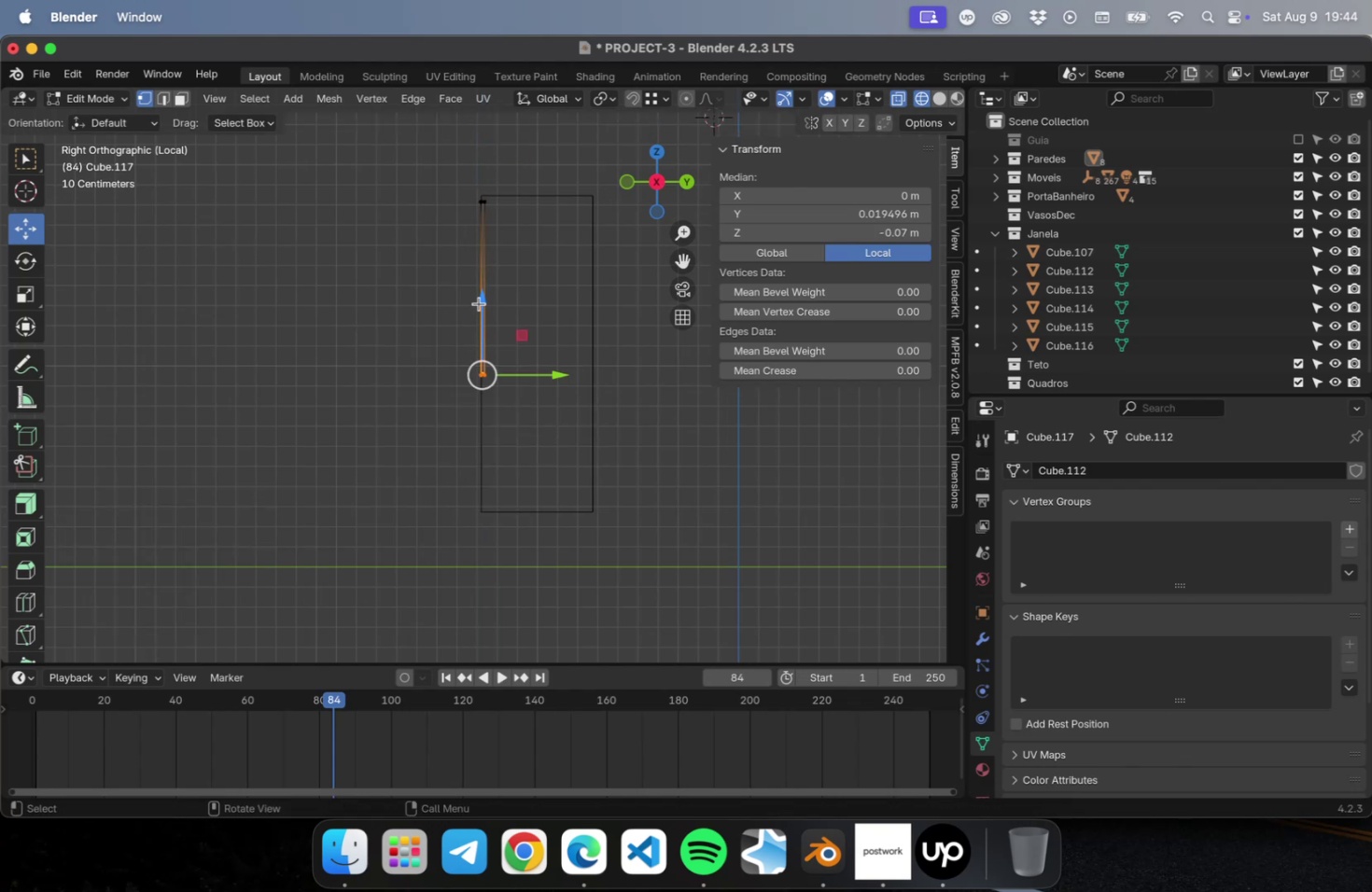 
left_click_drag(start_coordinate=[479, 301], to_coordinate=[500, 436])
 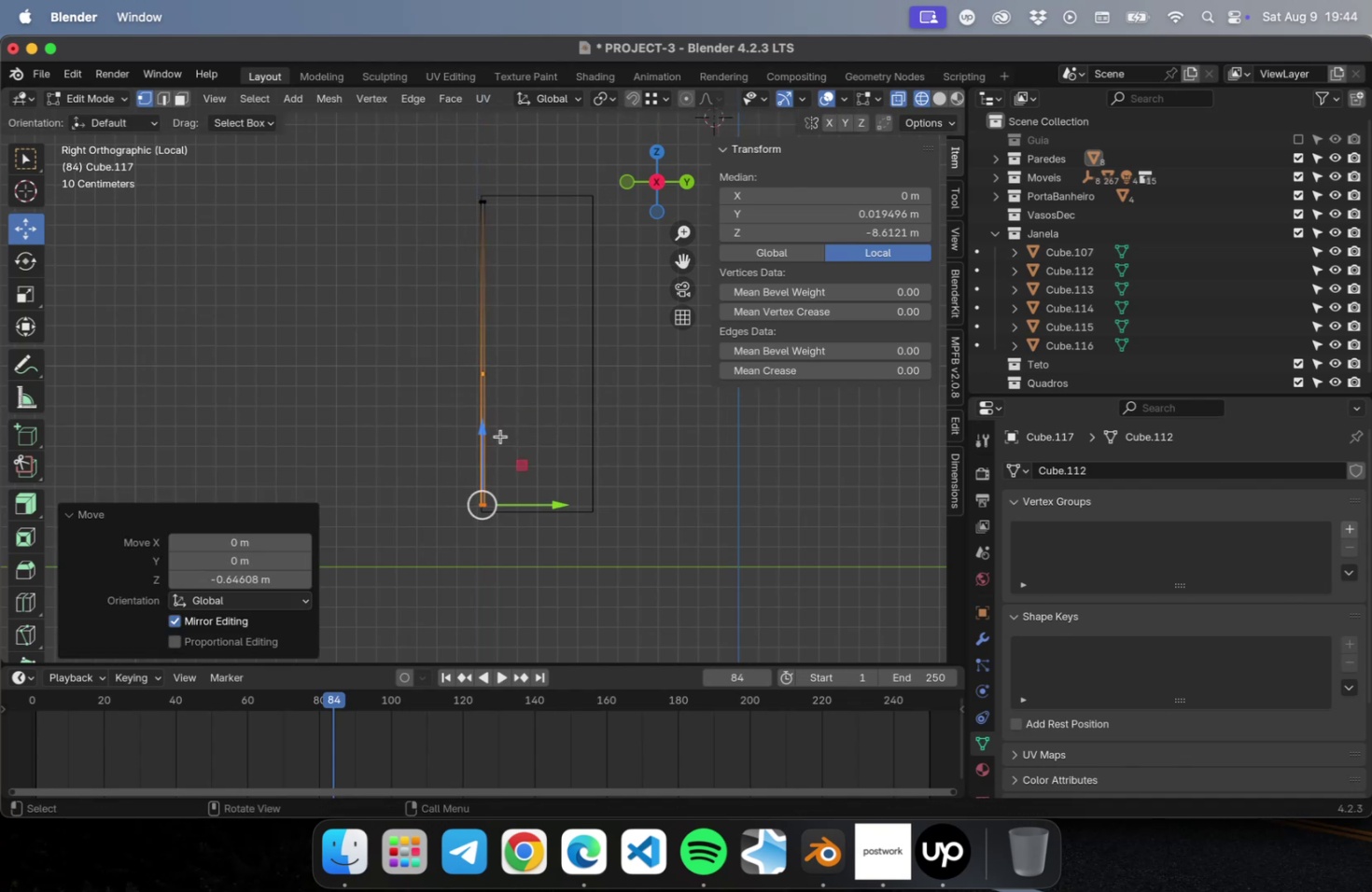 
key(NumpadDivide)
 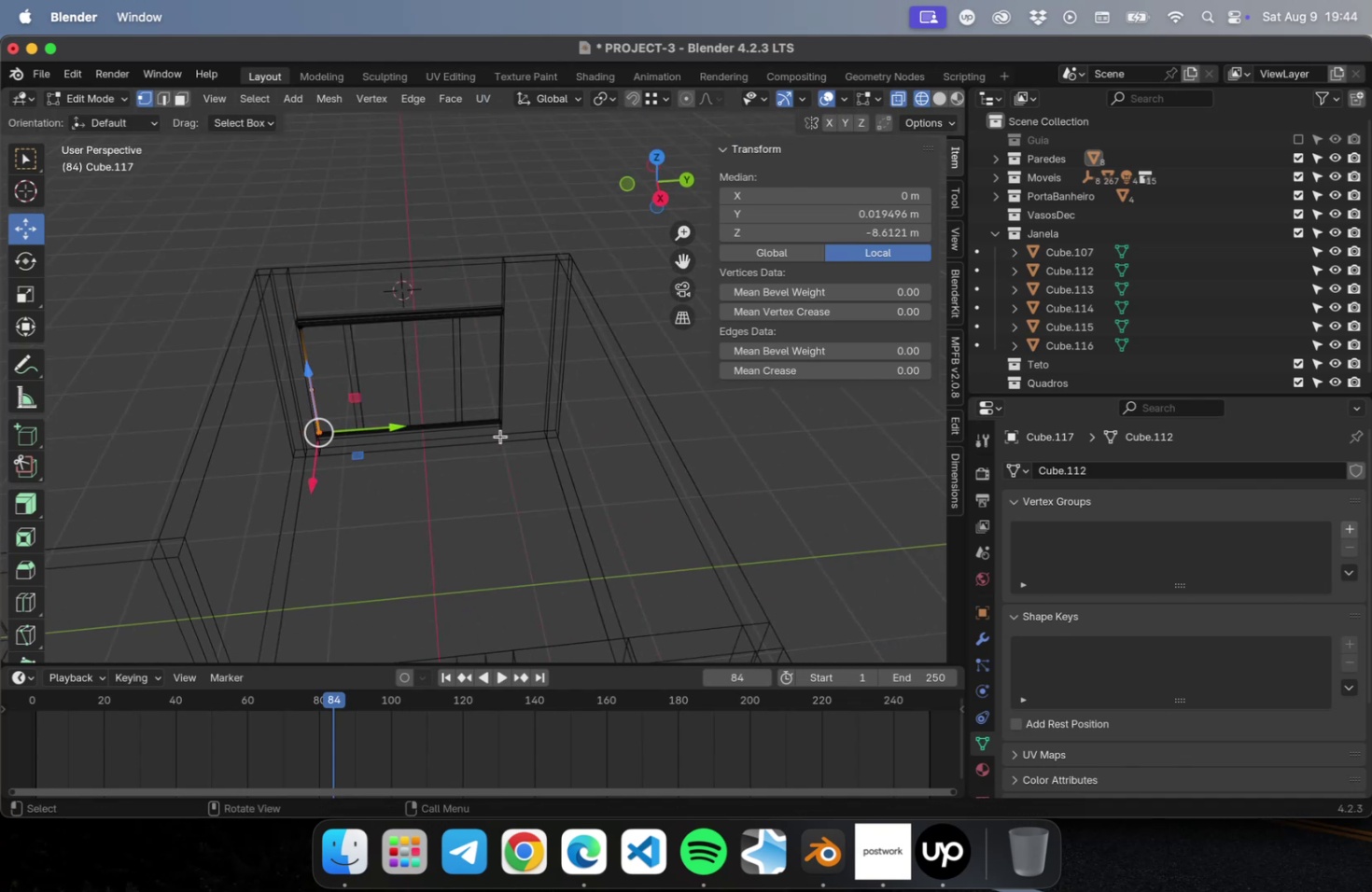 
key(V)
 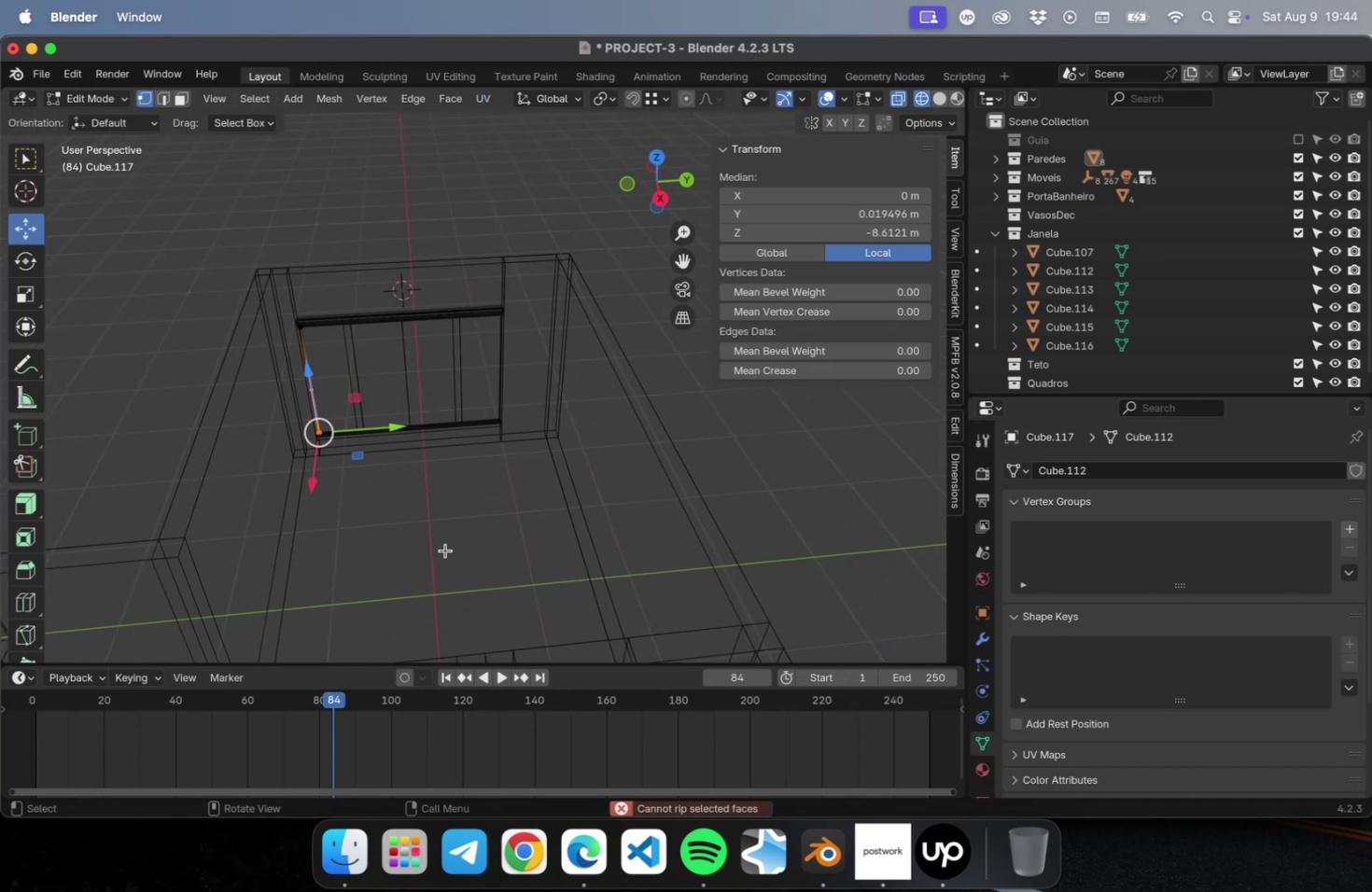 
left_click([442, 565])
 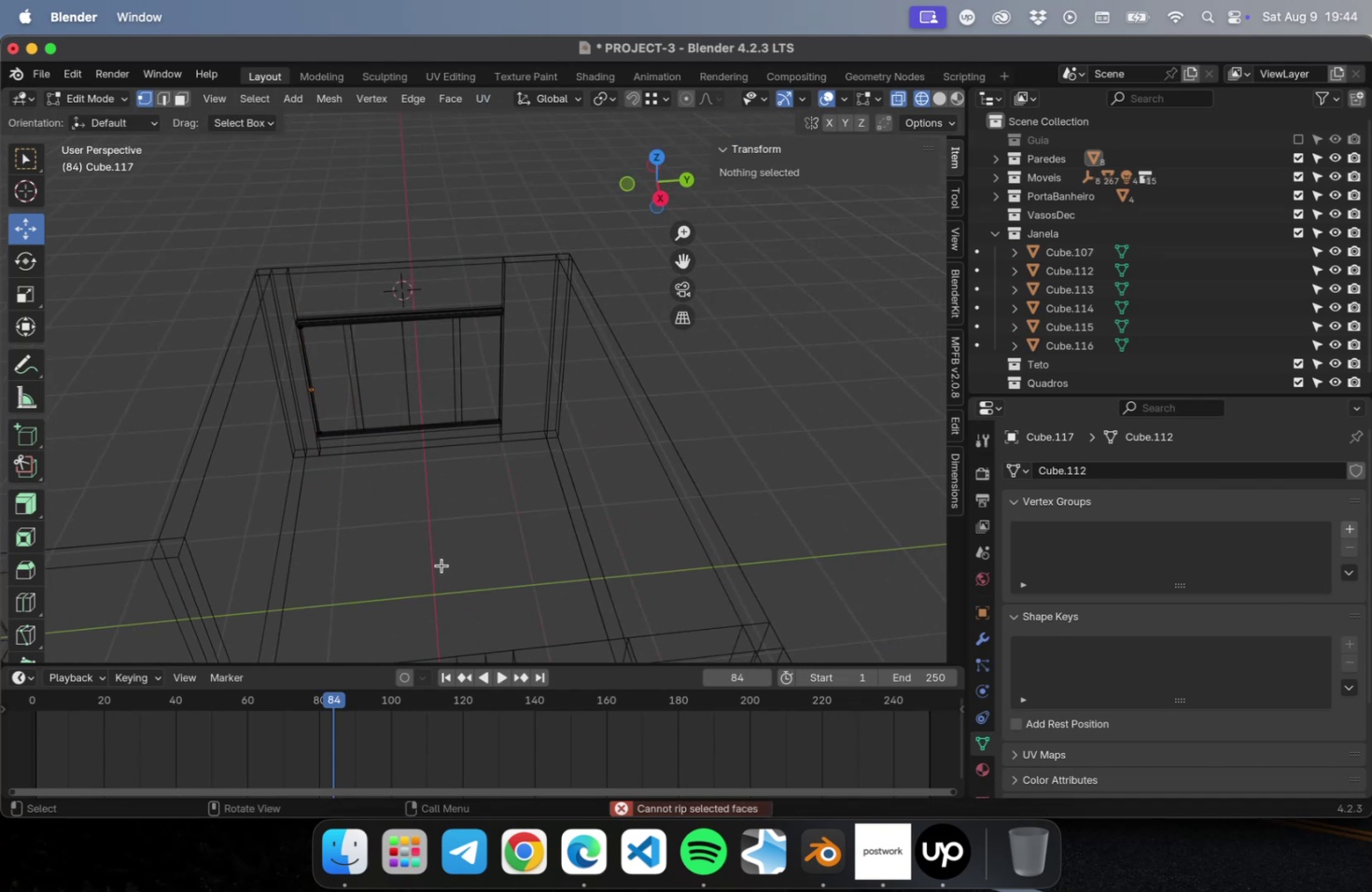 
key(Tab)
 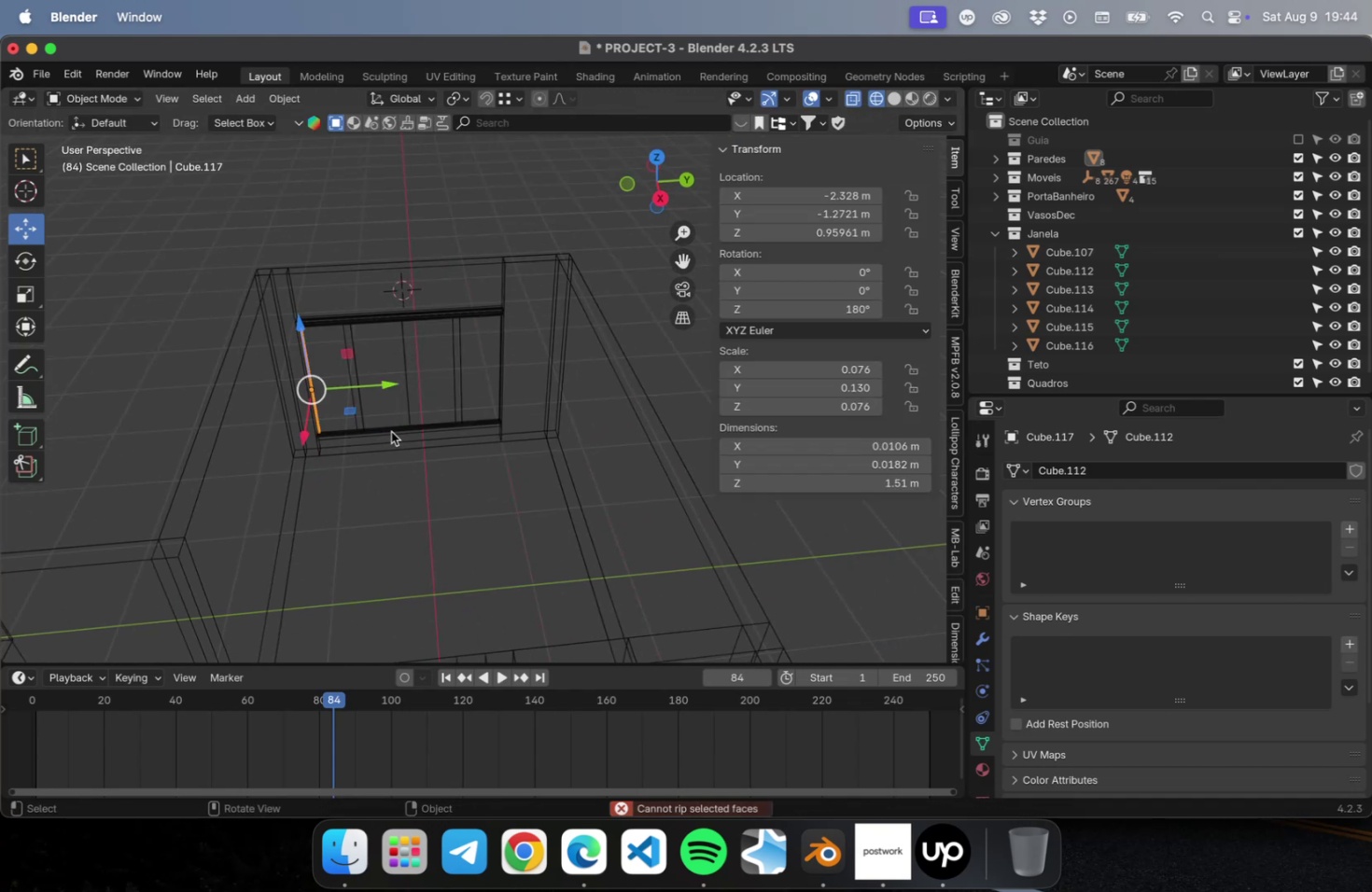 
left_click([390, 430])
 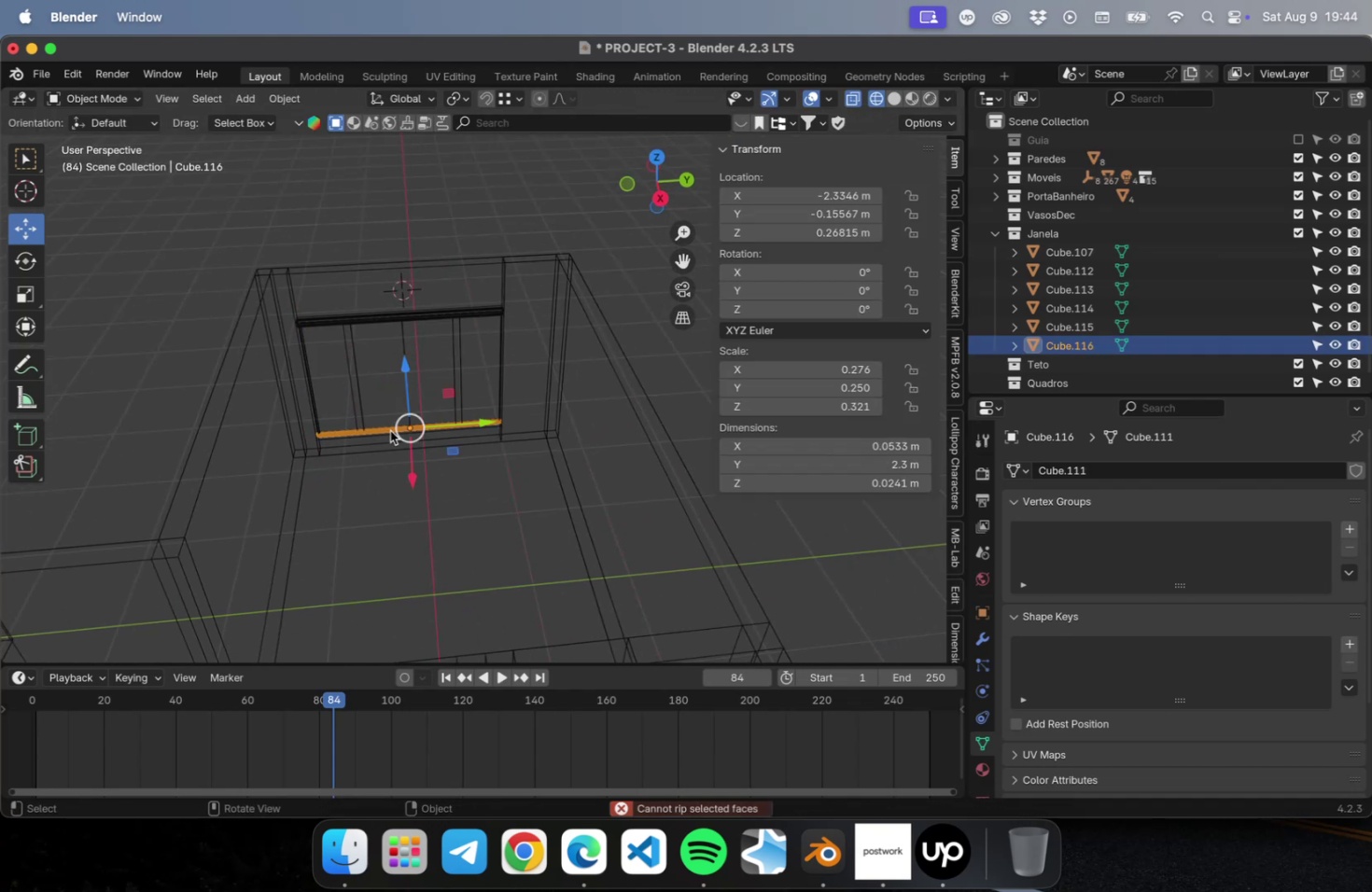 
hold_key(key=ShiftLeft, duration=3.5)
left_click_drag(start_coordinate=[341, 388], to_coordinate=[365, 397])
 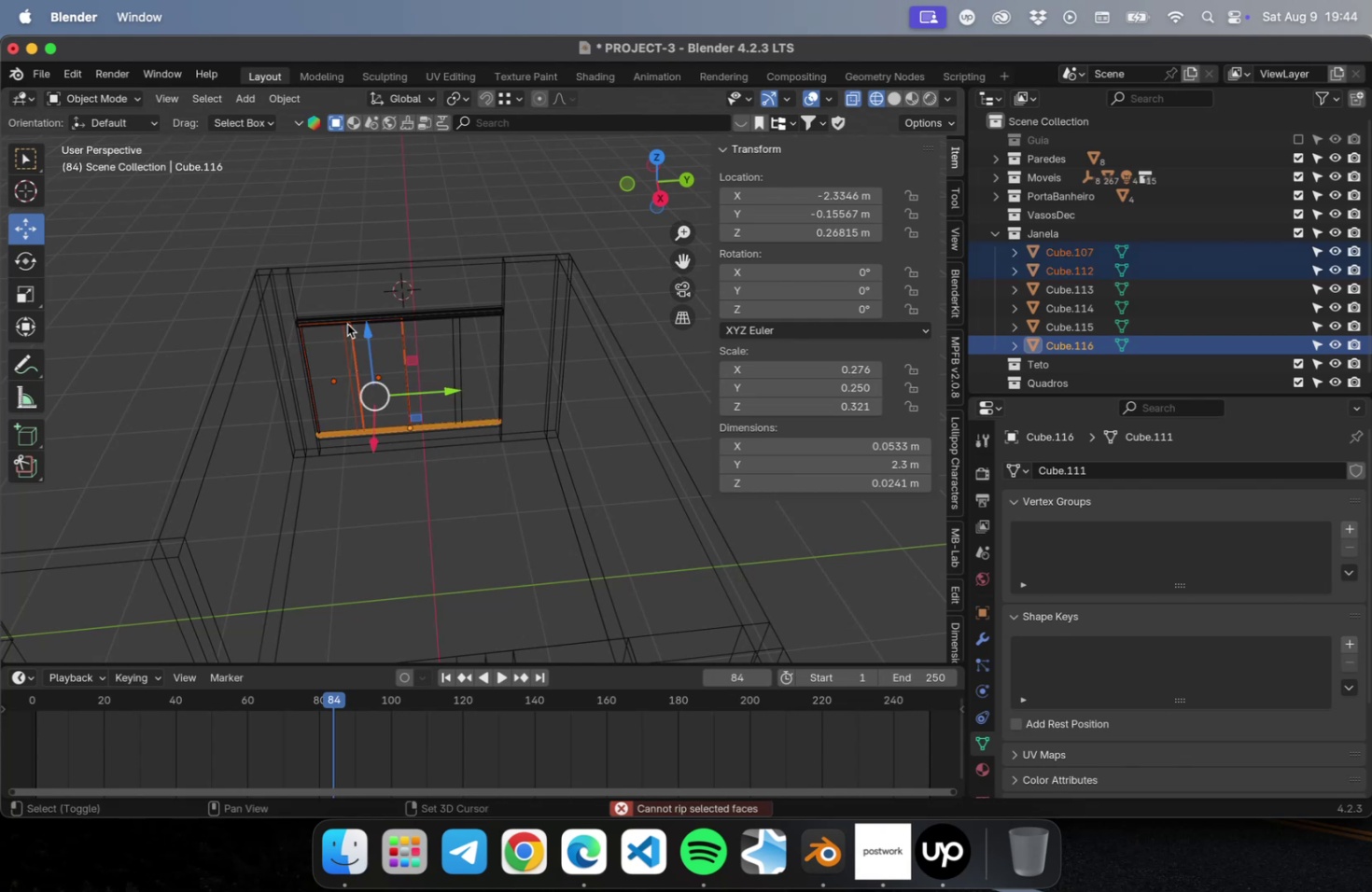 
left_click([347, 322])
 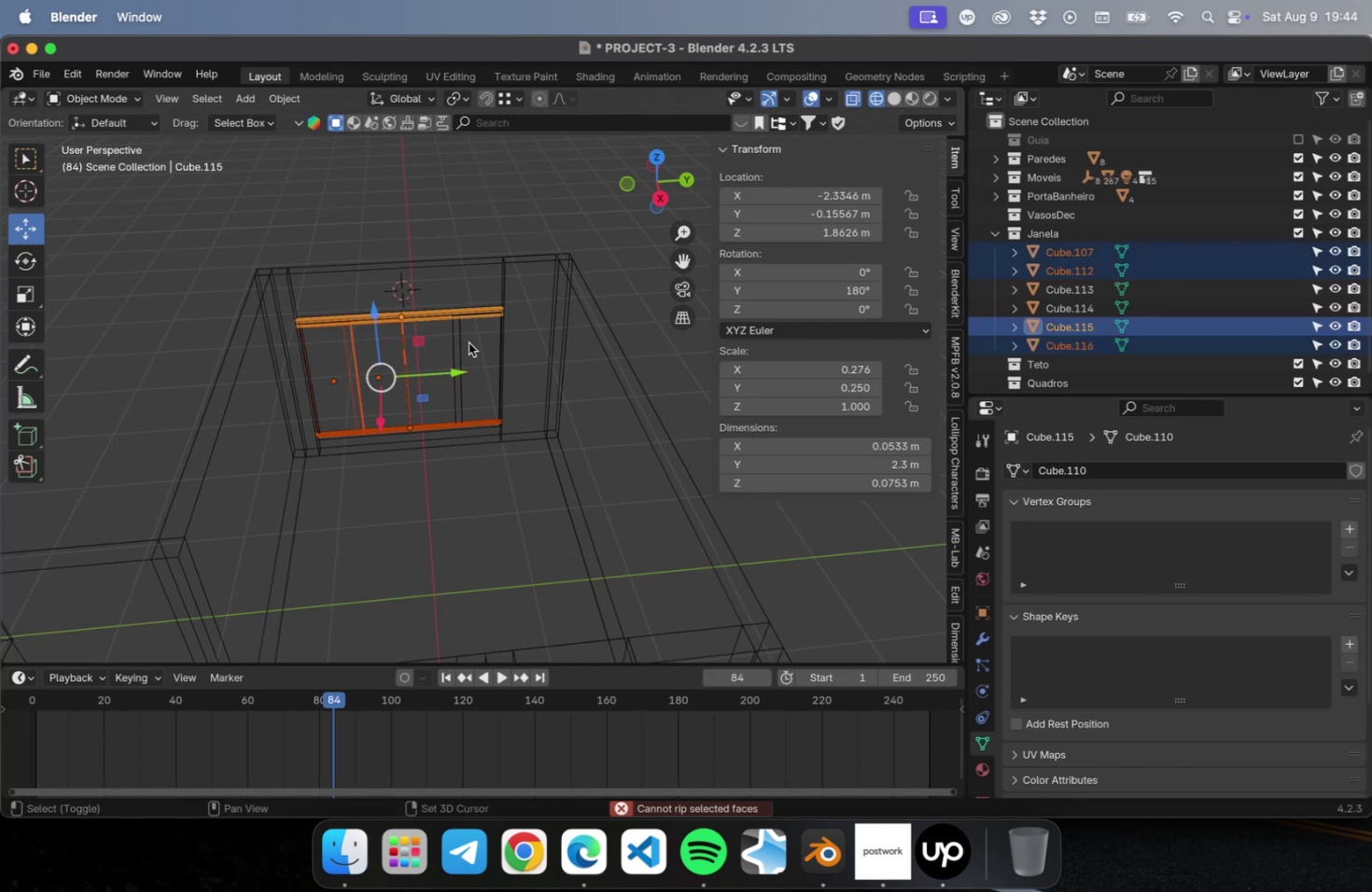 
left_click_drag(start_coordinate=[471, 344], to_coordinate=[436, 359])
 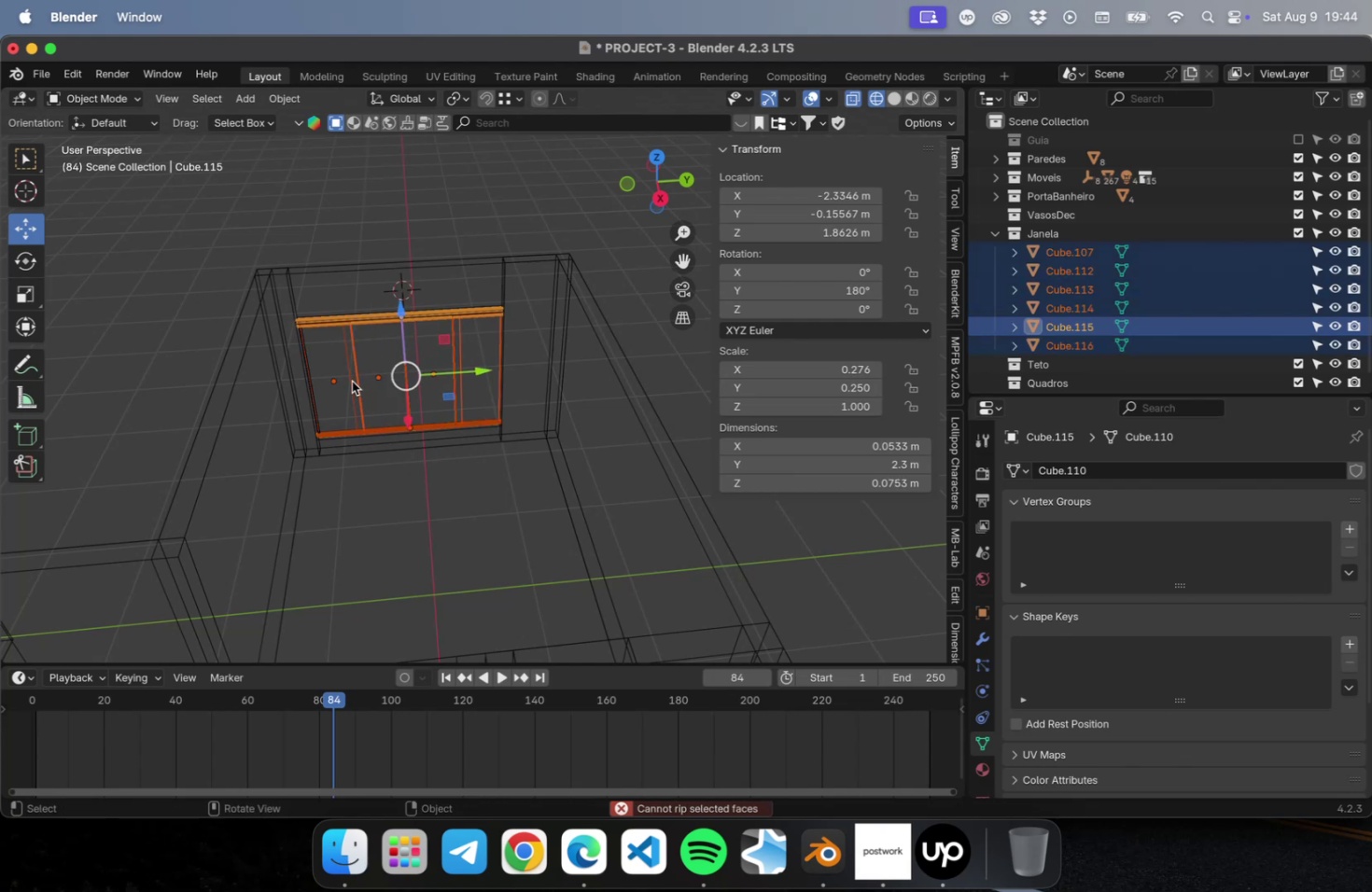 
key(Shift+ShiftLeft)
 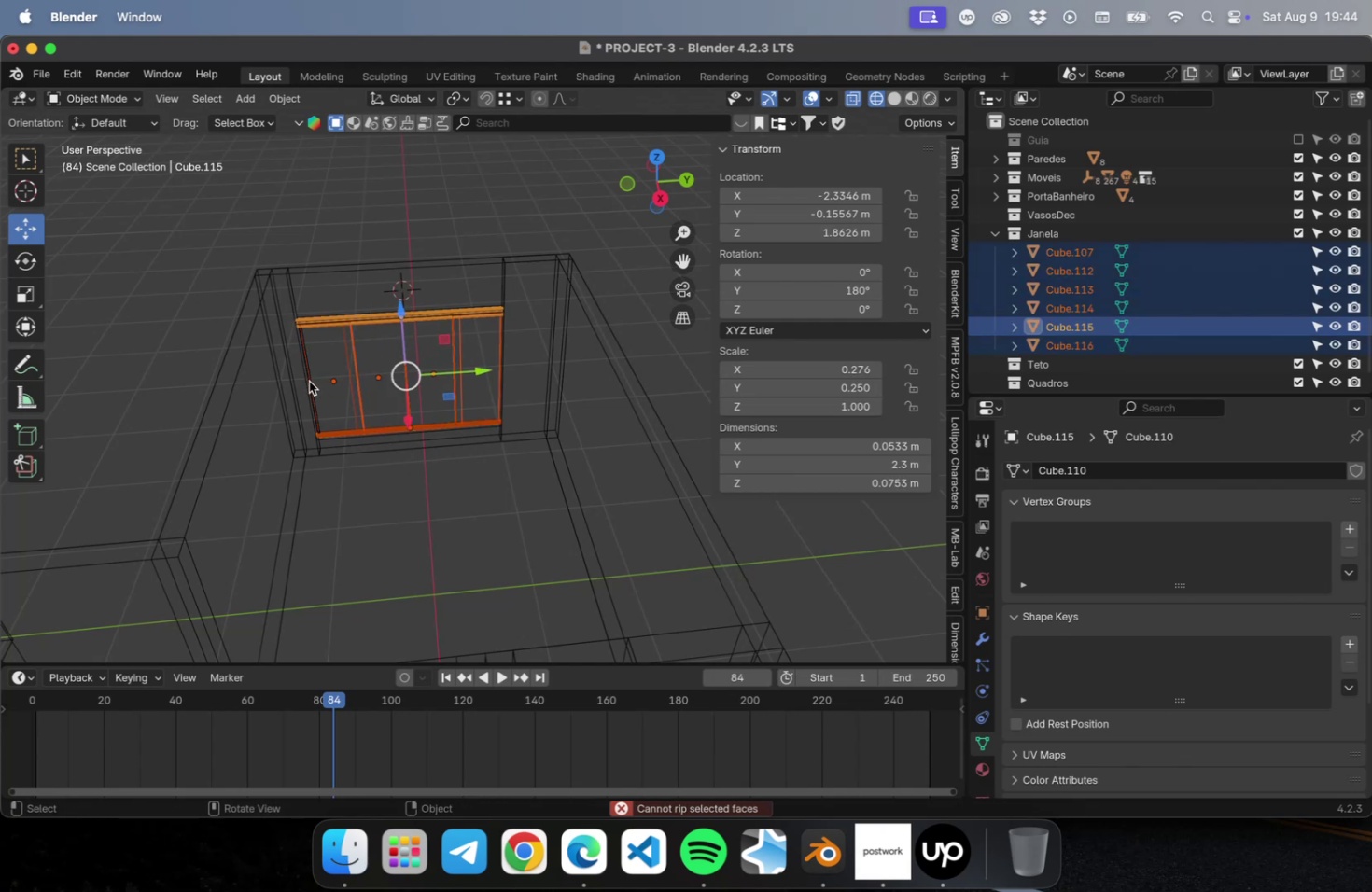 
scroll: coordinate [308, 379], scroll_direction: up, amount: 22.0
 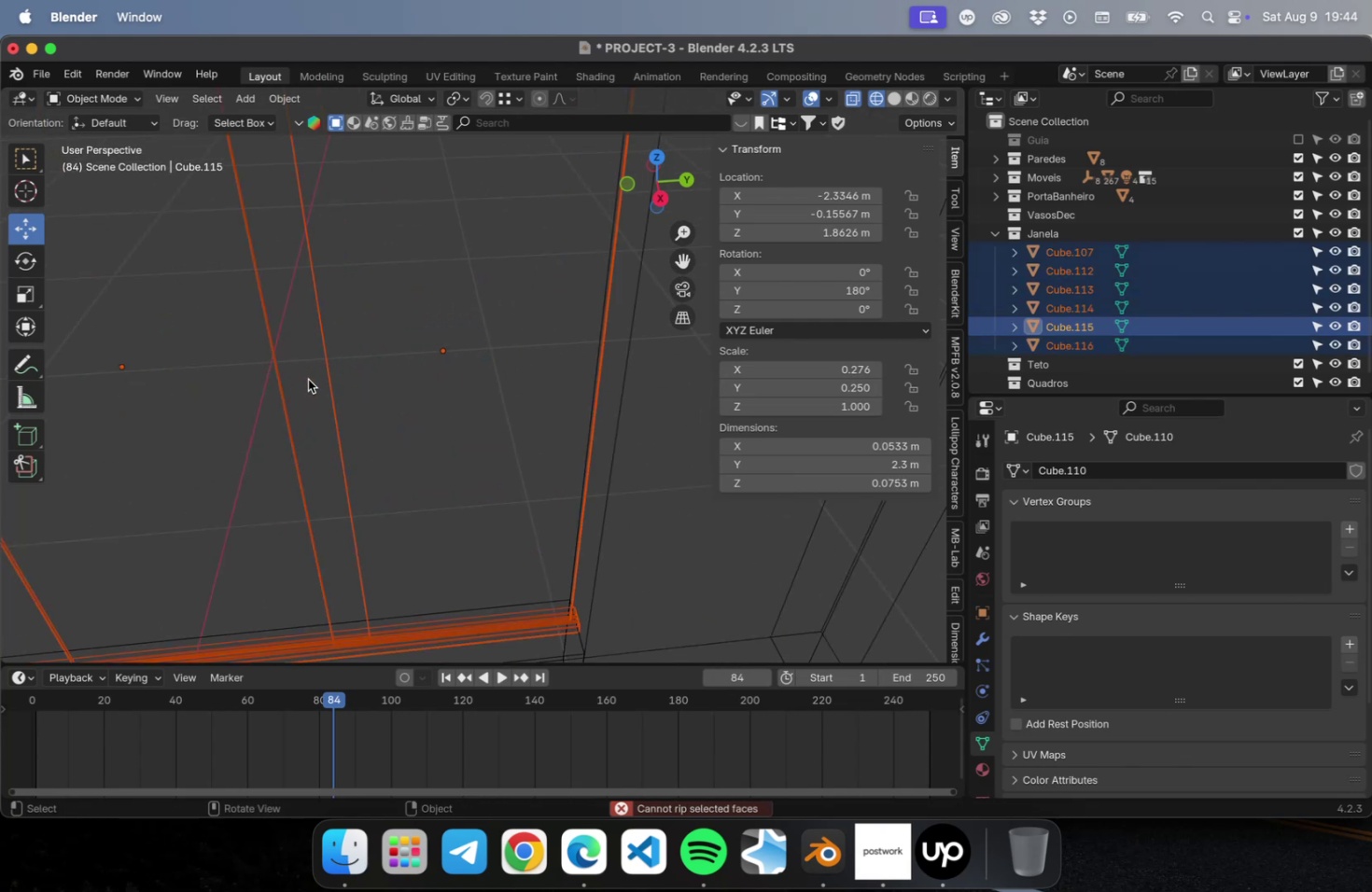 
hold_key(key=ShiftLeft, duration=0.52)
 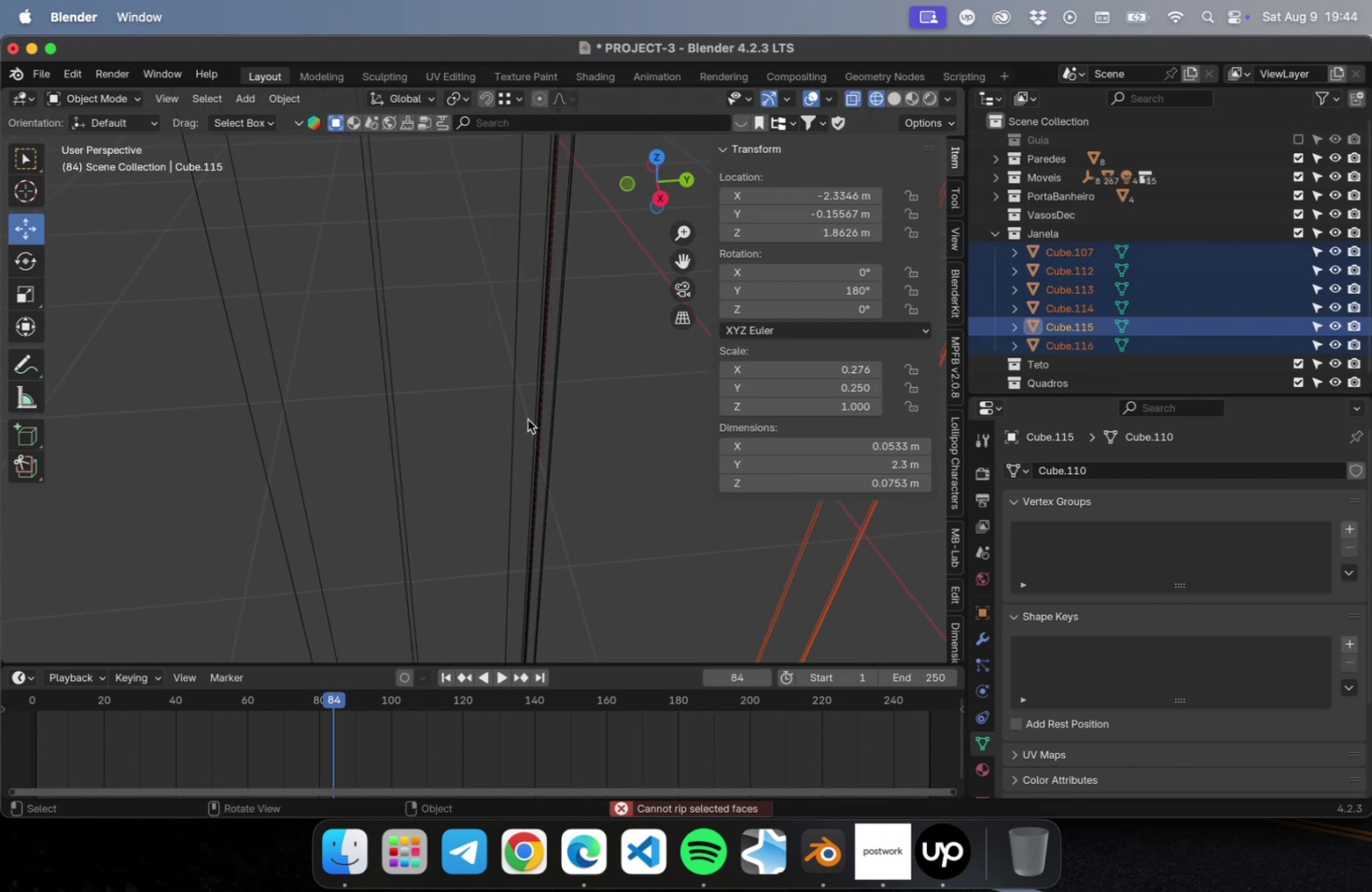 
key(Shift+ShiftLeft)
 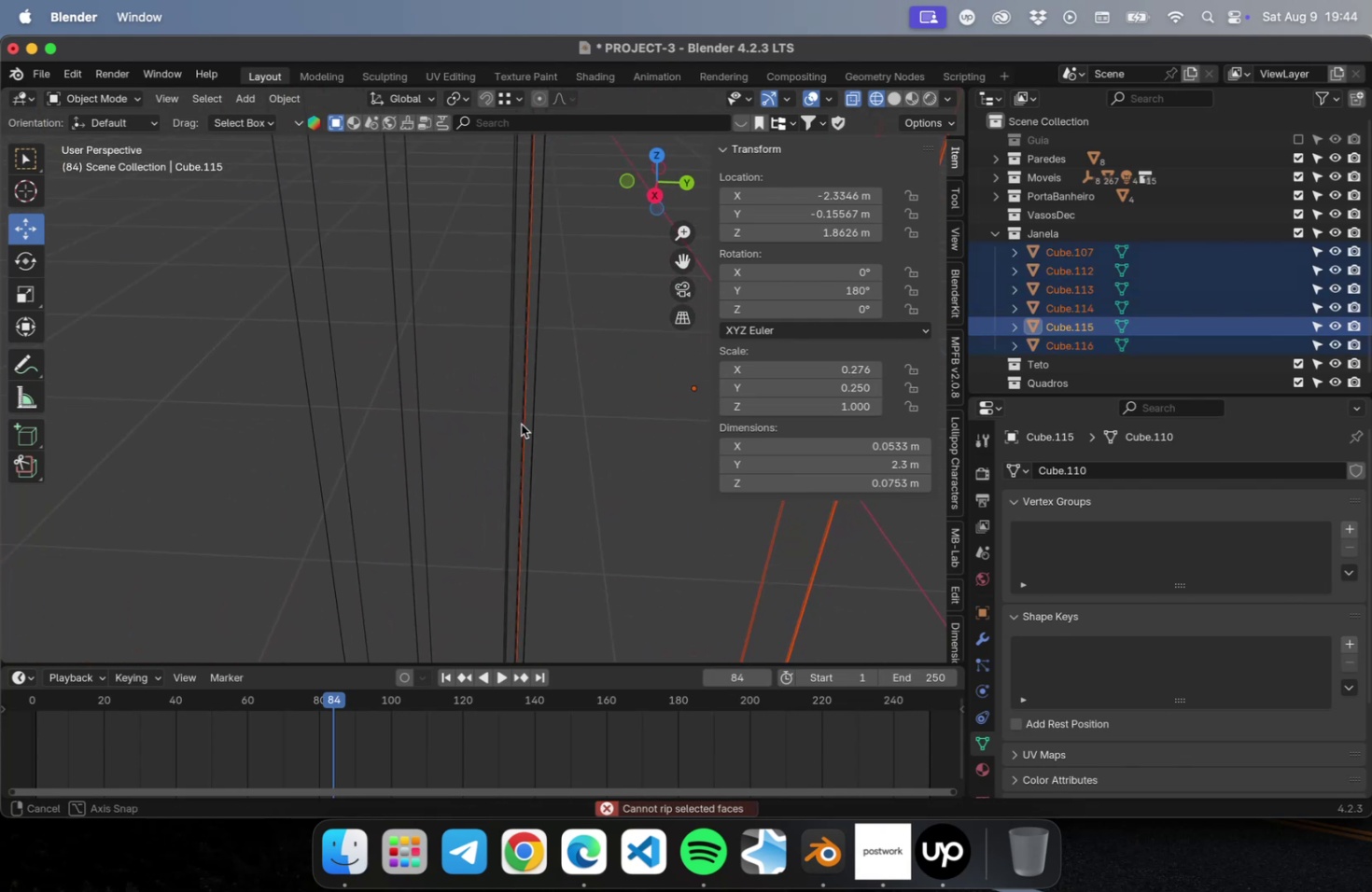 
hold_key(key=ShiftLeft, duration=0.97)
left_click([530, 378])
 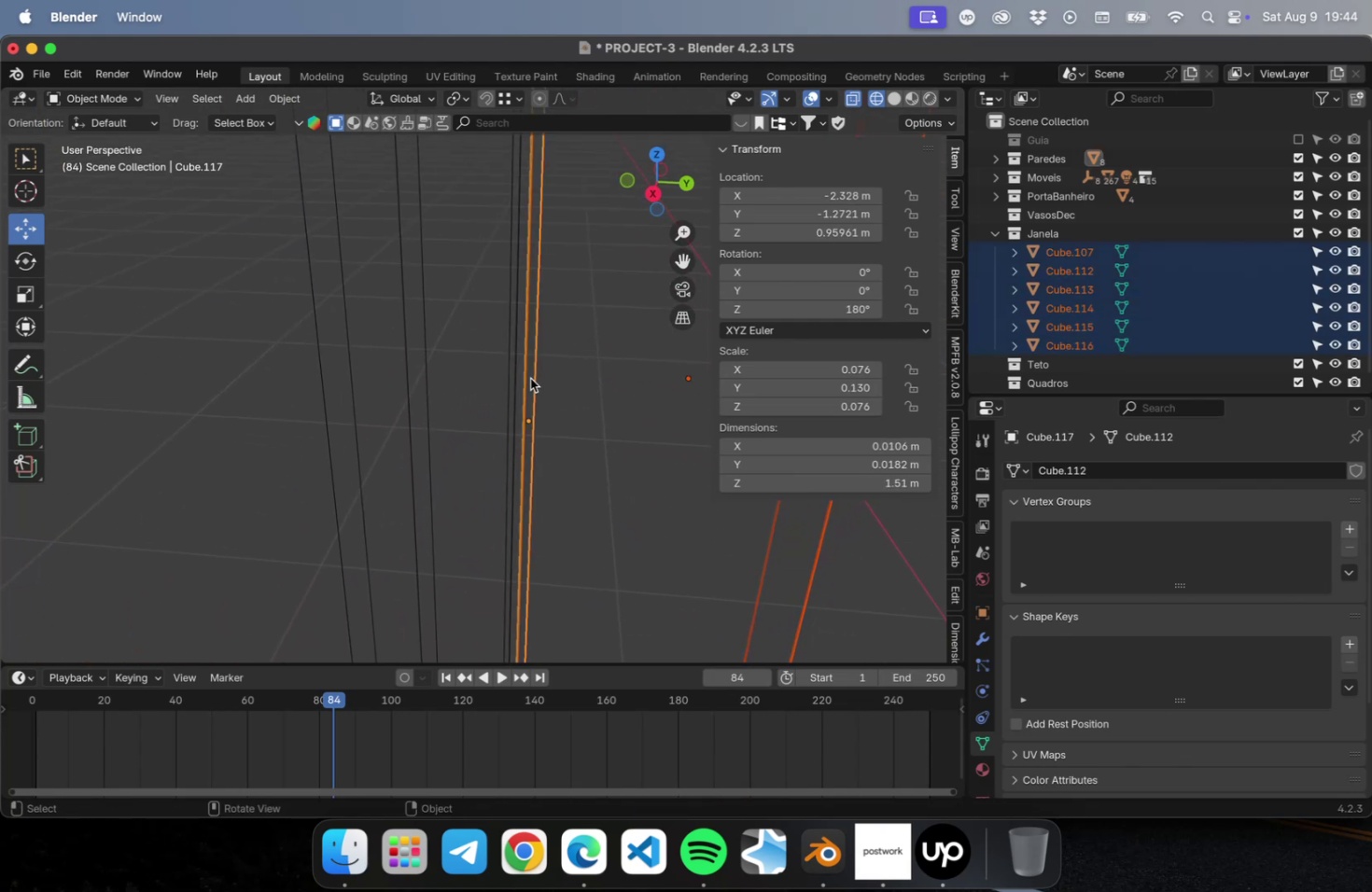 
key(NumpadDivide)
 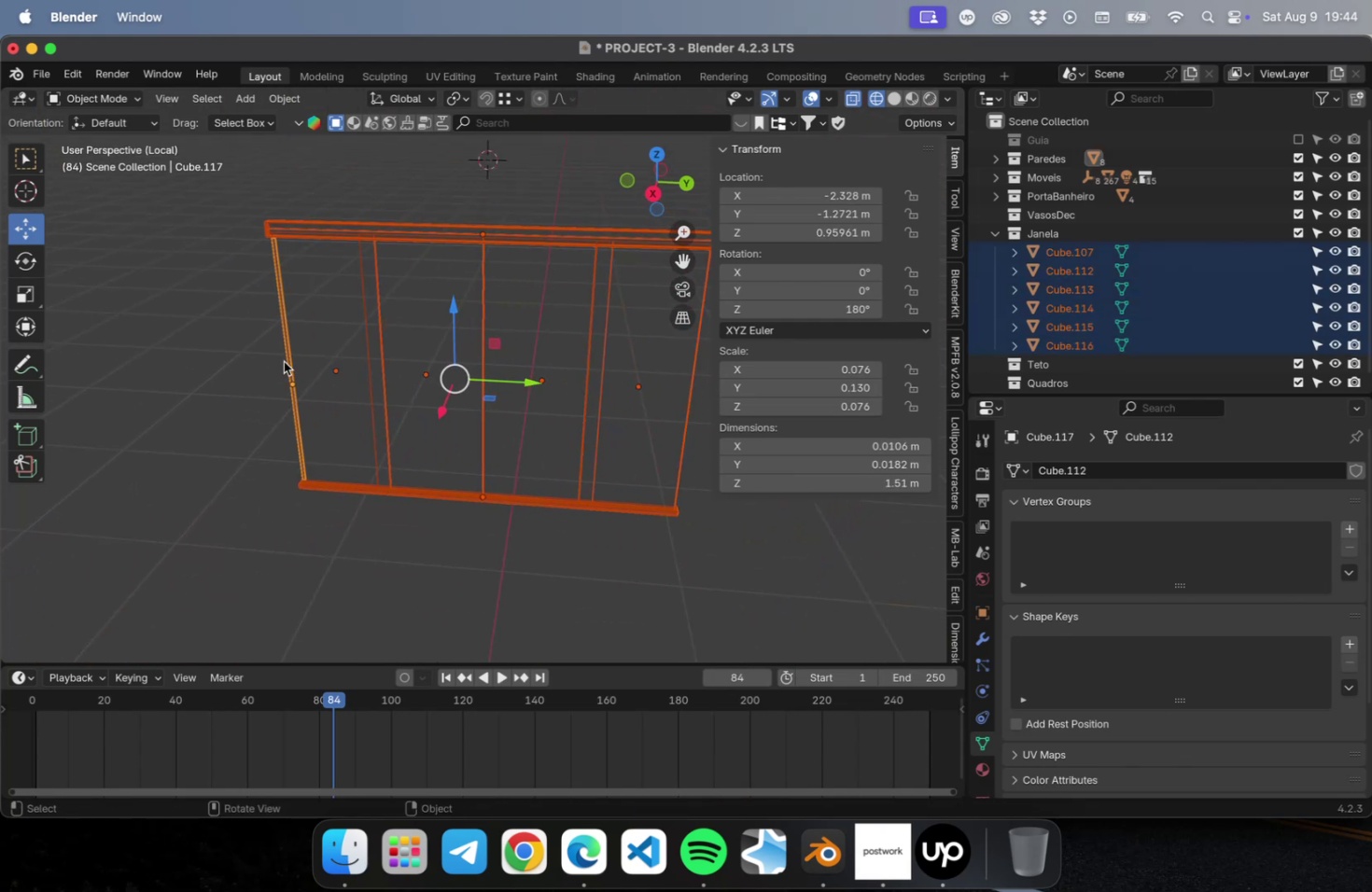 
left_click([287, 360])
 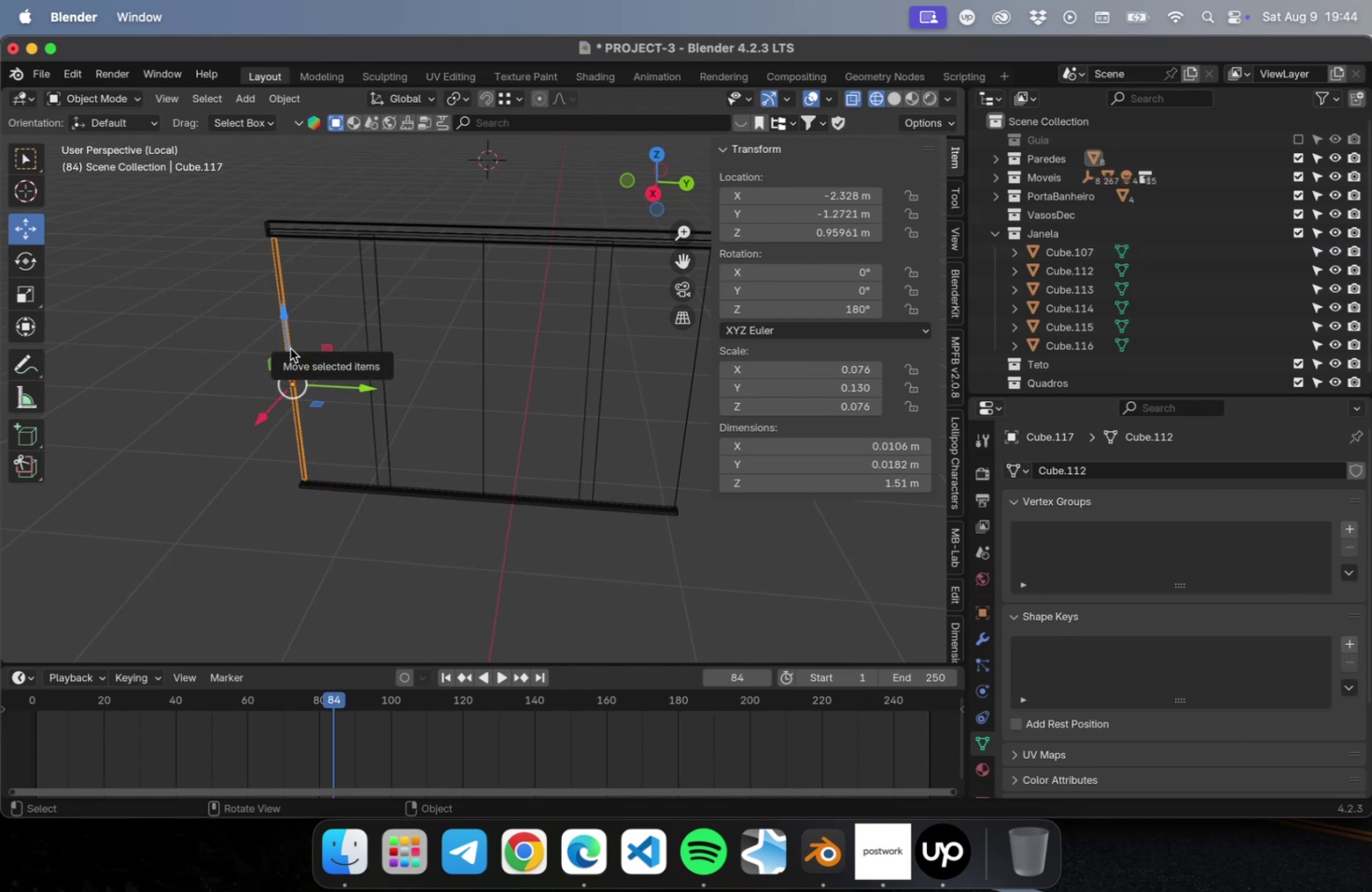 
key(Numpad3)
 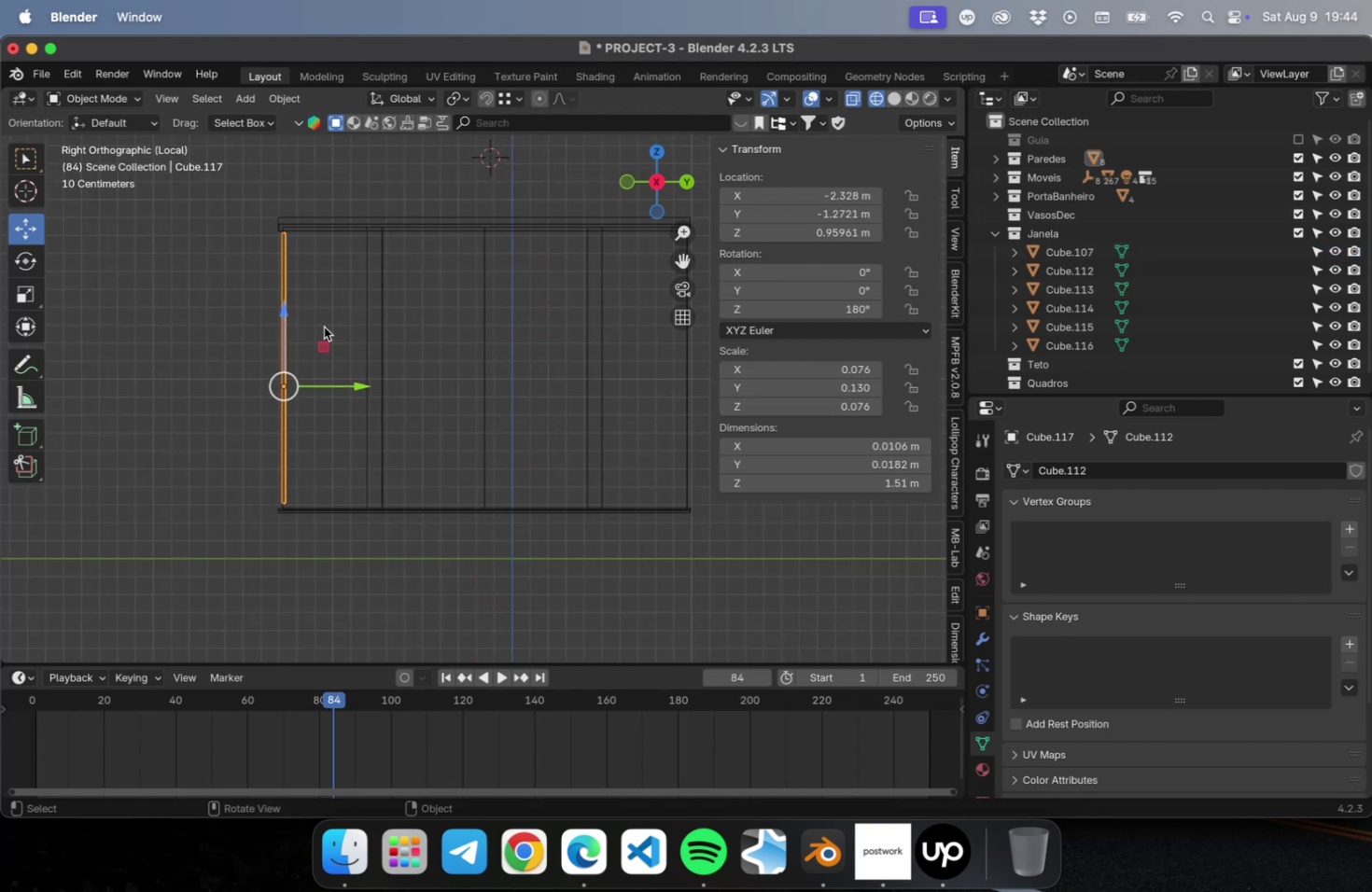 
scroll: coordinate [294, 241], scroll_direction: up, amount: 22.0
 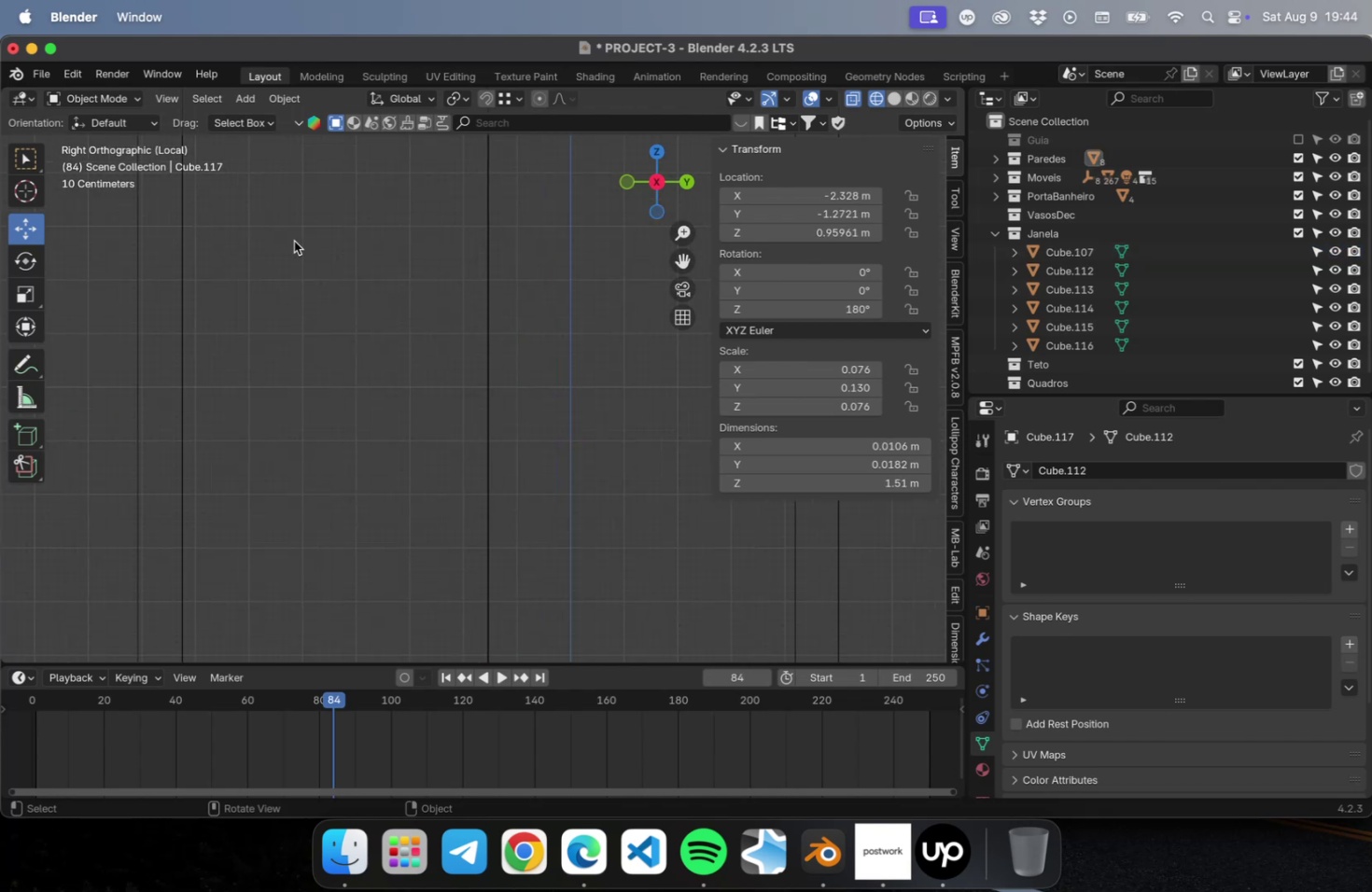 
hold_key(key=ShiftLeft, duration=0.54)
 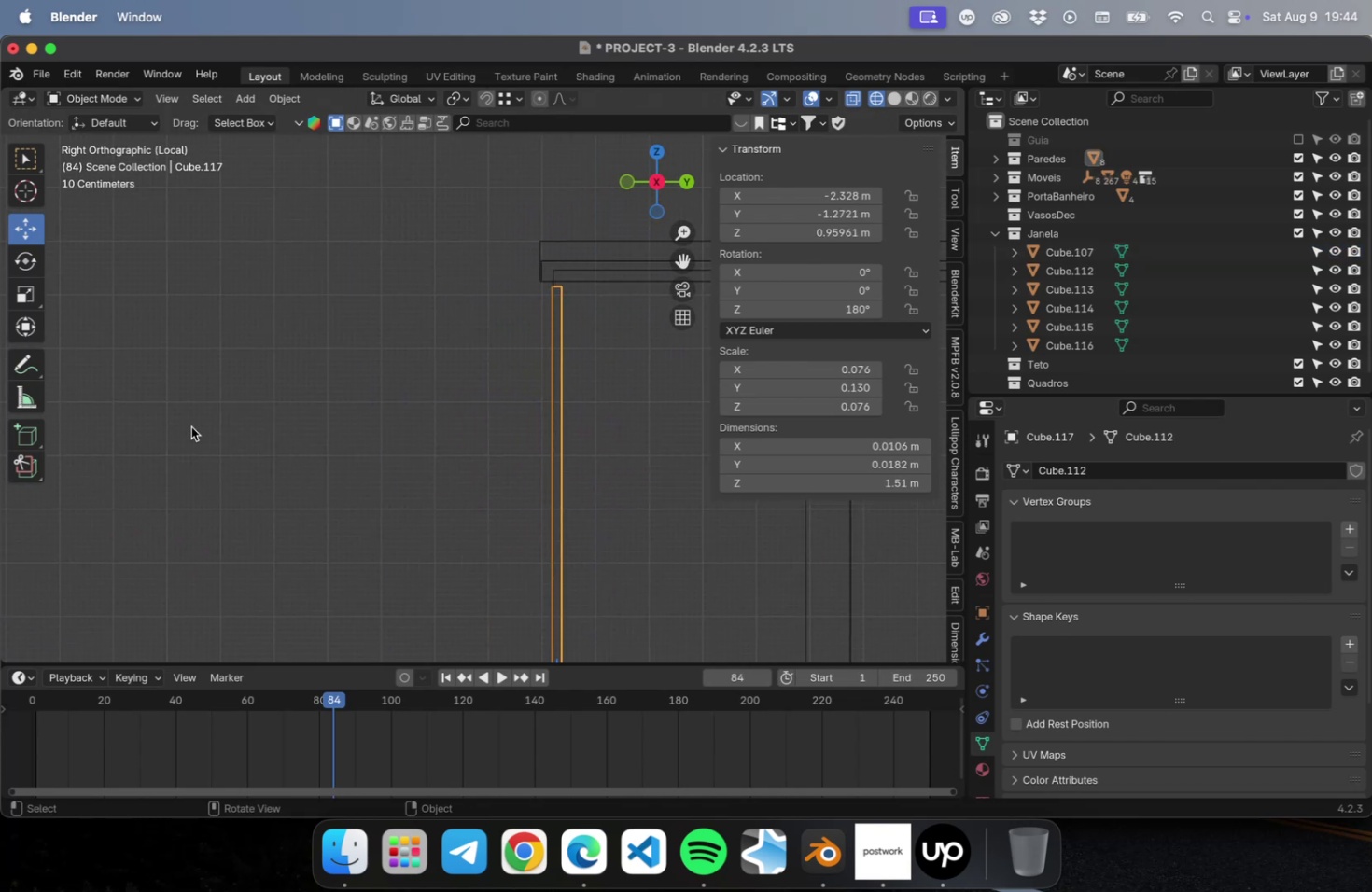 
hold_key(key=ShiftLeft, duration=0.42)
 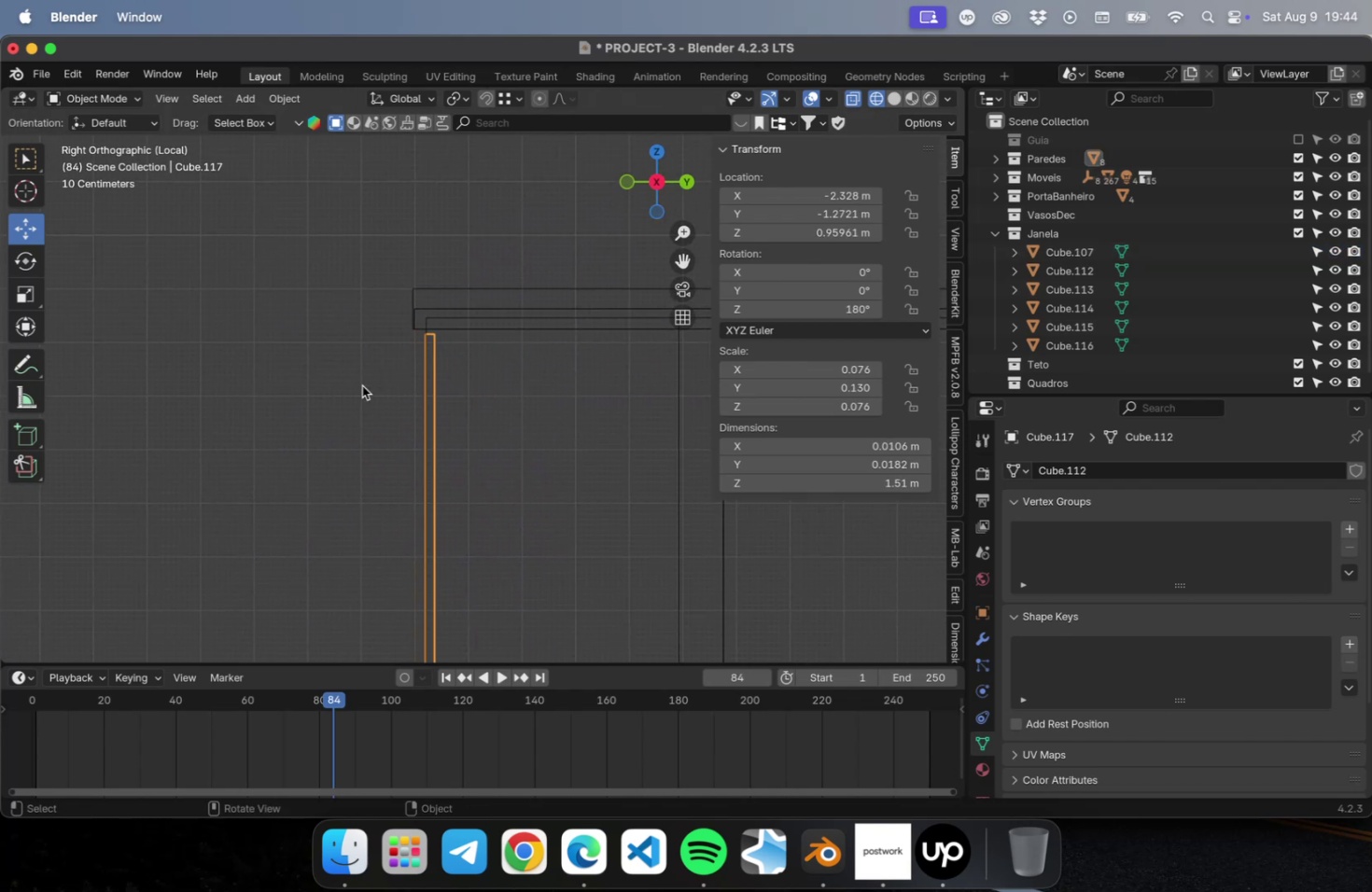 
scroll: coordinate [399, 368], scroll_direction: up, amount: 15.0
 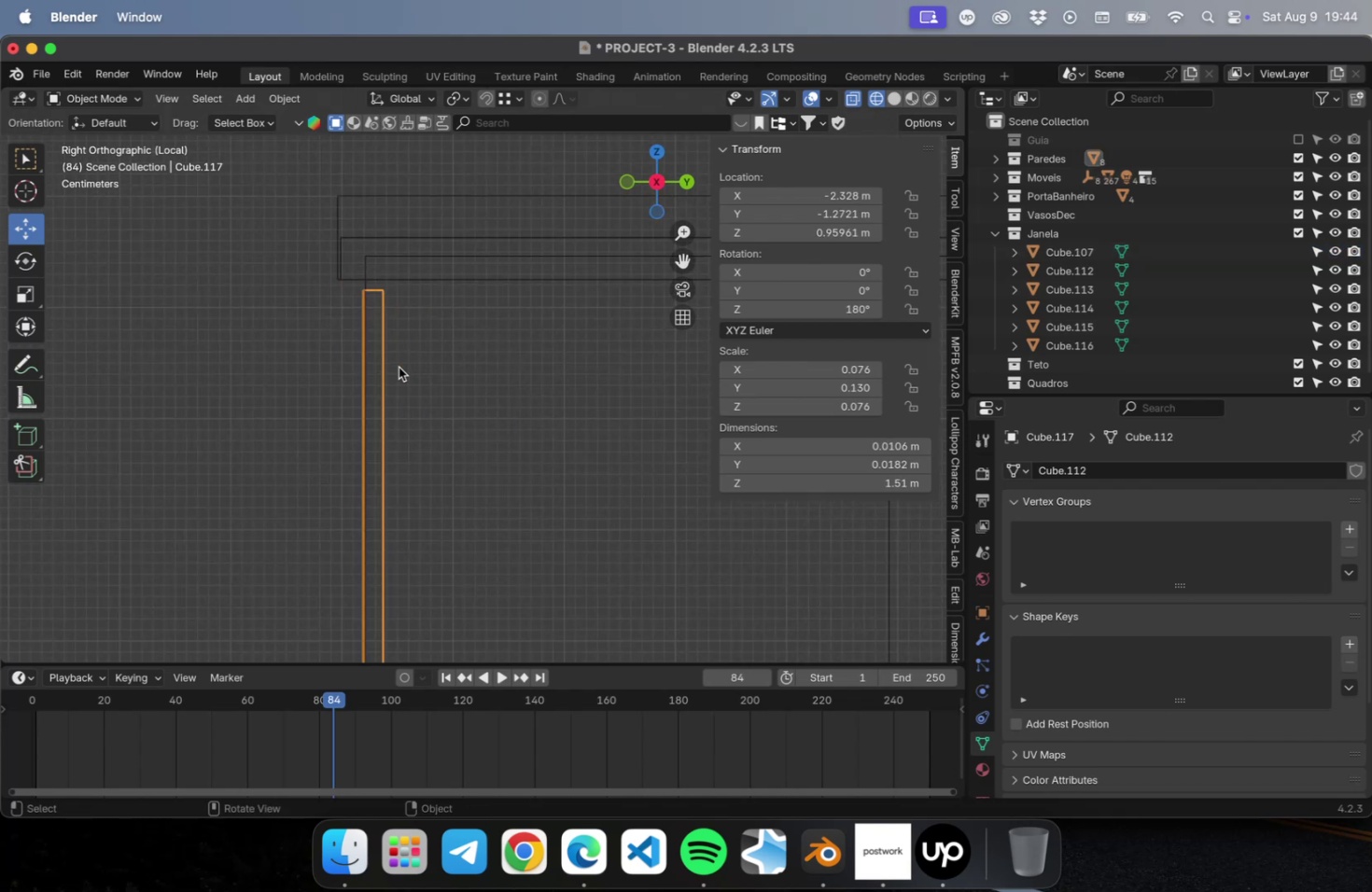 
hold_key(key=ShiftLeft, duration=0.73)
 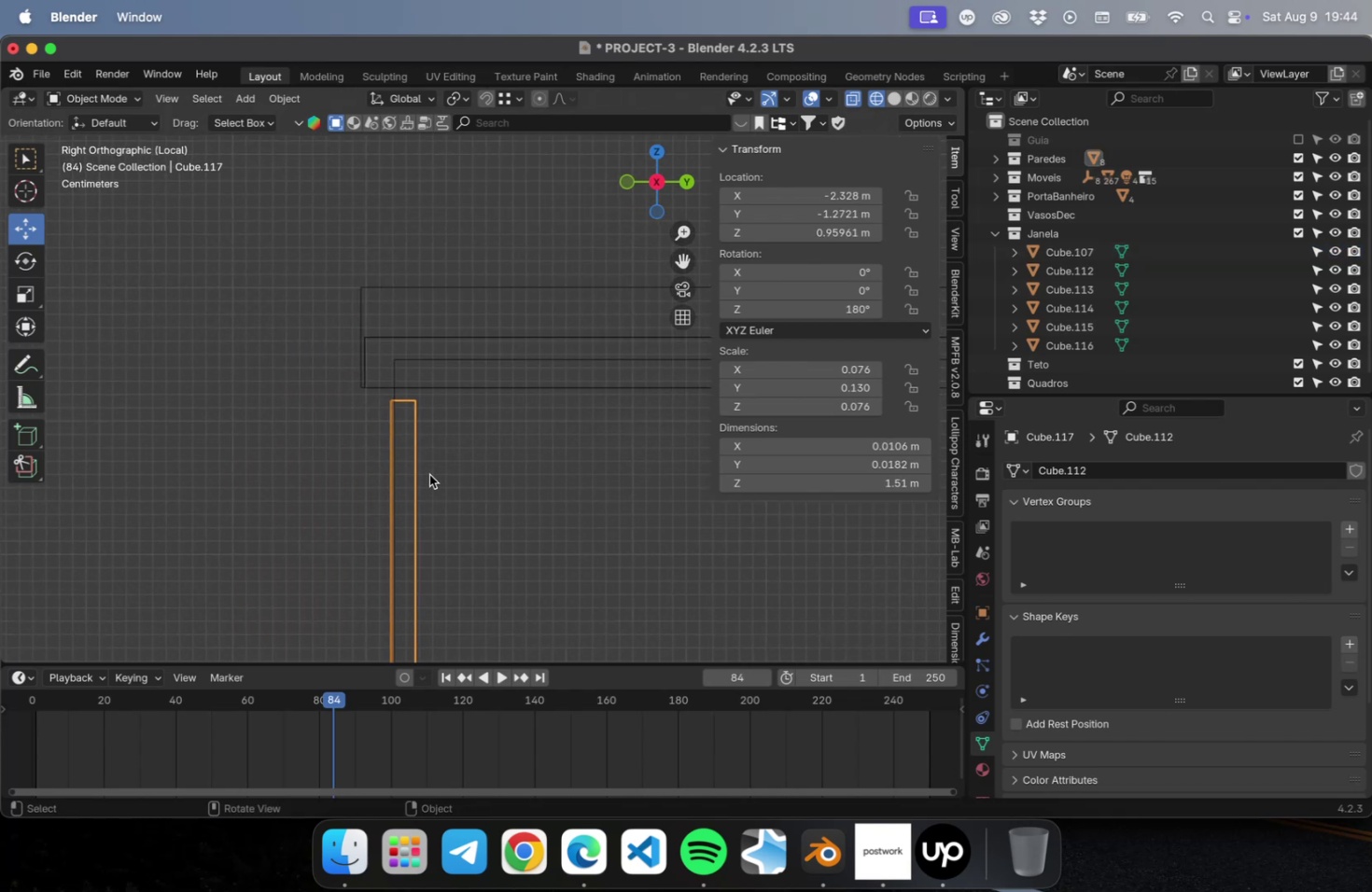 
scroll: coordinate [430, 469], scroll_direction: up, amount: 9.0
 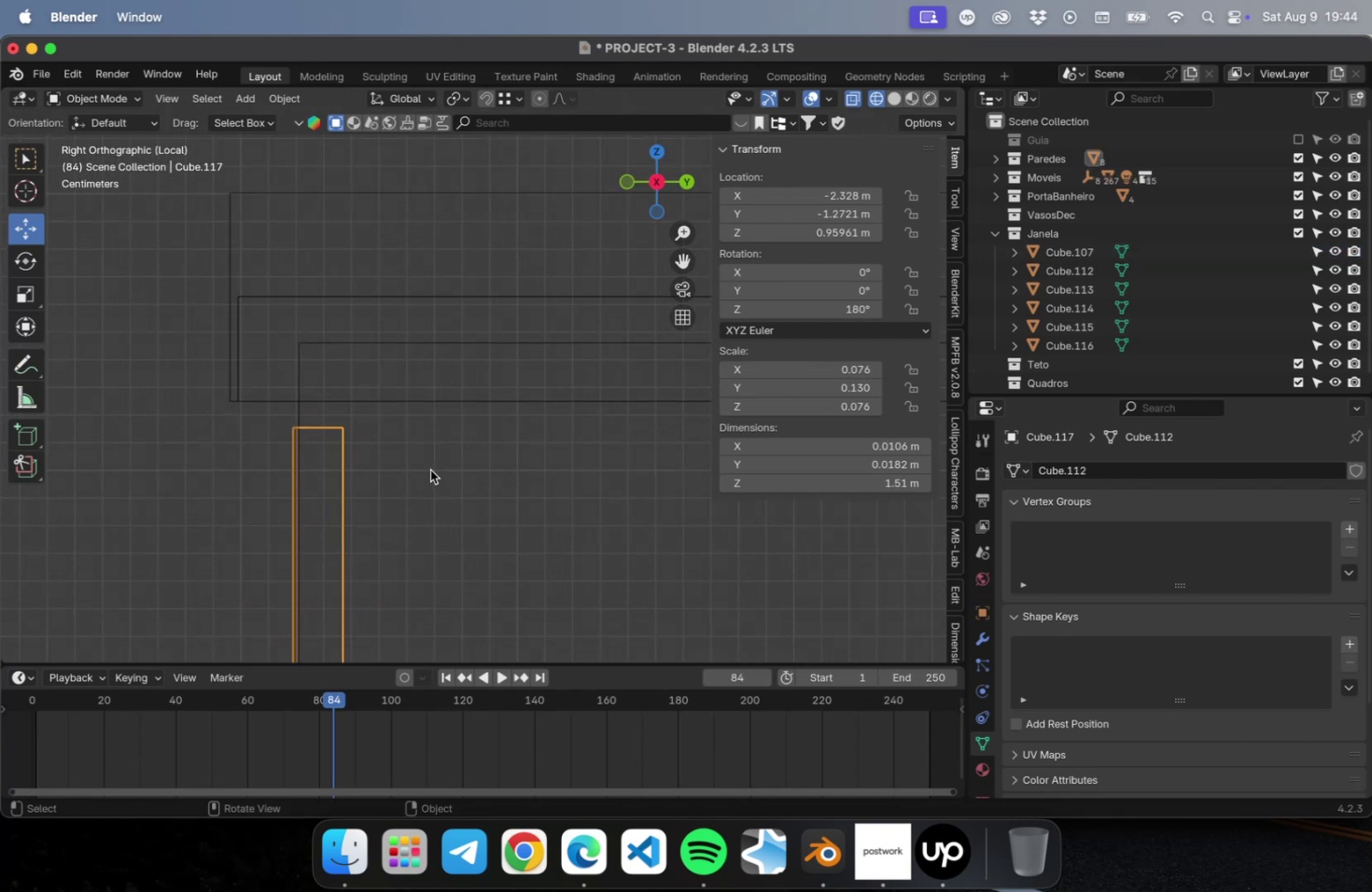 
key(Shift+ShiftLeft)
 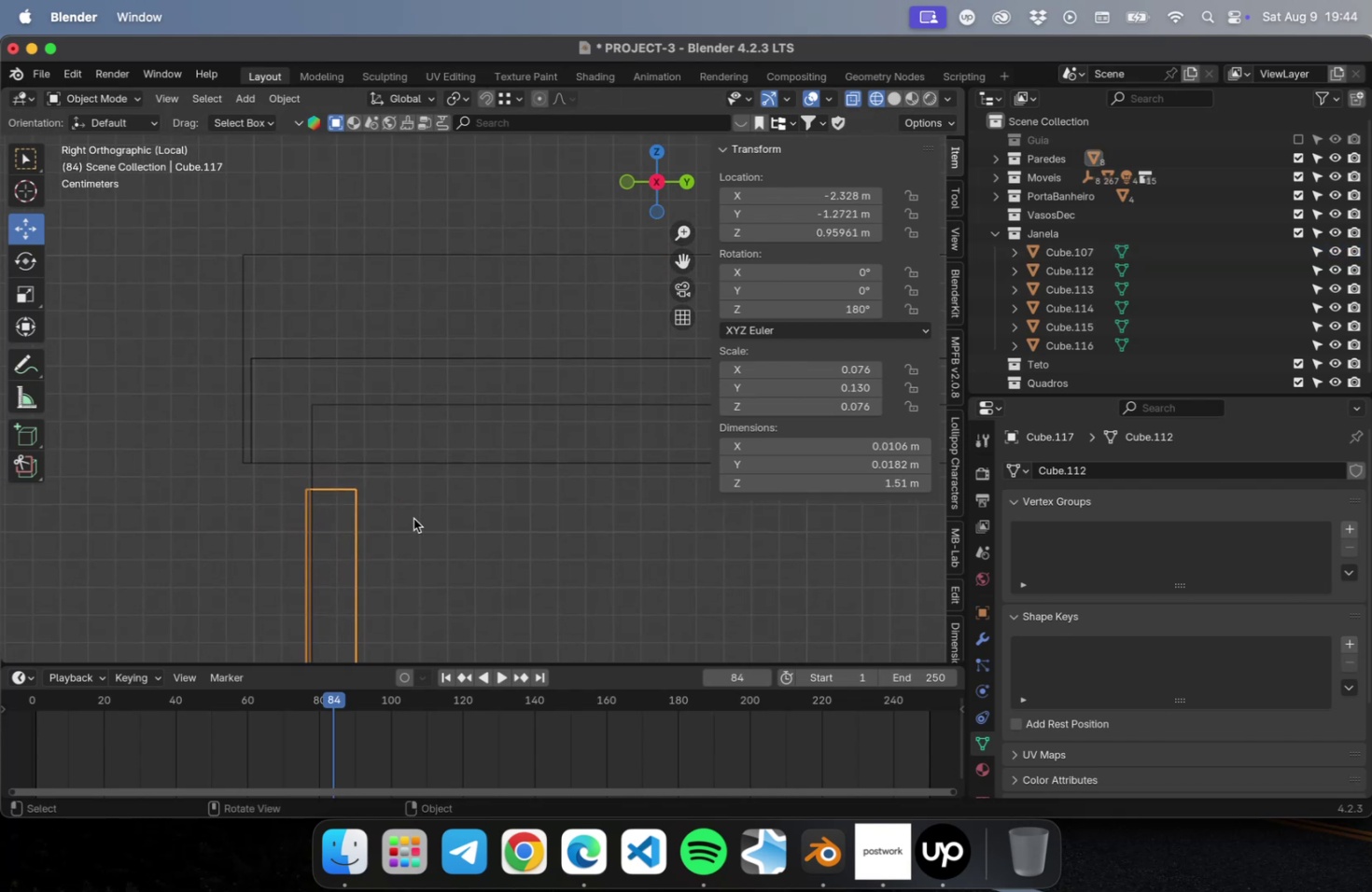 
key(Tab)
 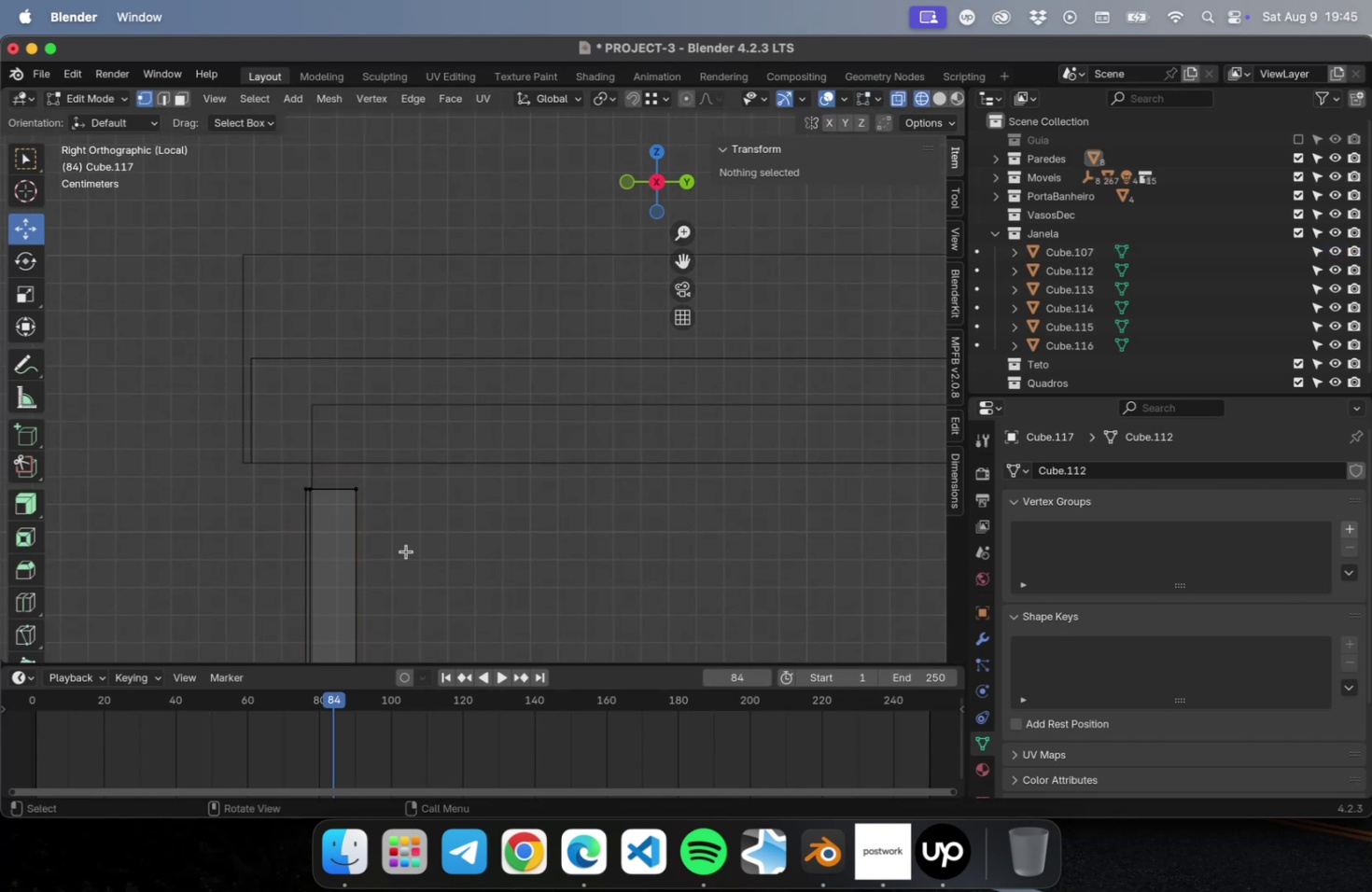 
hold_key(key=ShiftLeft, duration=0.4)
 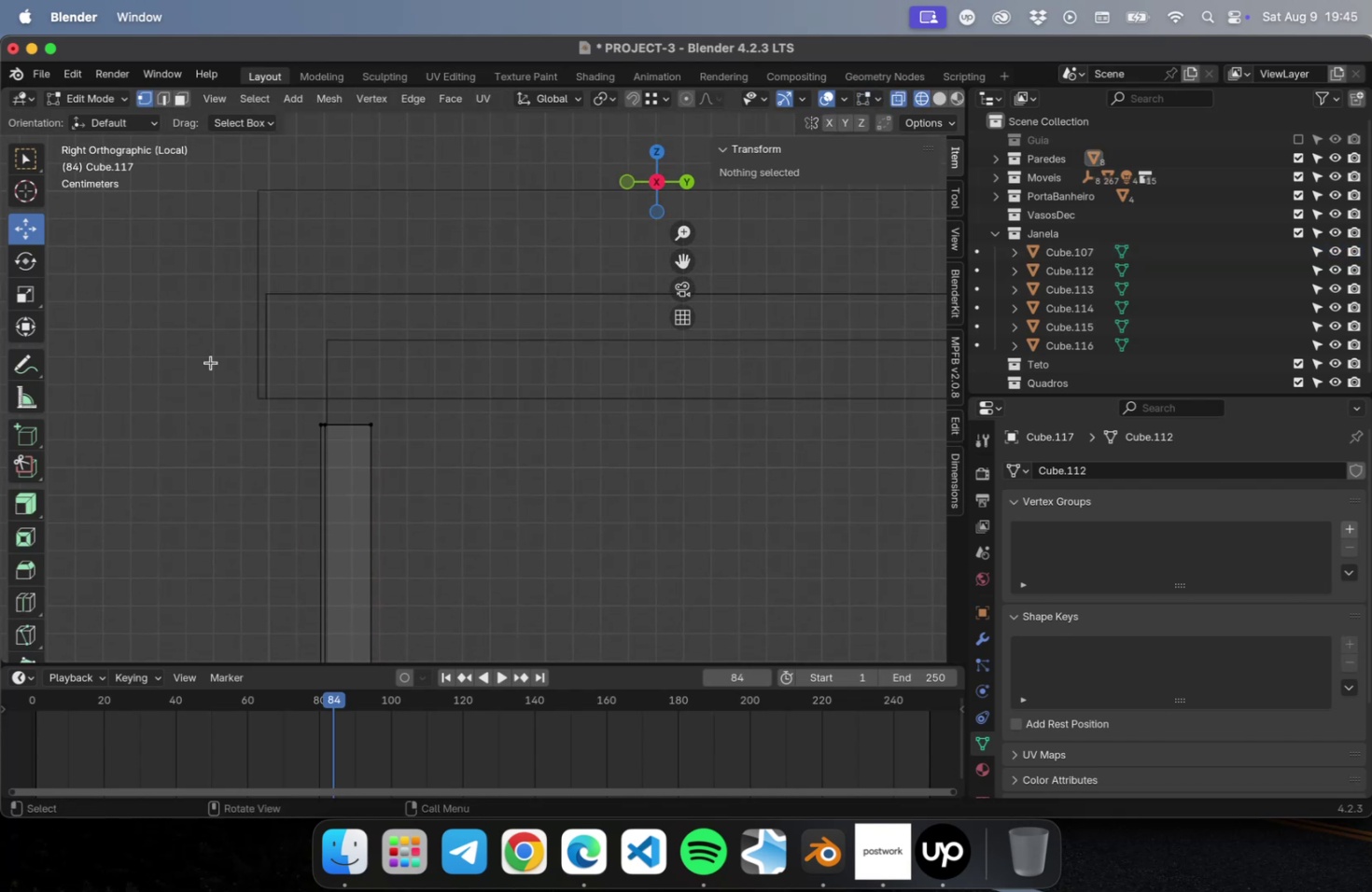 
left_click_drag(start_coordinate=[208, 358], to_coordinate=[467, 457])
 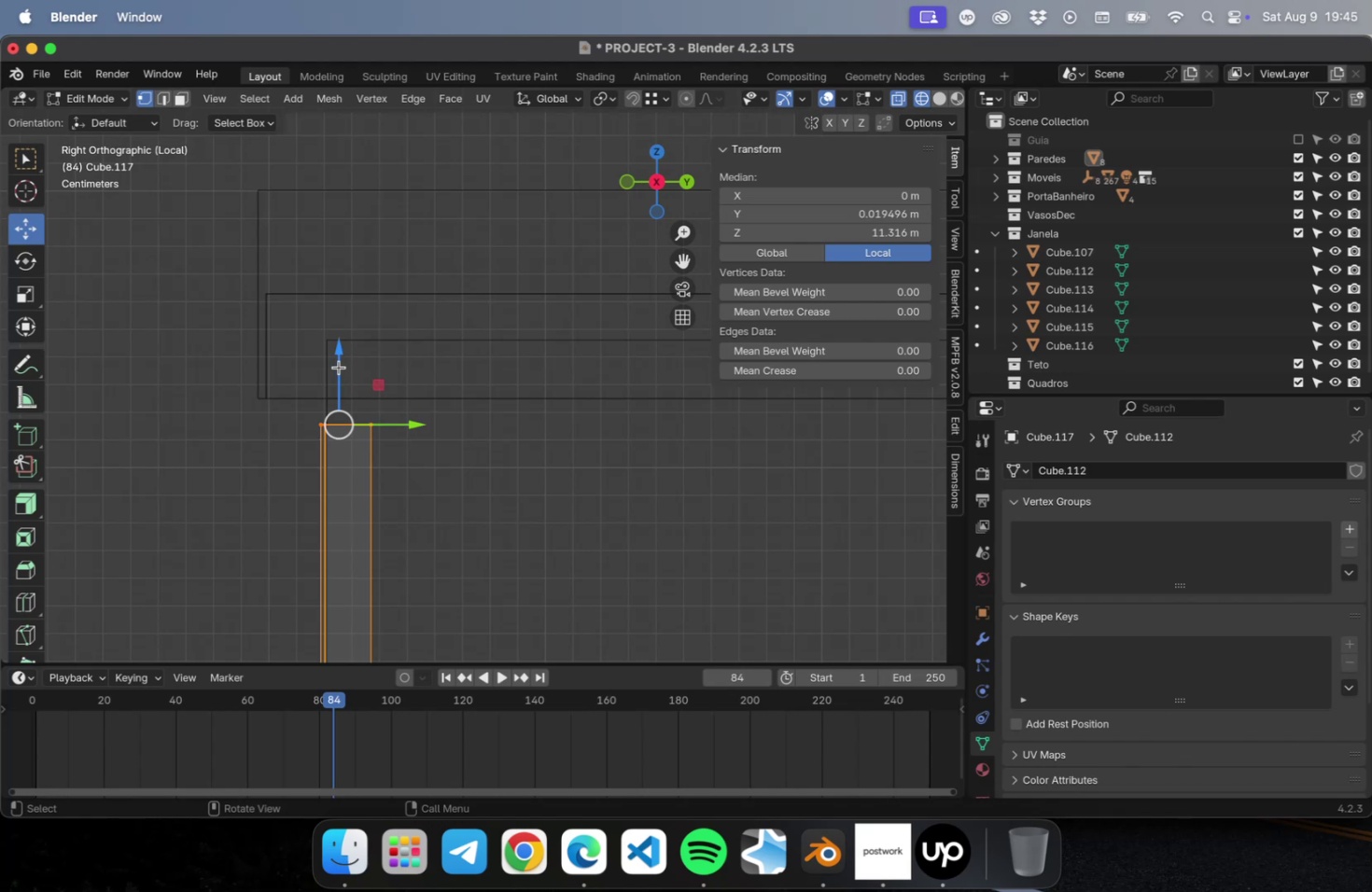 
left_click_drag(start_coordinate=[339, 364], to_coordinate=[341, 336])
 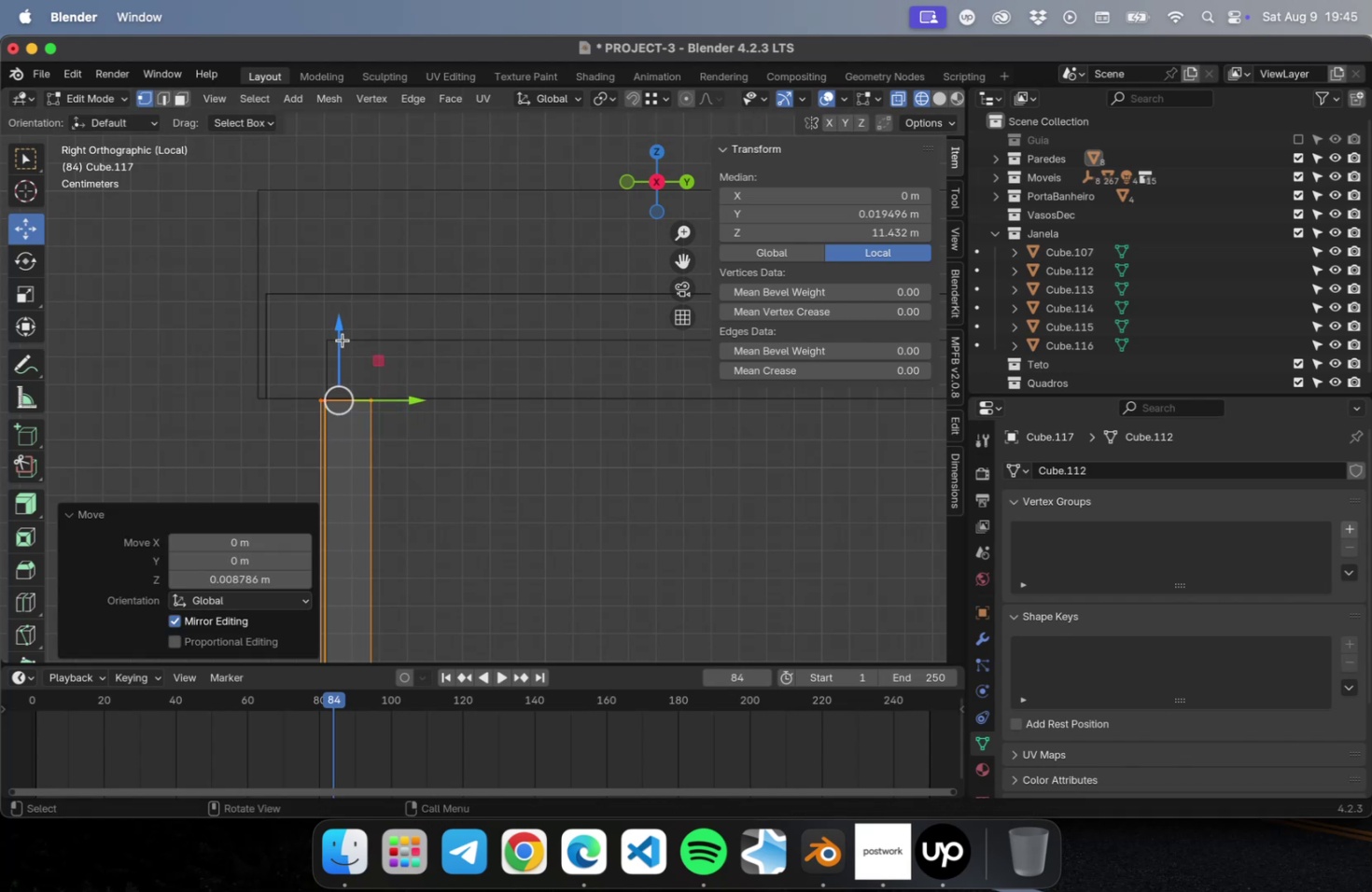 
scroll: coordinate [411, 444], scroll_direction: down, amount: 69.0
 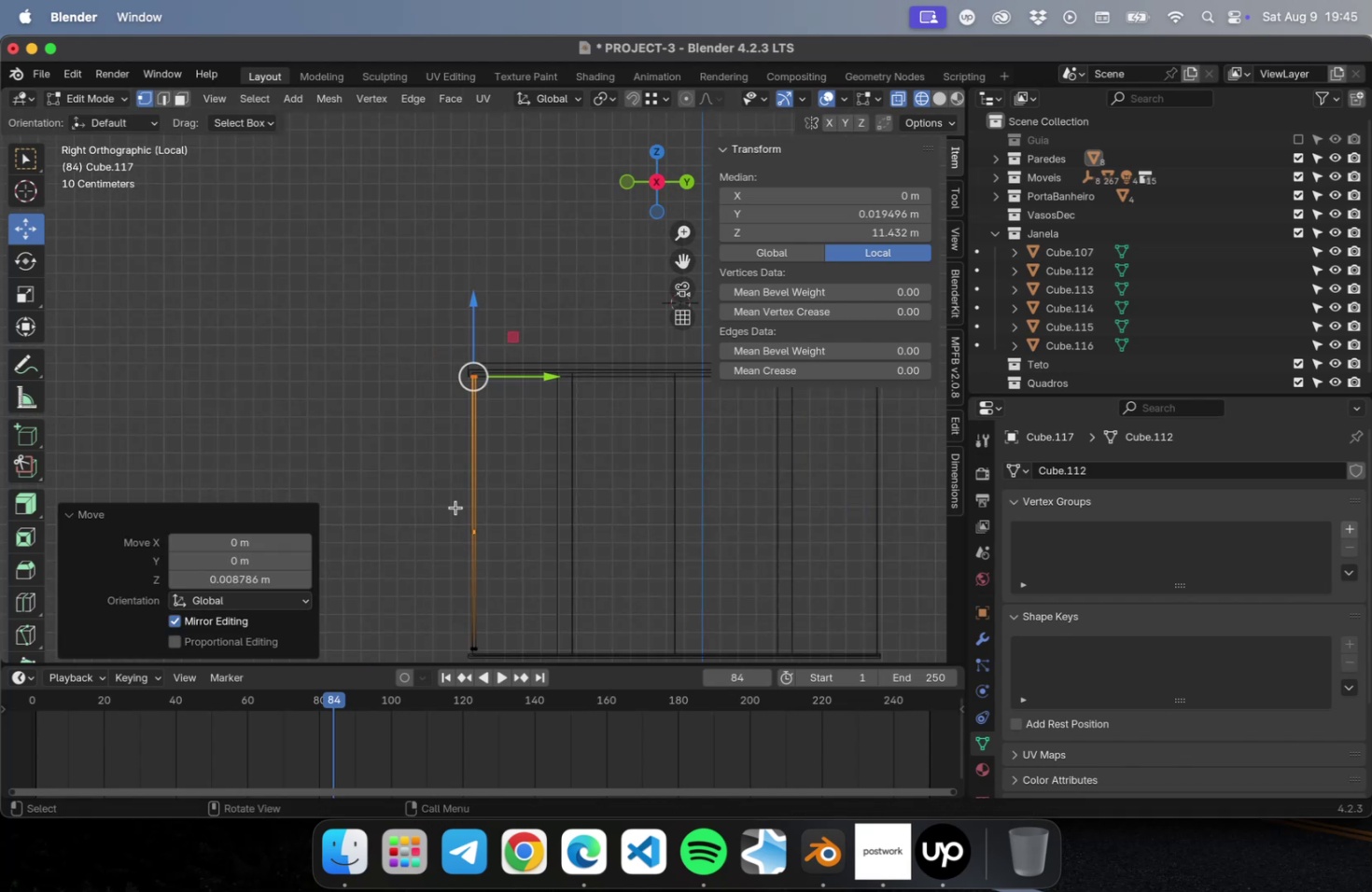 
hold_key(key=ShiftLeft, duration=0.39)
 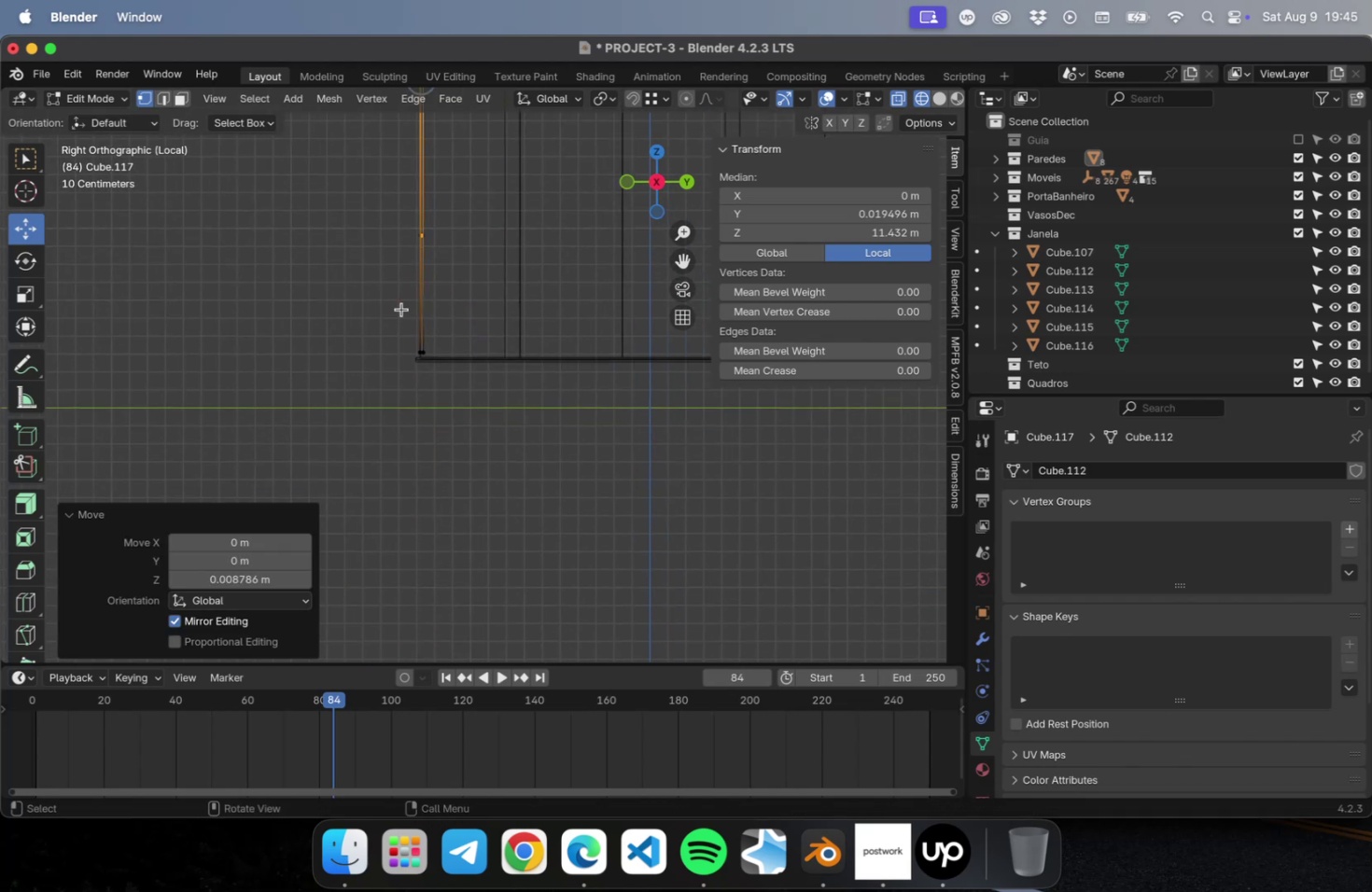 
left_click_drag(start_coordinate=[367, 295], to_coordinate=[510, 412])
 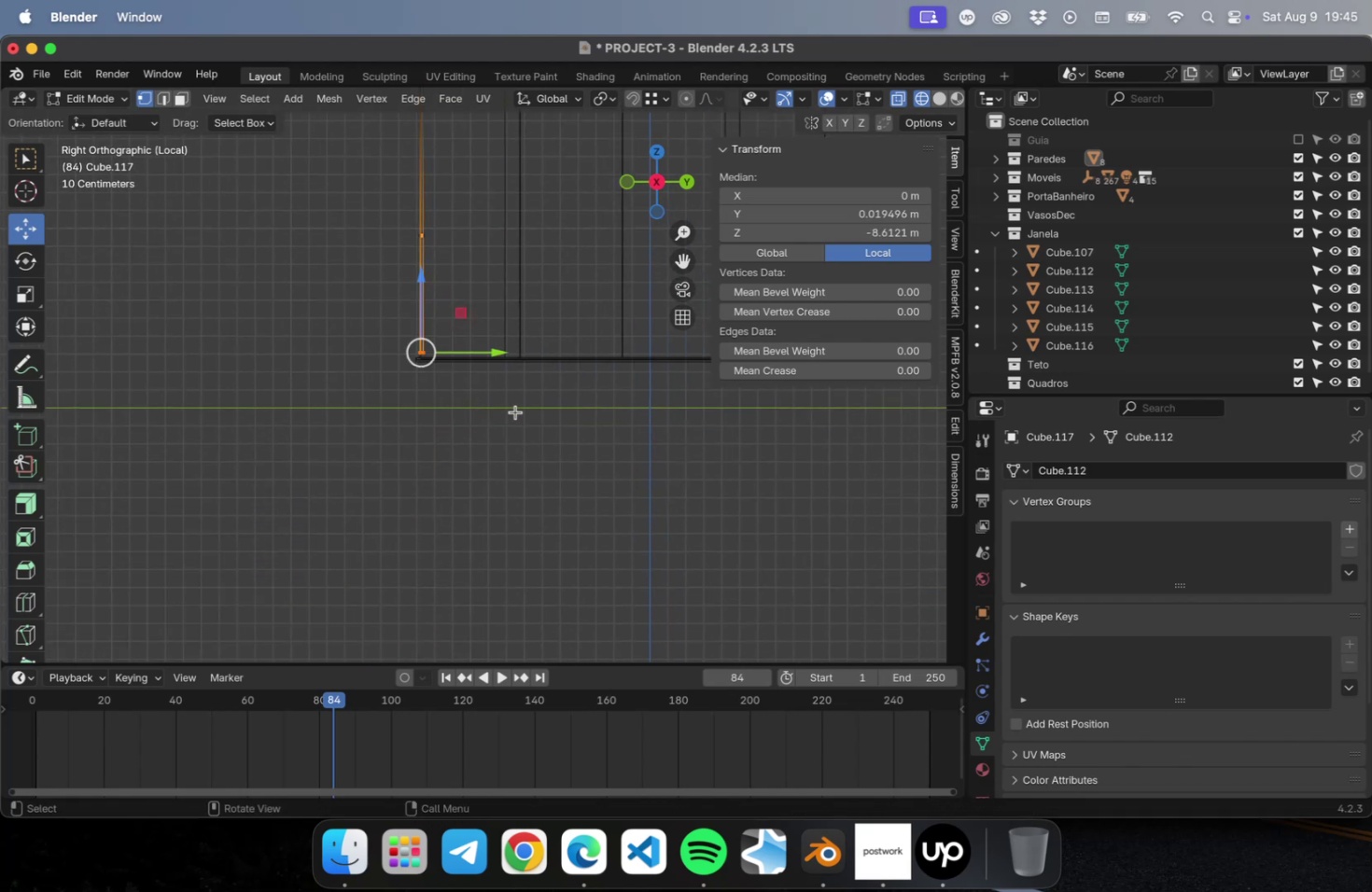 
key(NumpadDecimal)
 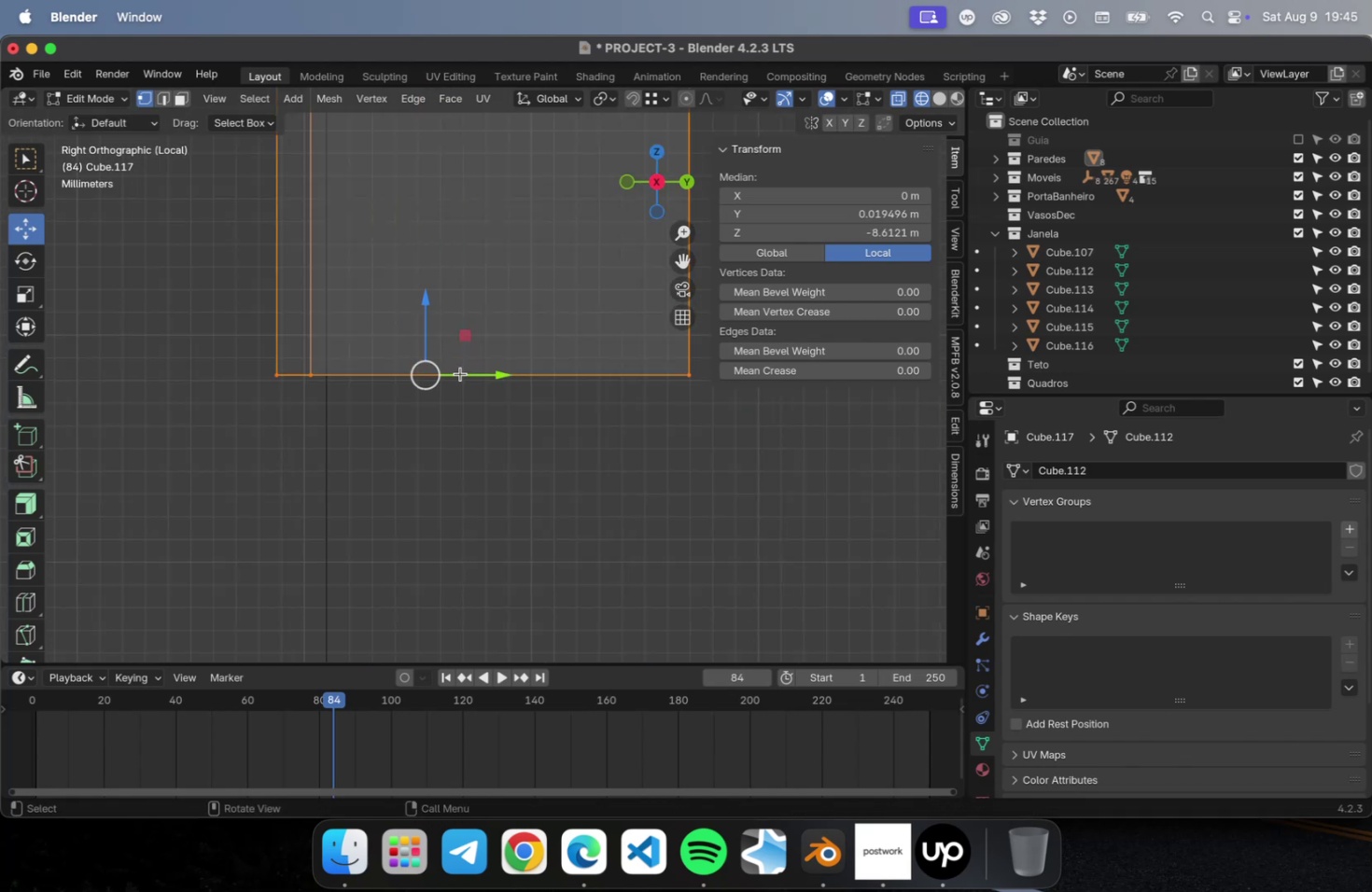 
scroll: coordinate [450, 349], scroll_direction: down, amount: 14.0
 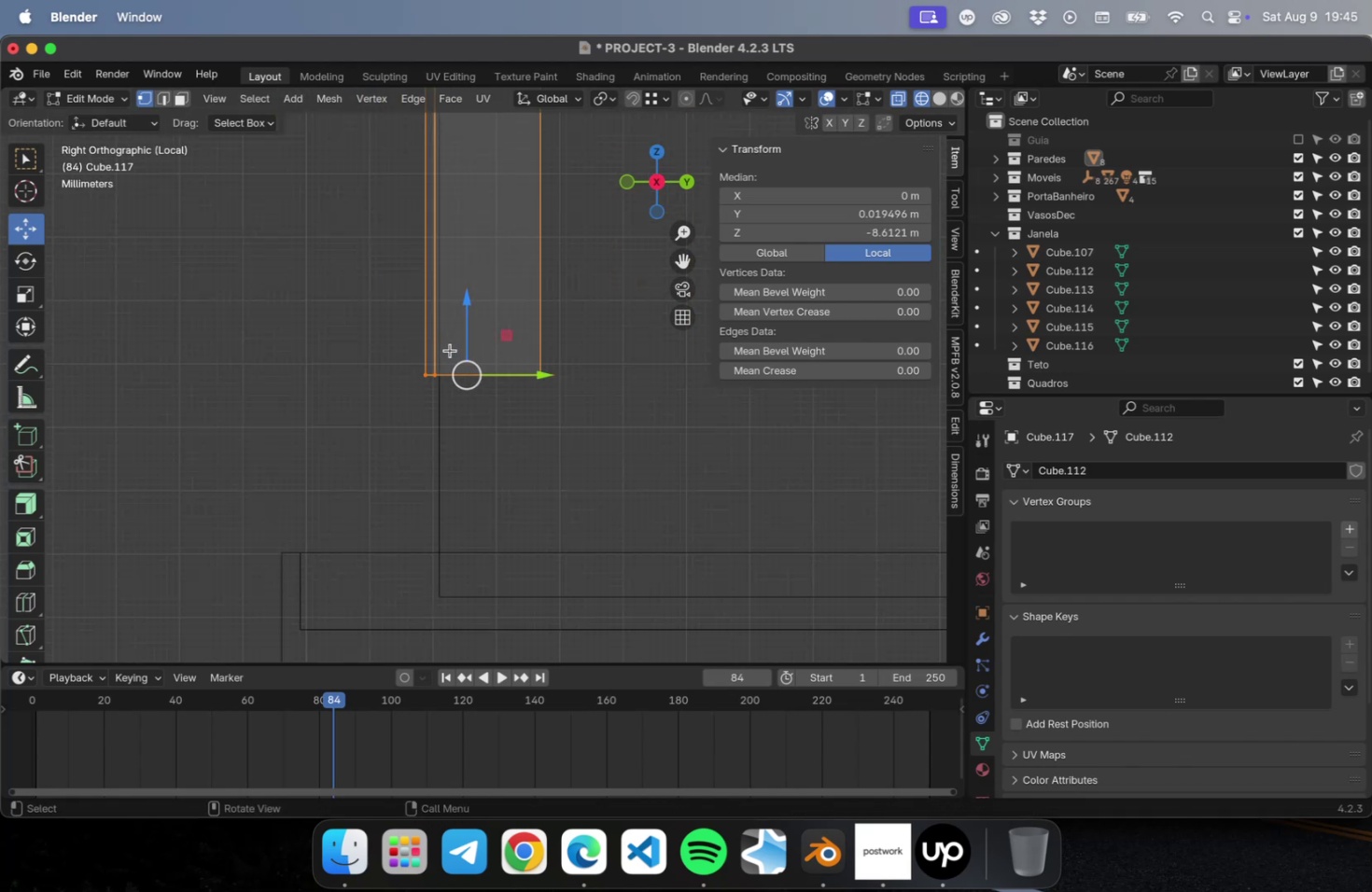 
hold_key(key=ShiftLeft, duration=0.57)
 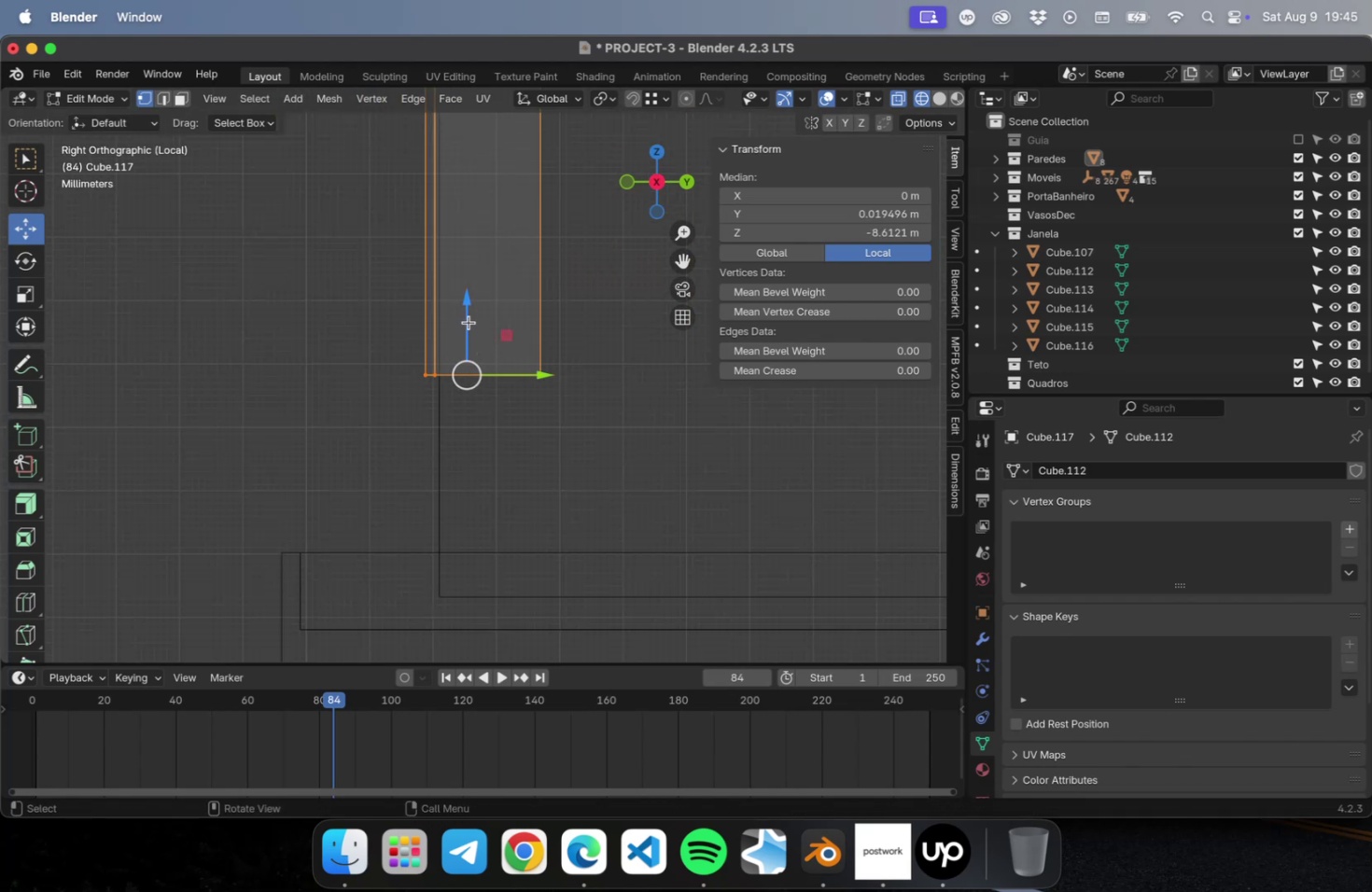 
left_click_drag(start_coordinate=[469, 314], to_coordinate=[469, 494])
 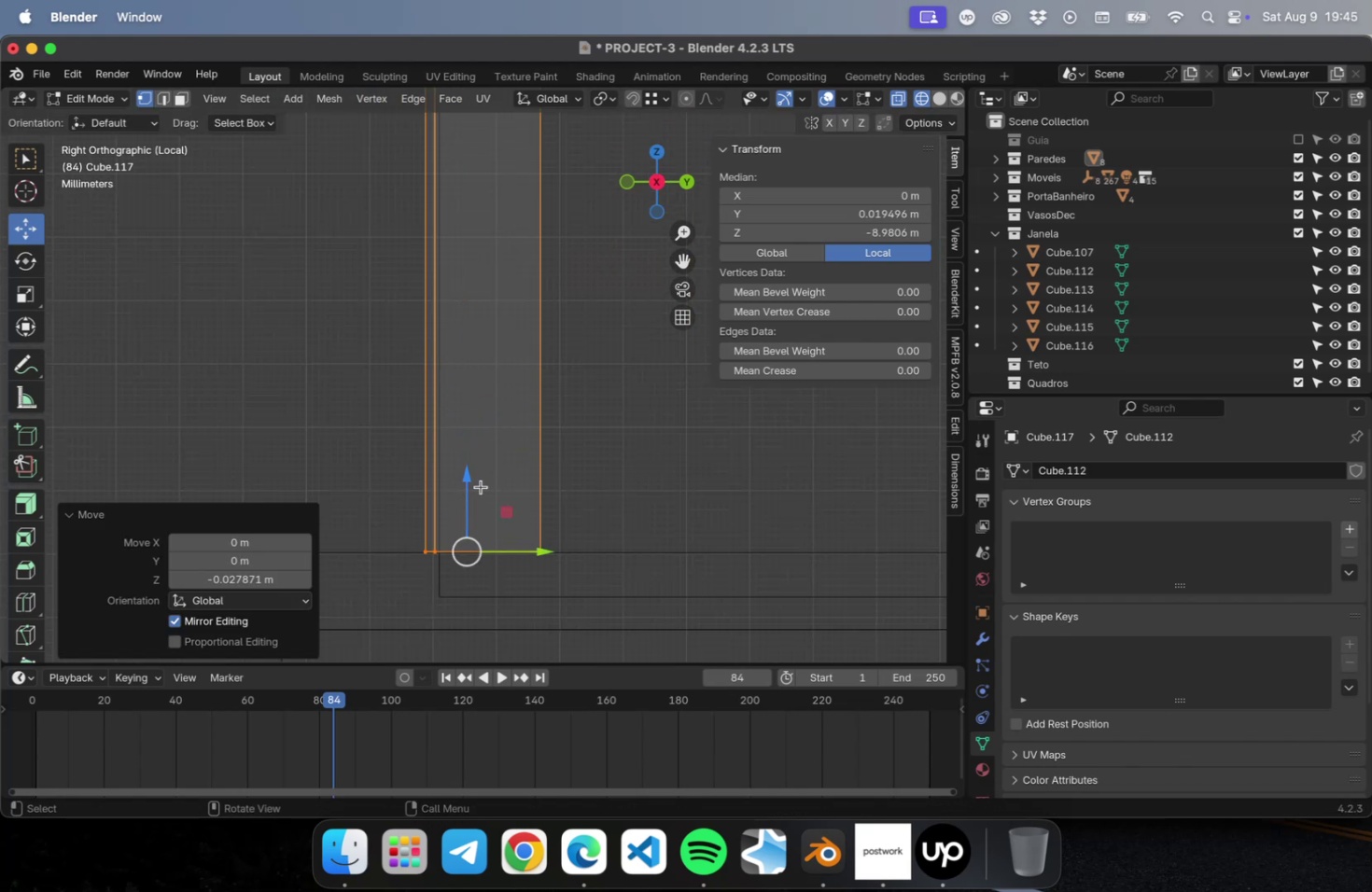 
scroll: coordinate [489, 490], scroll_direction: down, amount: 16.0
 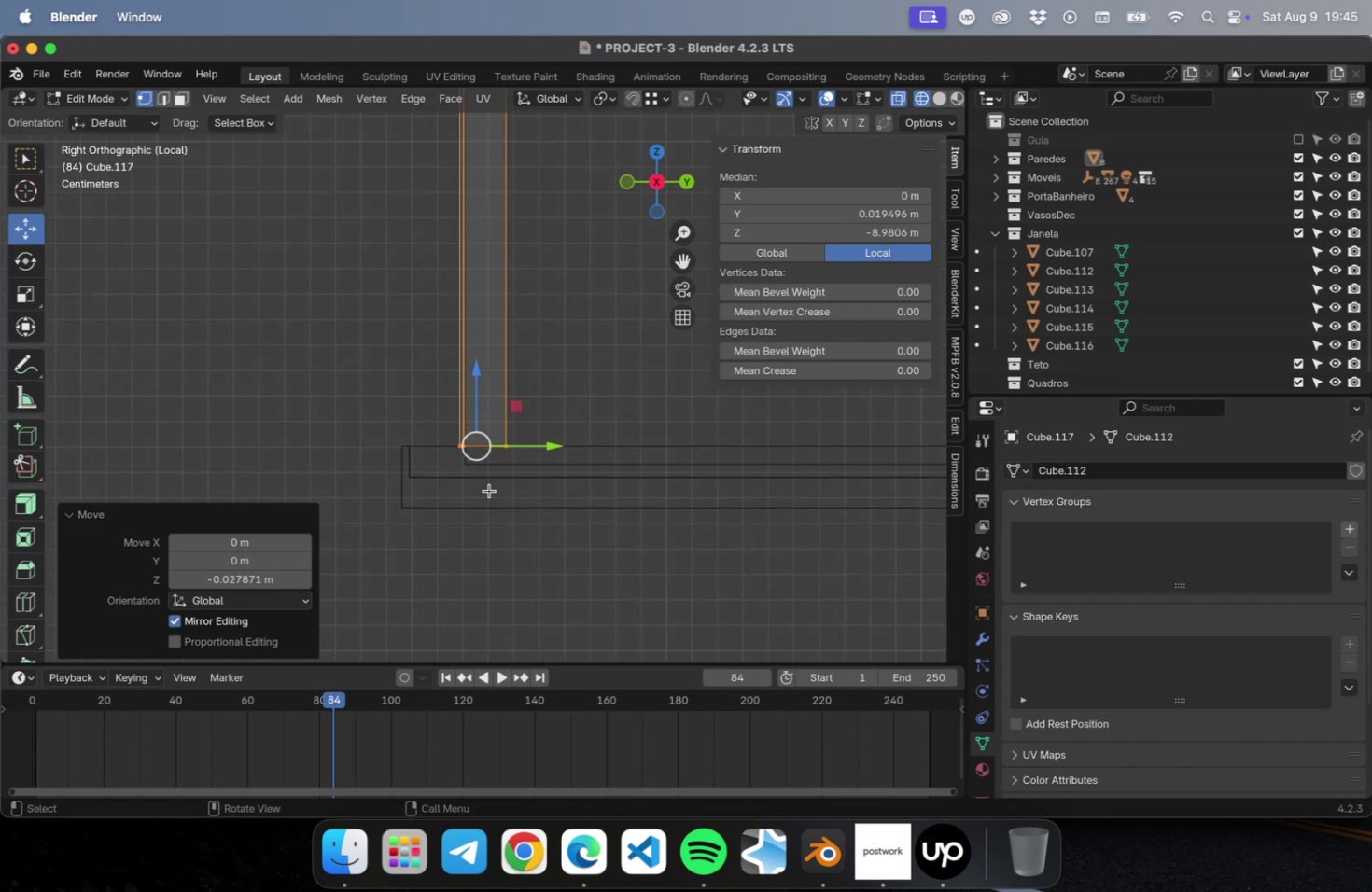 
left_click_drag(start_coordinate=[489, 490], to_coordinate=[407, 341])
 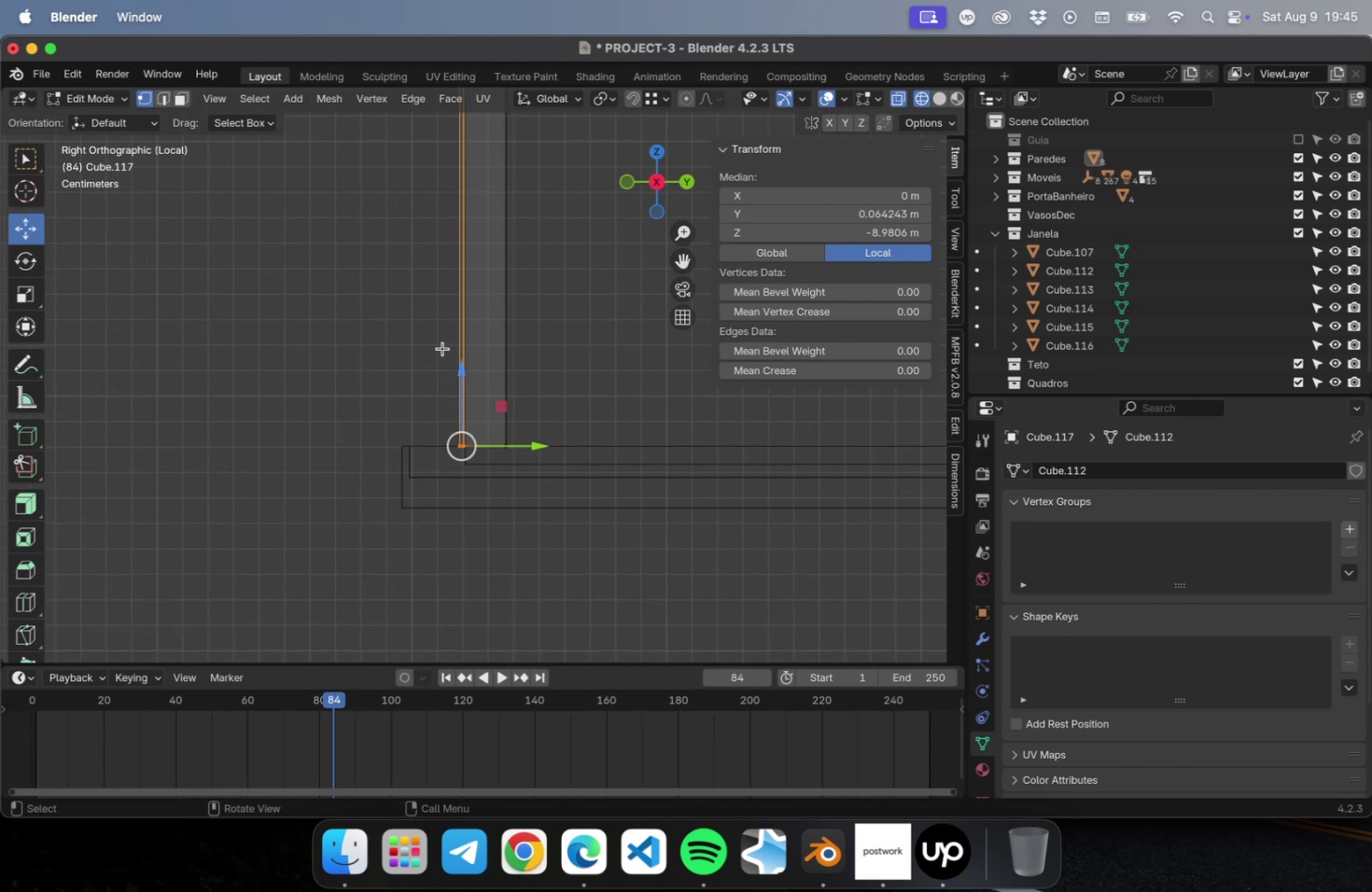 
scroll: coordinate [443, 350], scroll_direction: down, amount: 30.0
 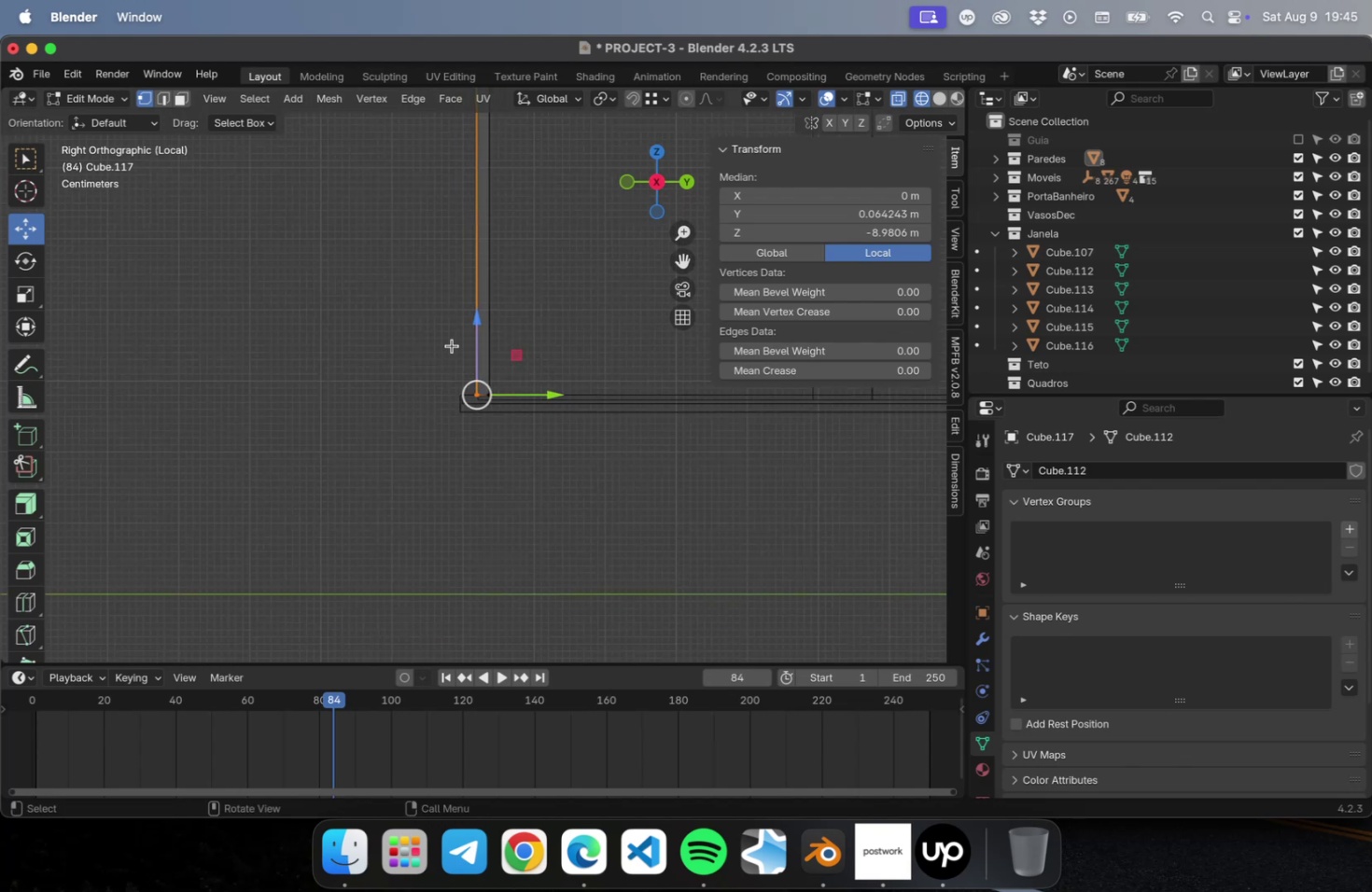 
hold_key(key=ShiftLeft, duration=0.47)
 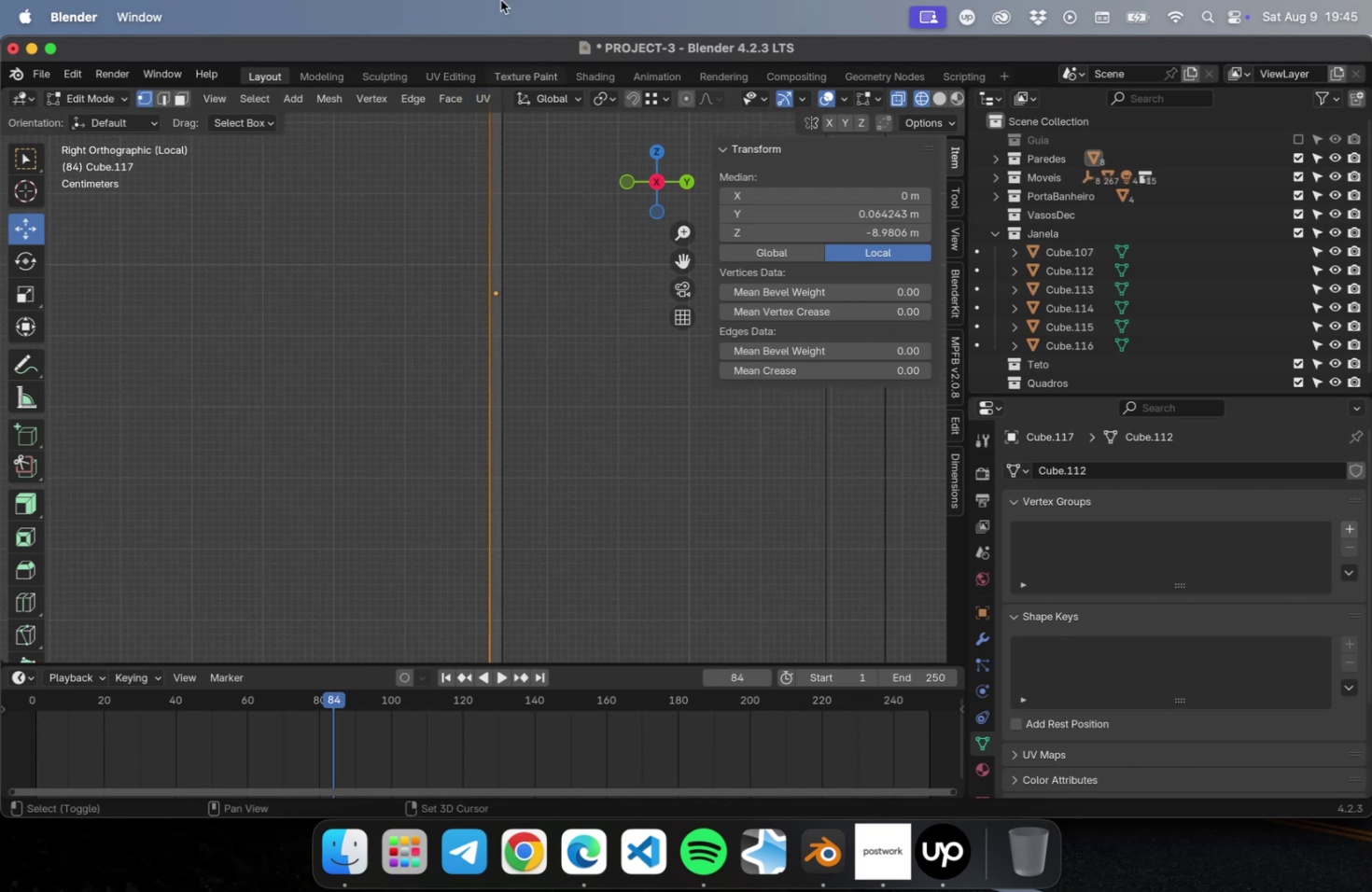 
scroll: coordinate [500, 339], scroll_direction: down, amount: 39.0
 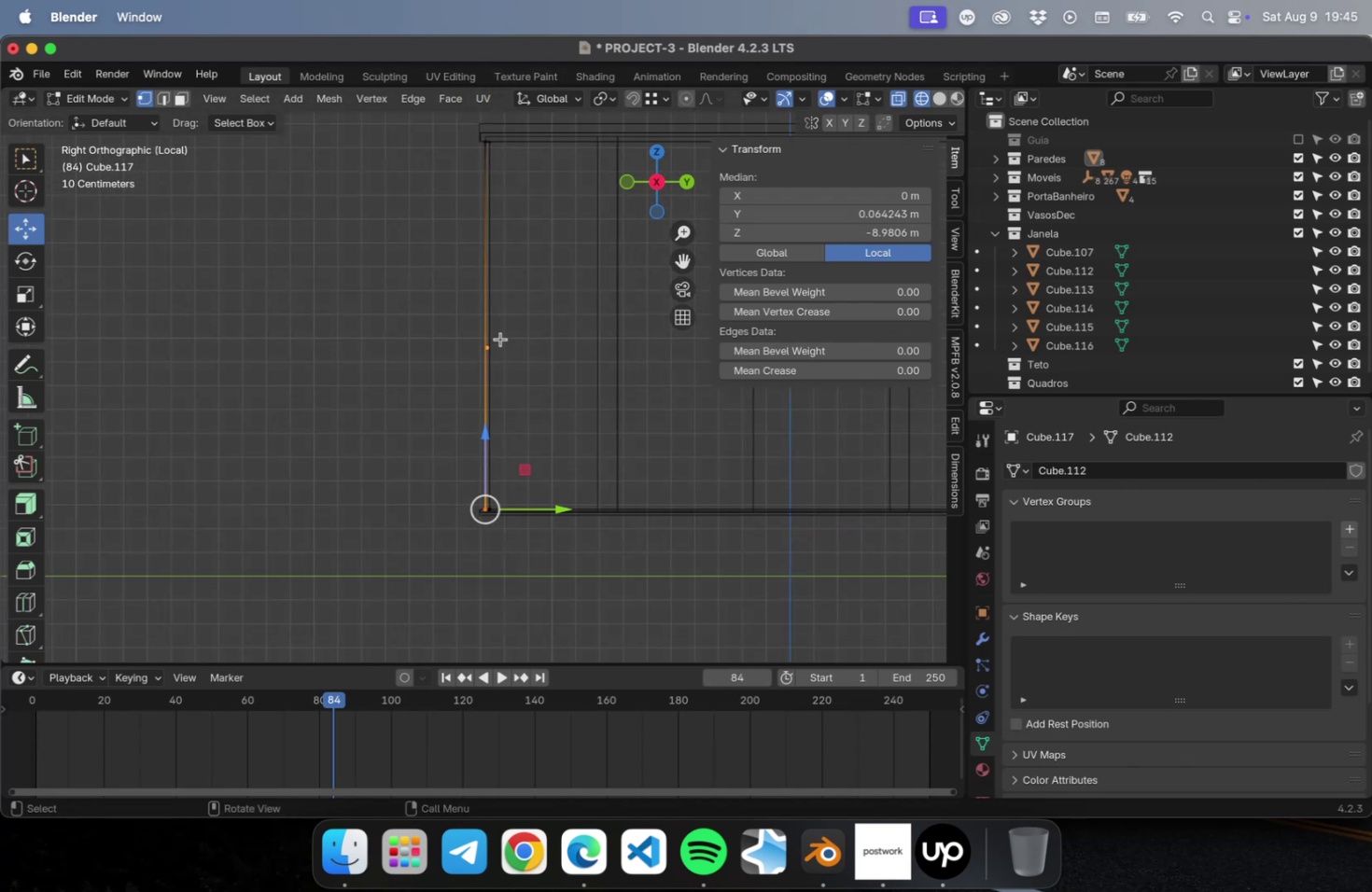 
hold_key(key=ShiftLeft, duration=0.51)
 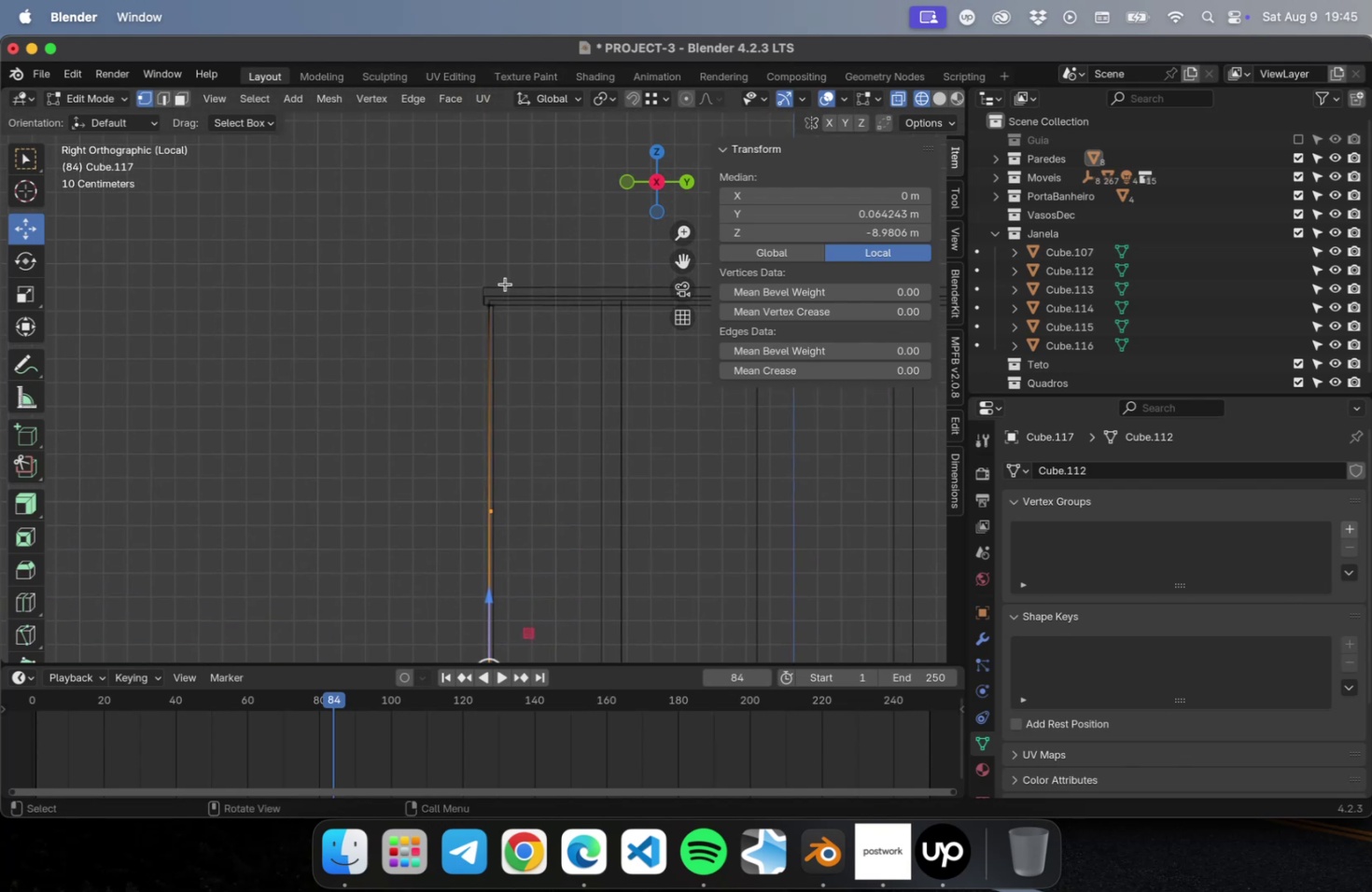 
scroll: coordinate [506, 282], scroll_direction: up, amount: 30.0
 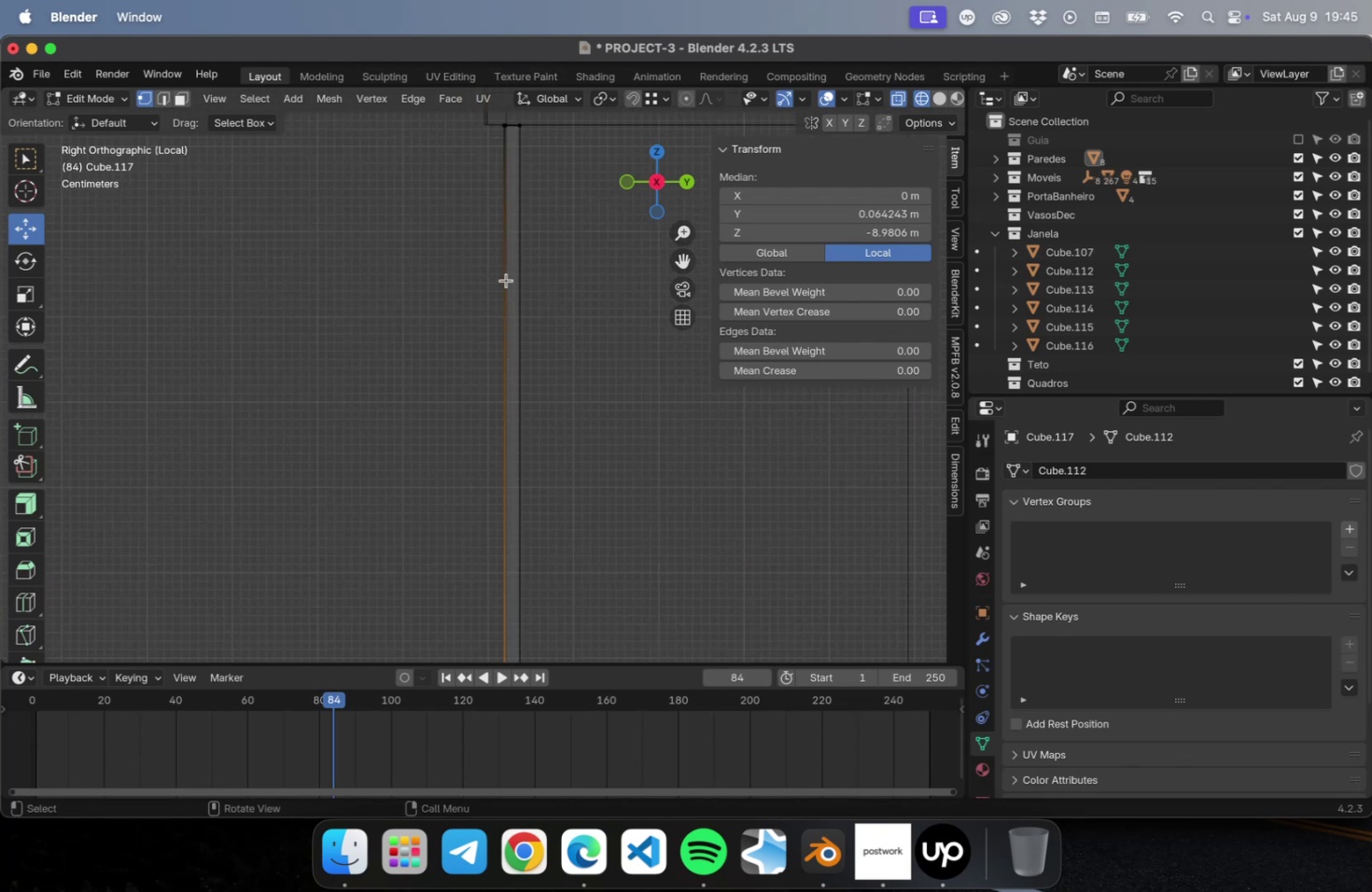 
hold_key(key=ShiftLeft, duration=0.43)
 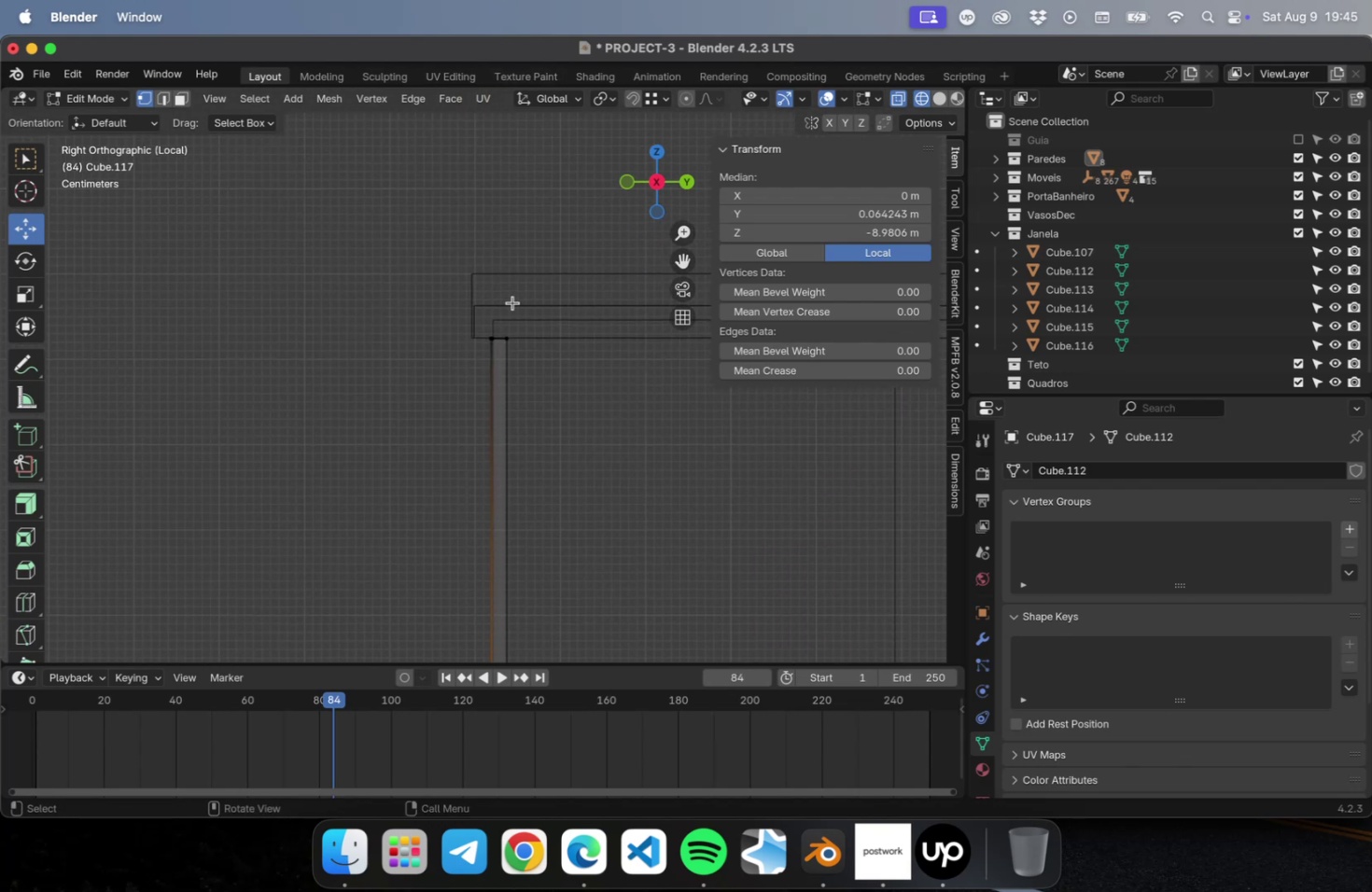 
hold_key(key=ShiftLeft, duration=1.38)
left_click_drag(start_coordinate=[432, 283], to_coordinate=[498, 422])
 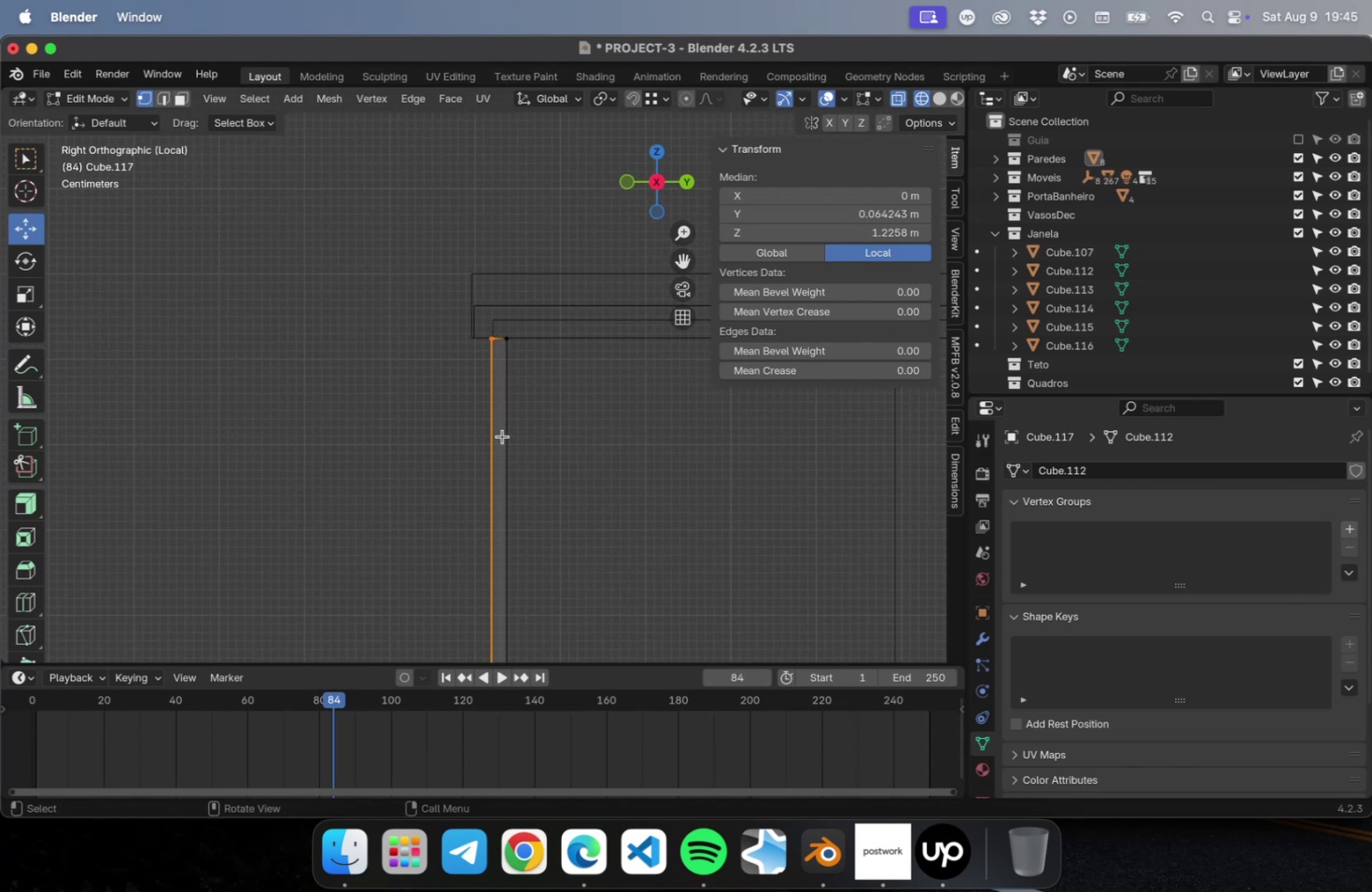 
scroll: coordinate [512, 453], scroll_direction: down, amount: 15.0
 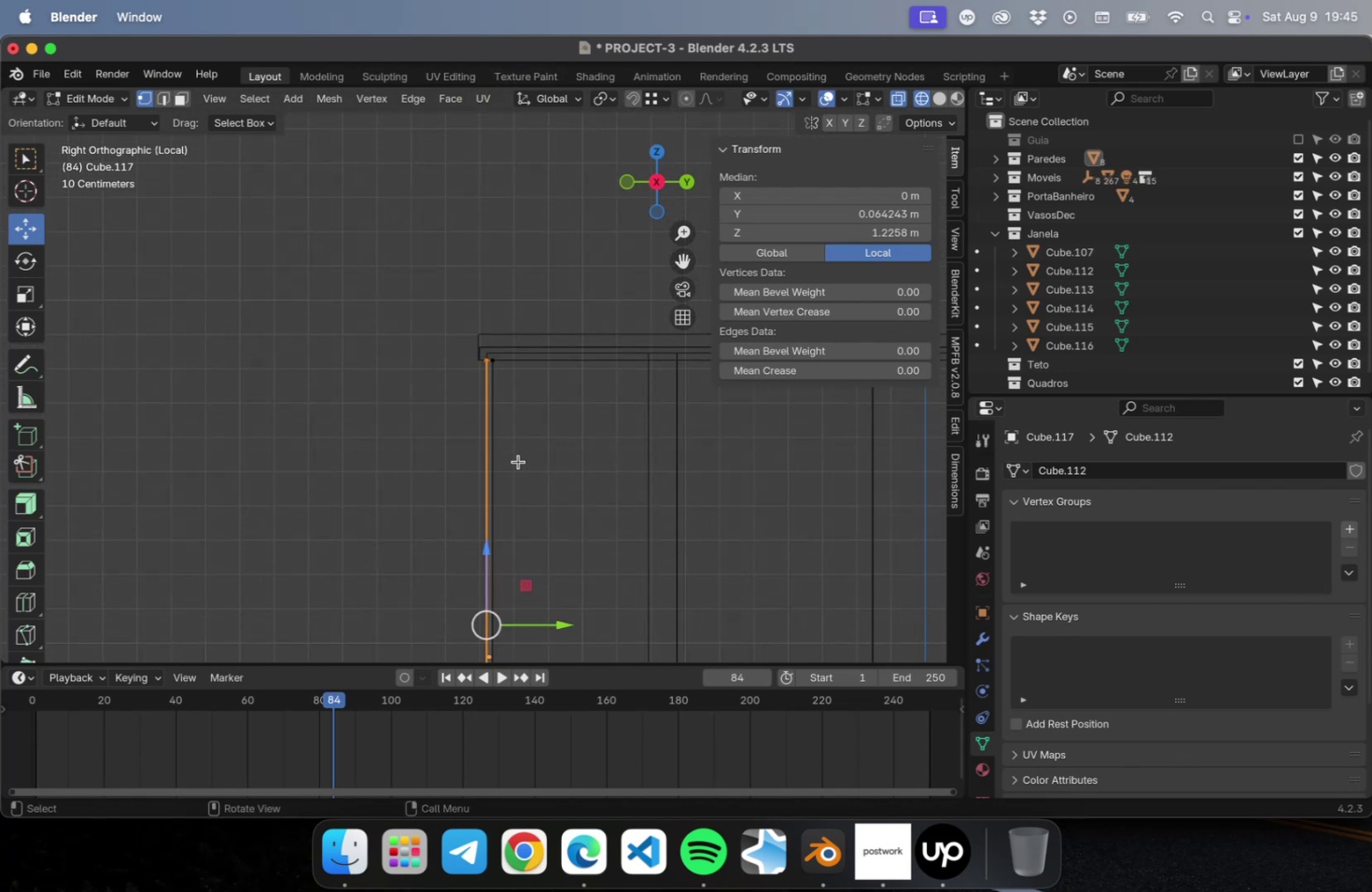 
hold_key(key=ShiftLeft, duration=0.36)
 